 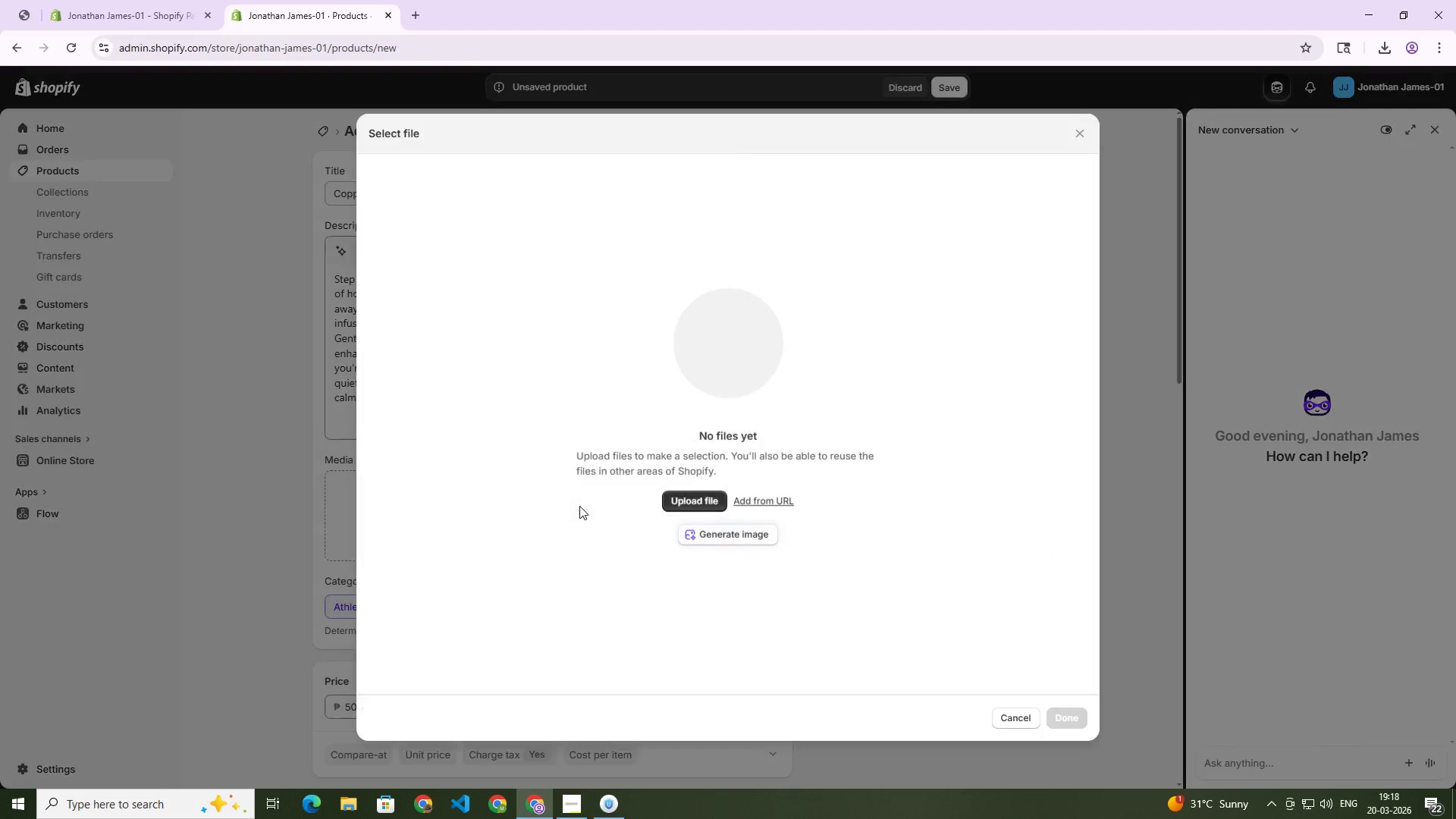 
left_click([783, 499])
 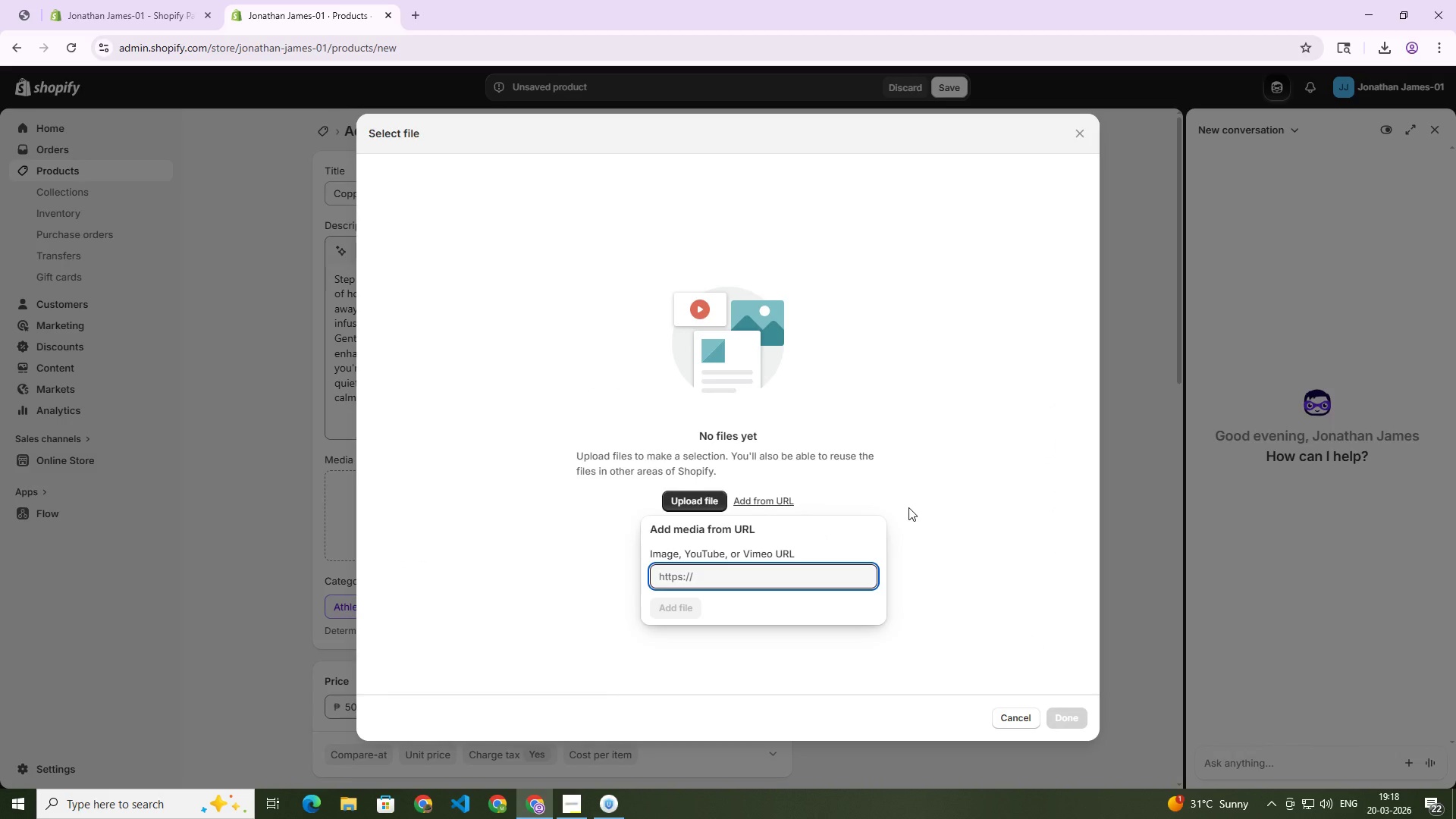 
left_click([909, 503])
 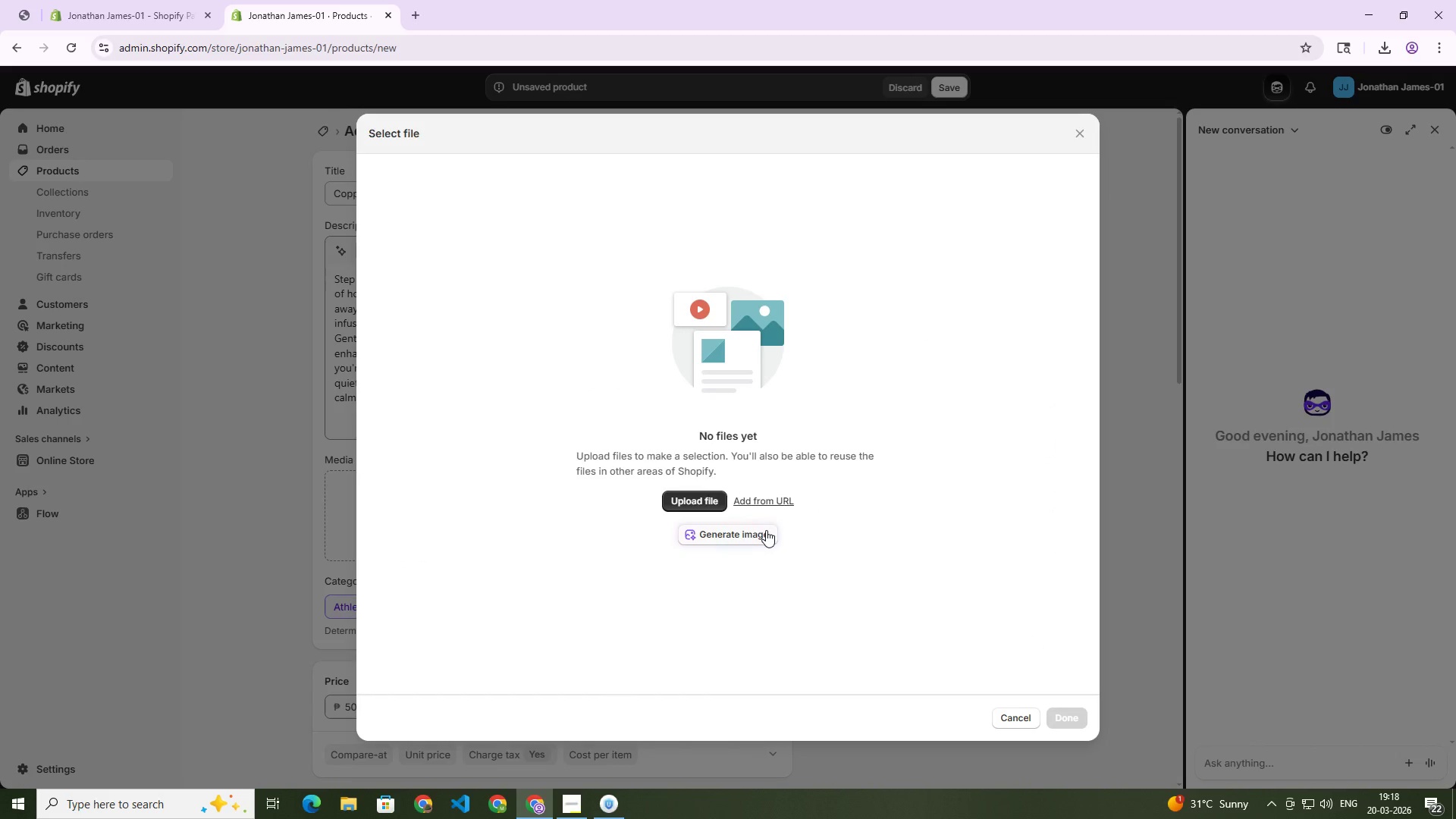 
left_click([762, 530])
 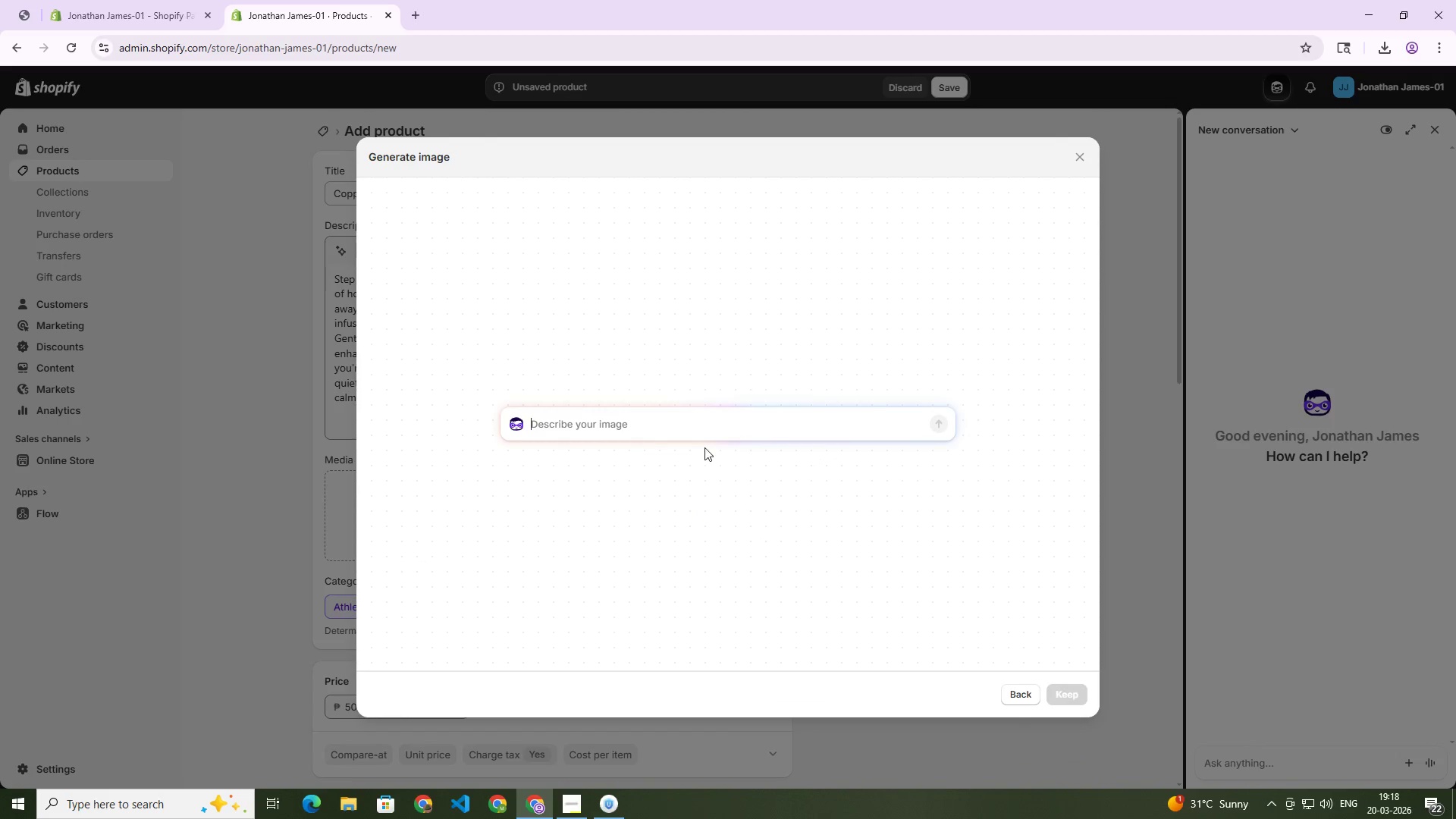 
key(Meta+V)
 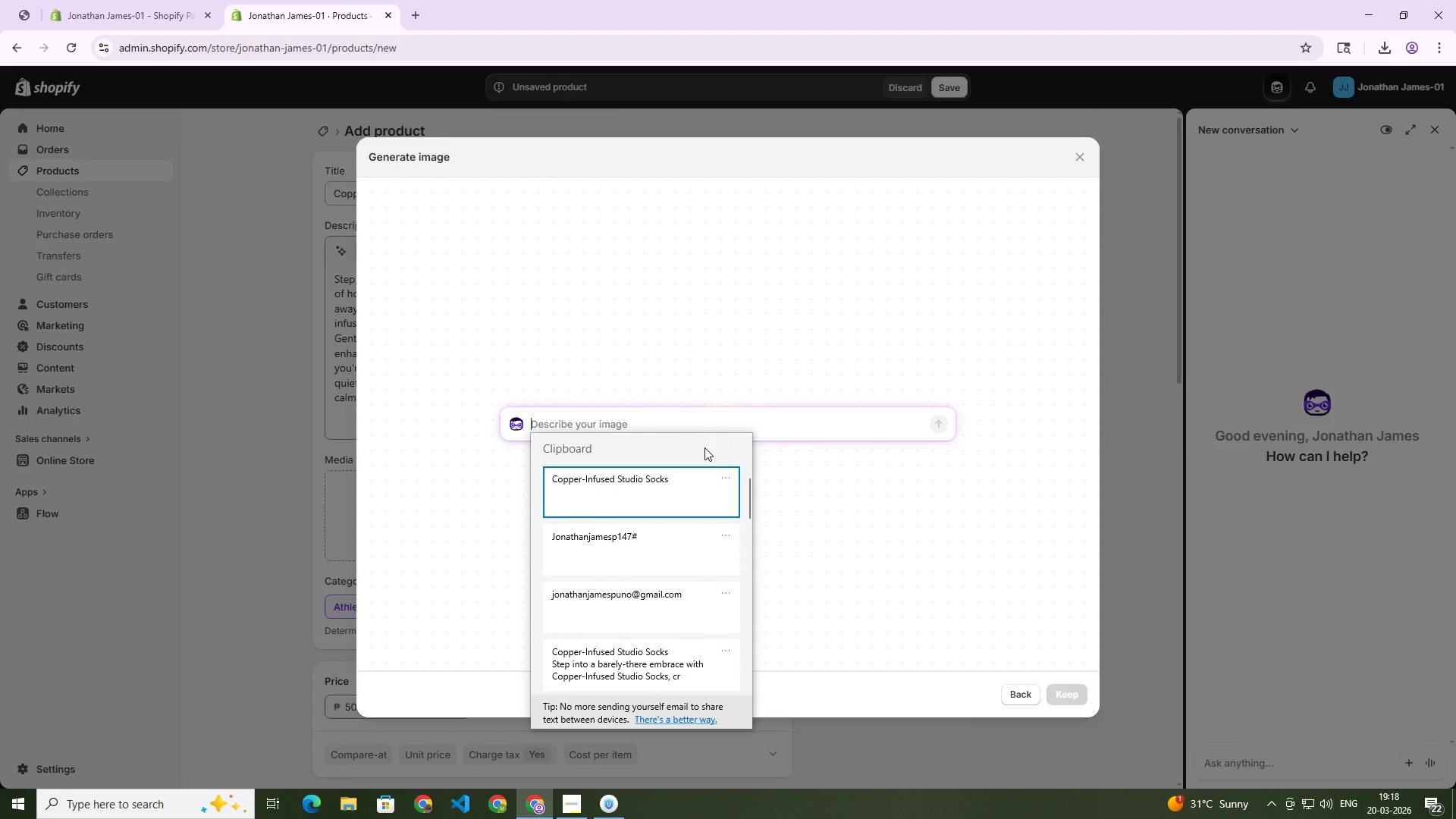 
key(Enter)
 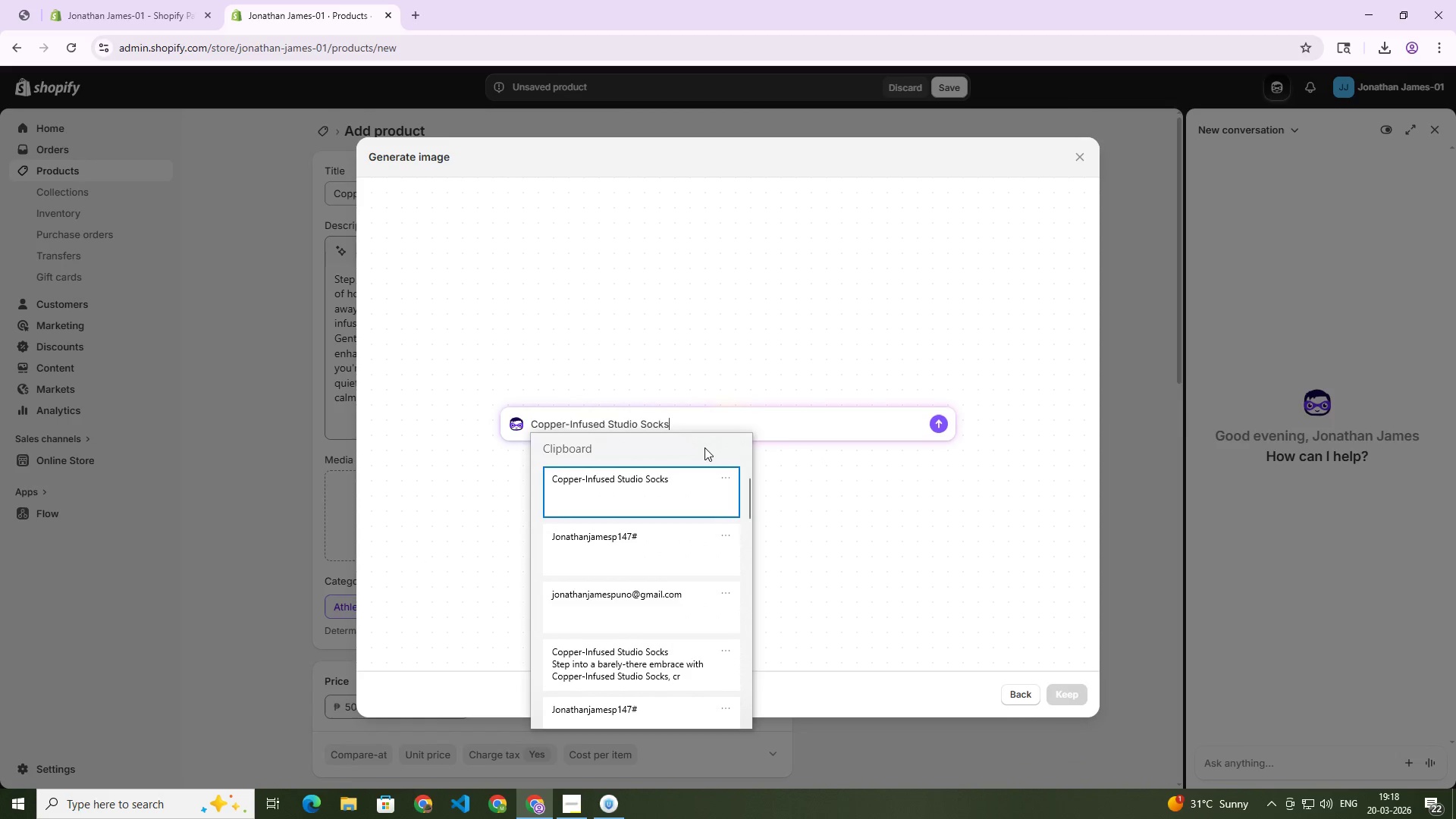 
key(Control+ControlLeft)
 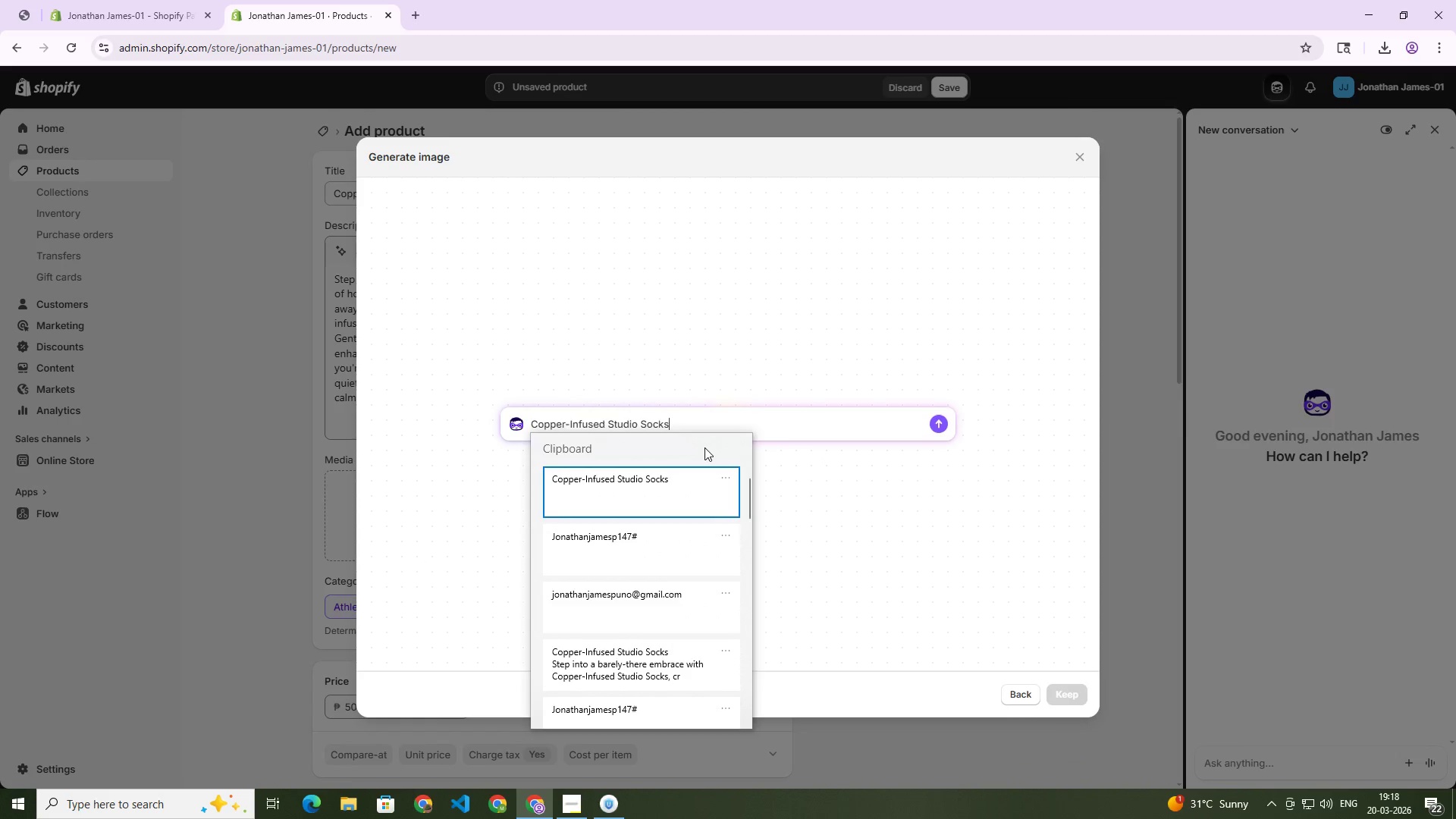 
key(Control+V)
 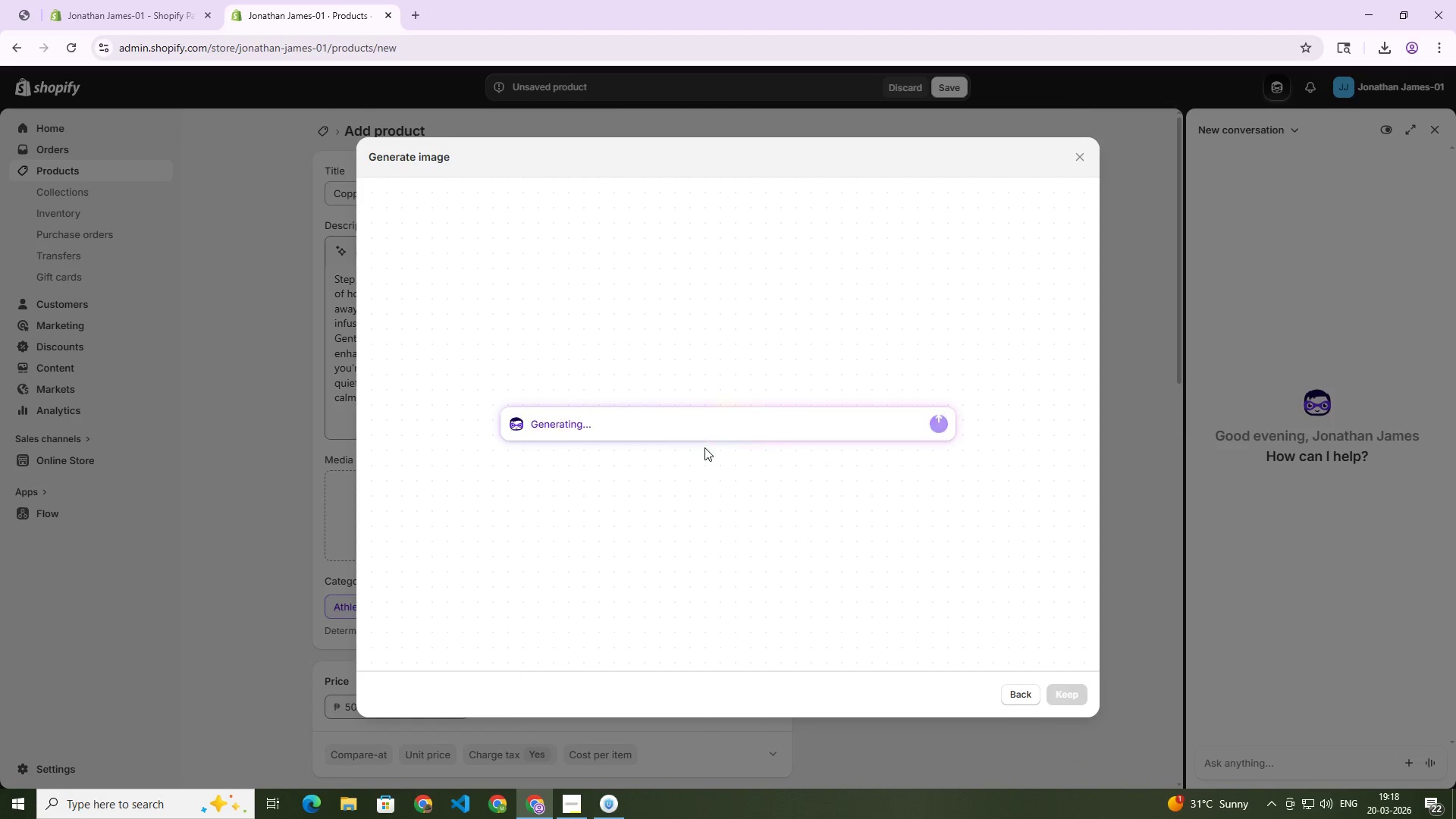 
key(Enter)
 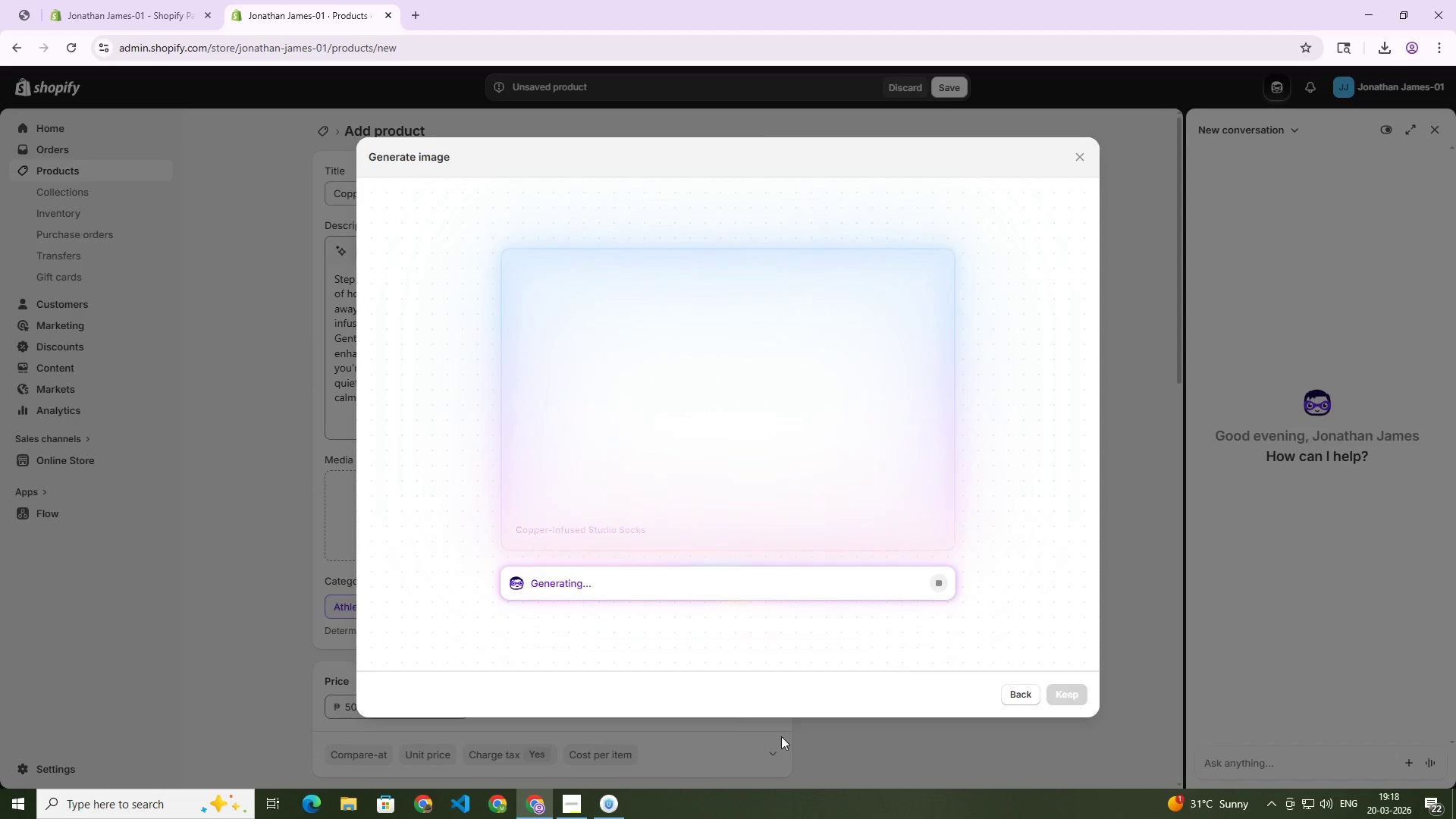 
double_click([620, 799])
 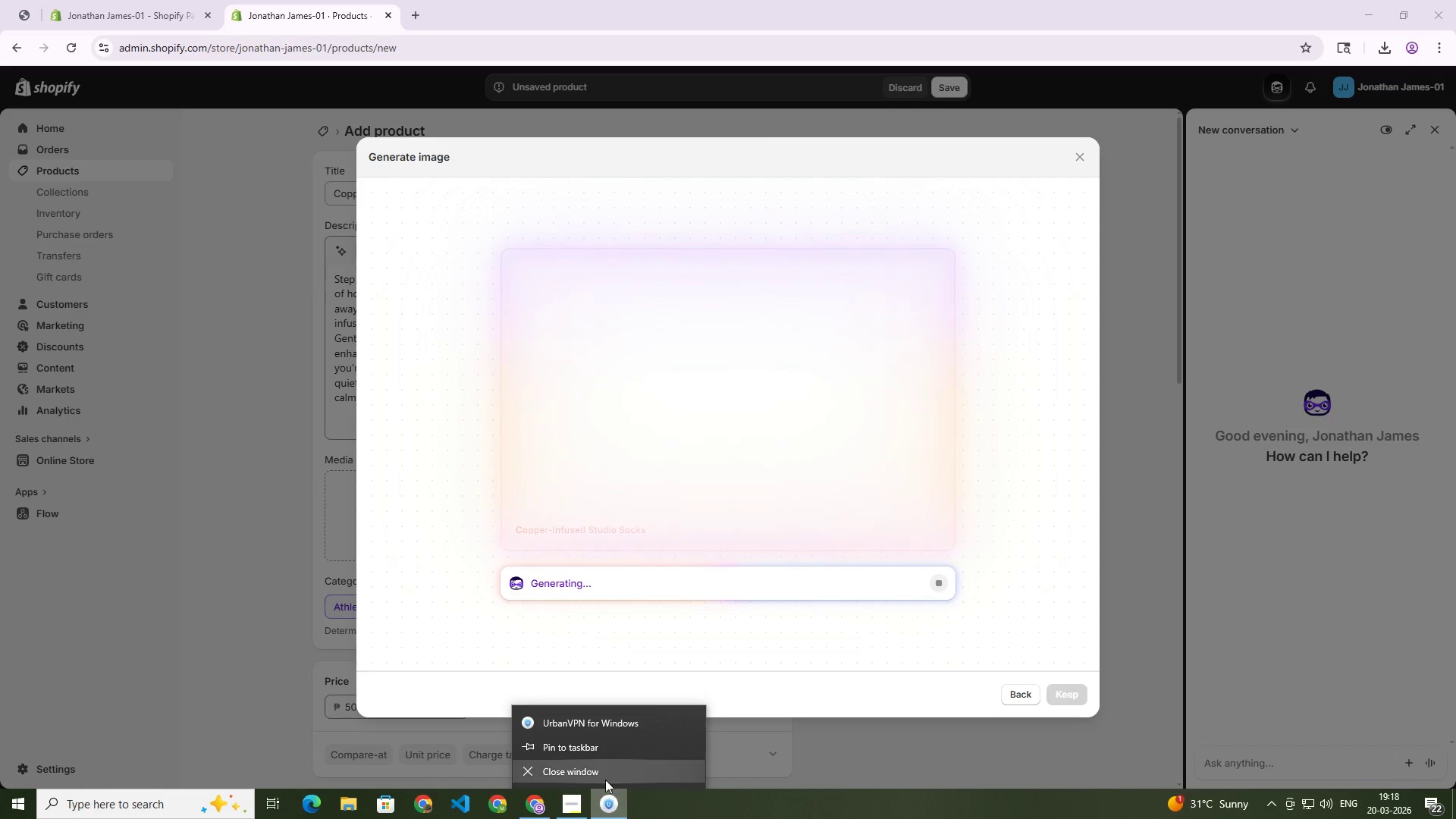 
left_click([603, 777])
 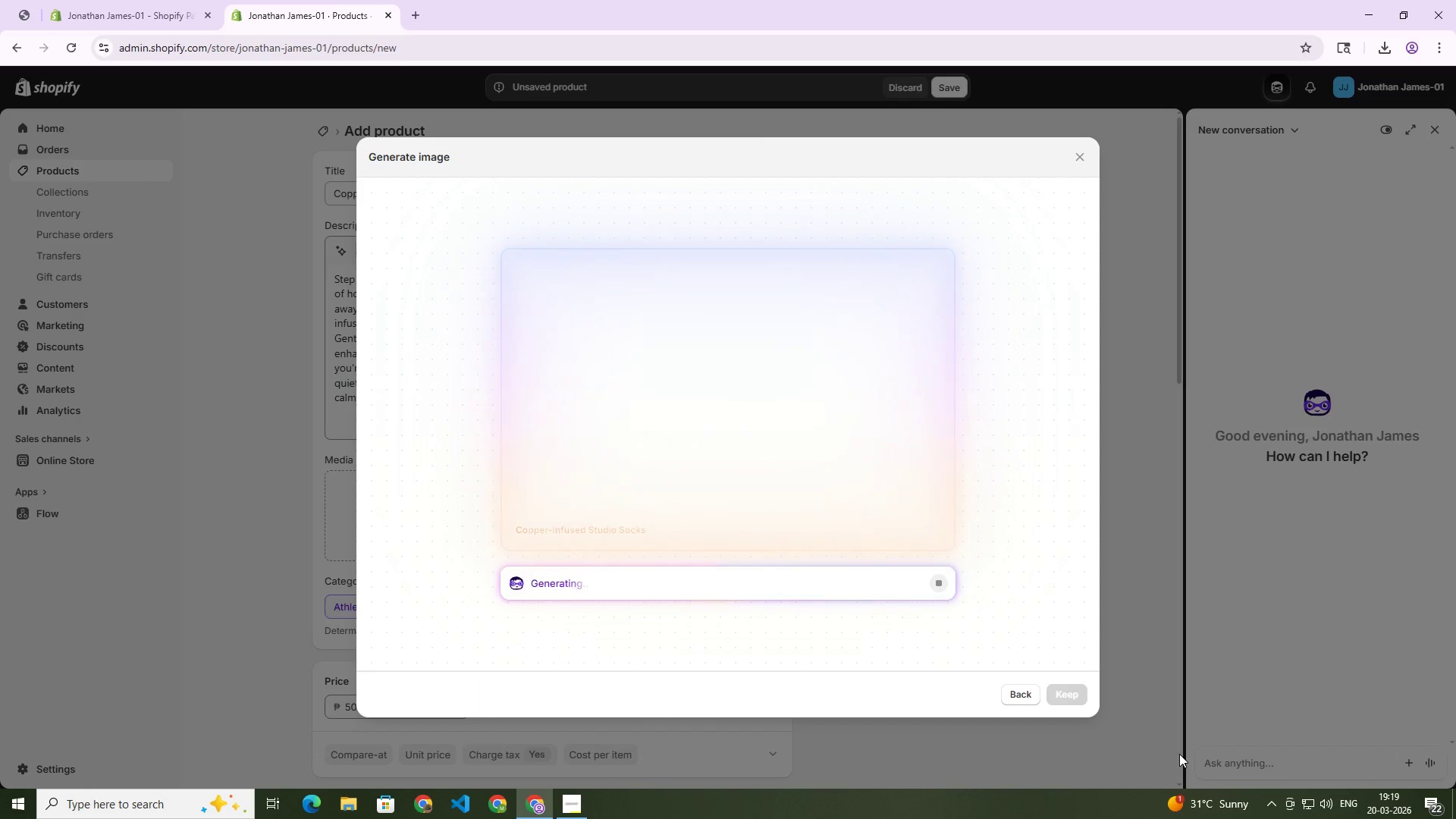 
wait(23.95)
 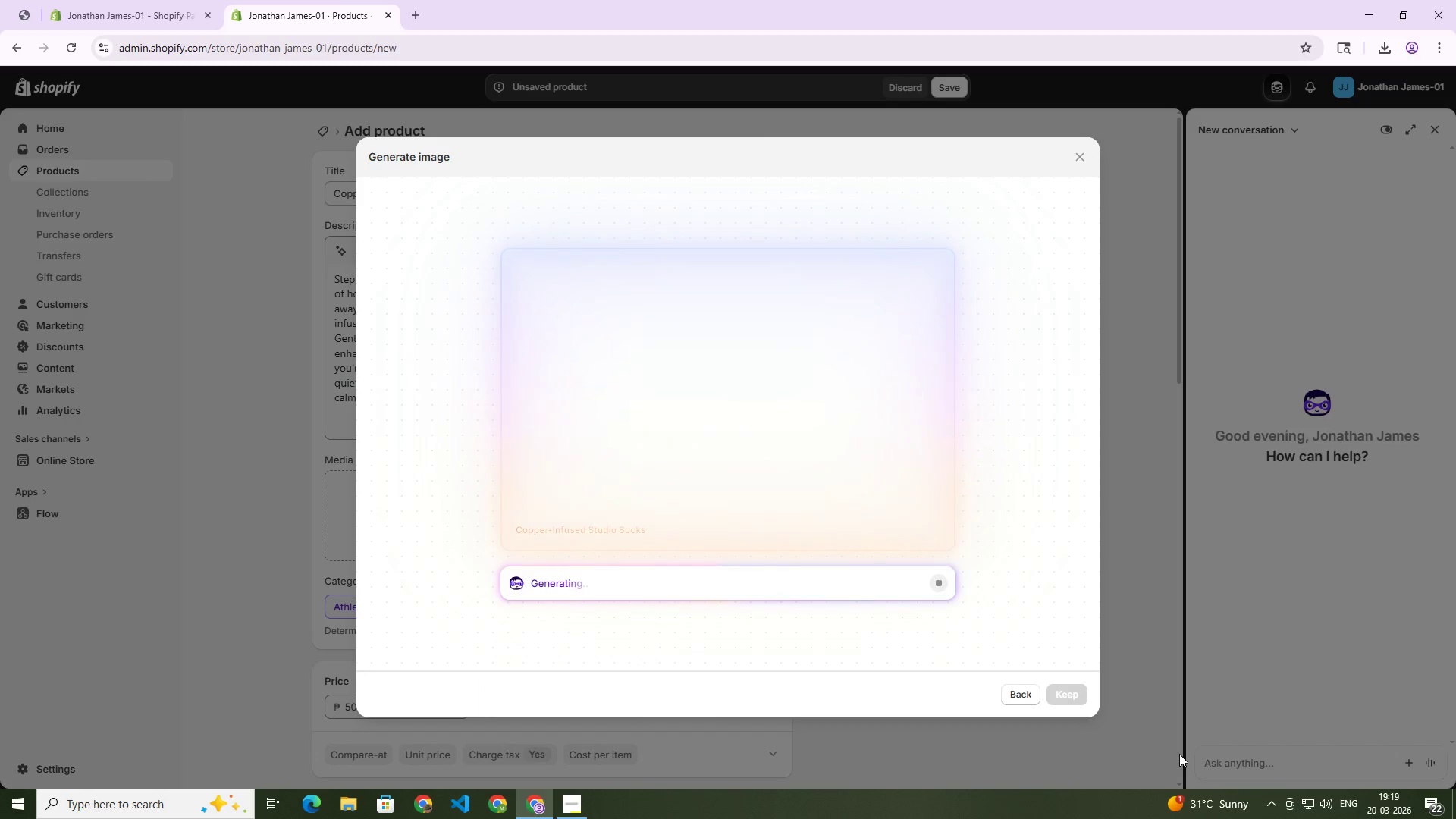 
left_click([1070, 694])
 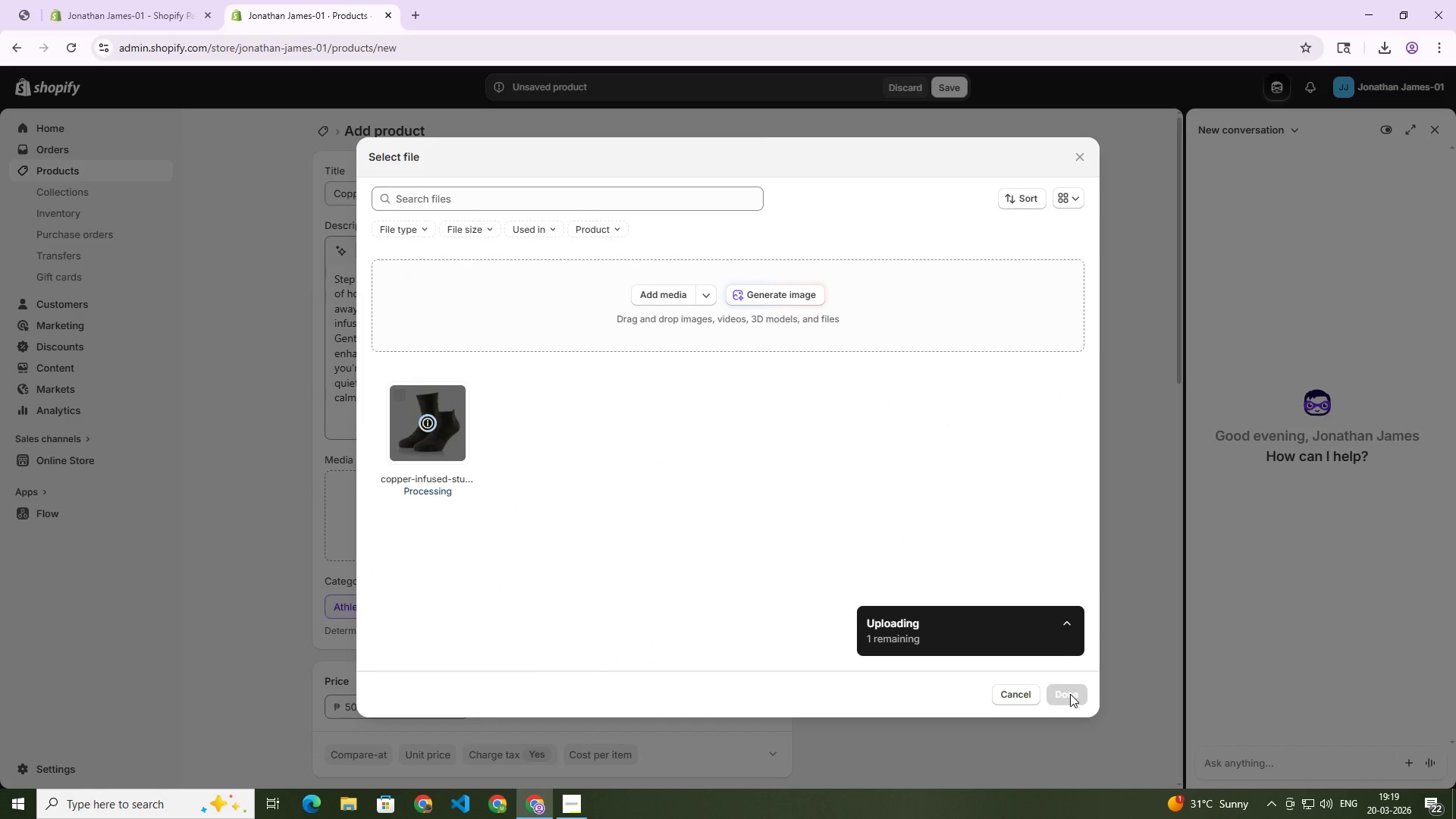 
wait(8.92)
 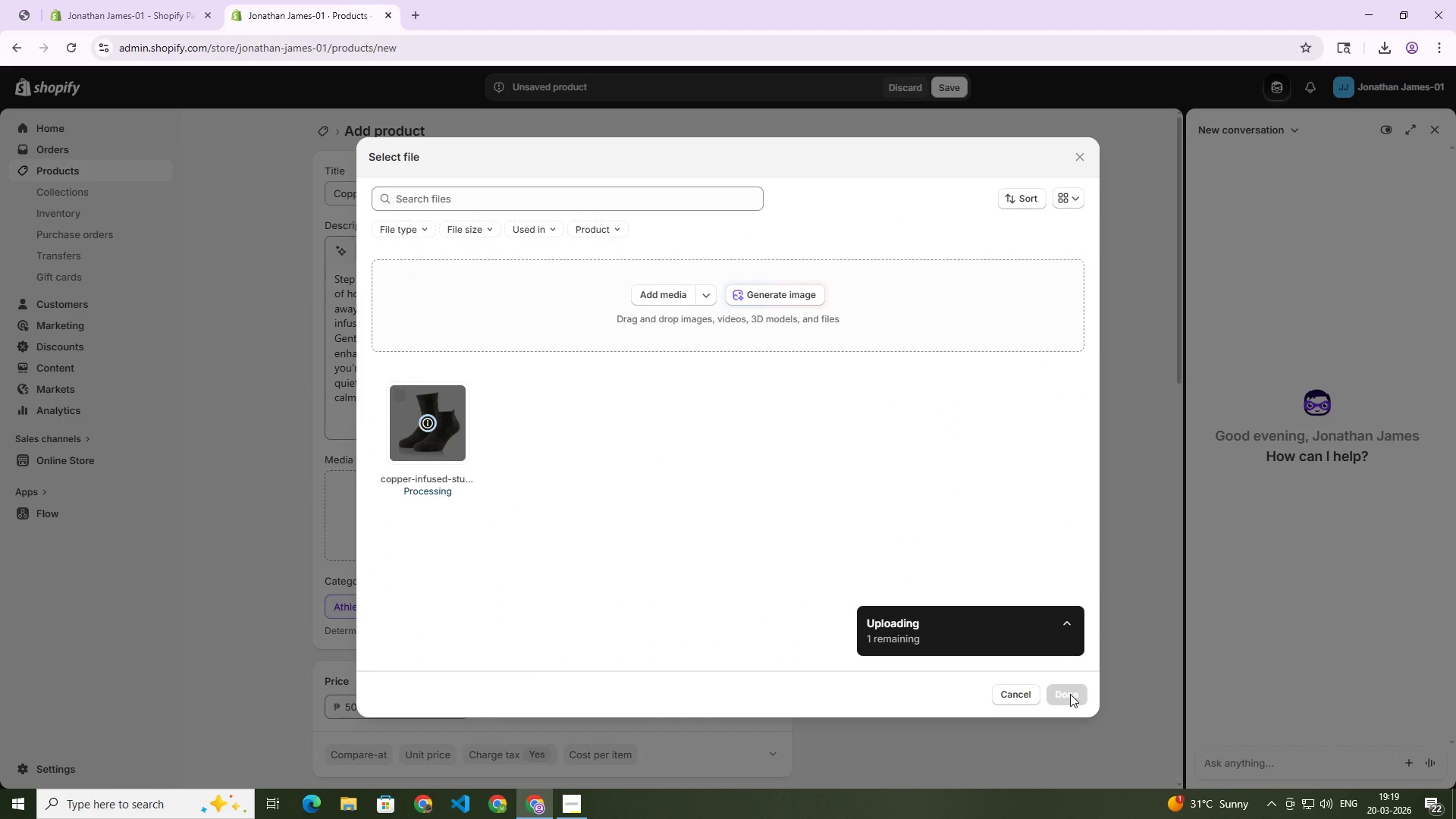 
left_click([790, 296])
 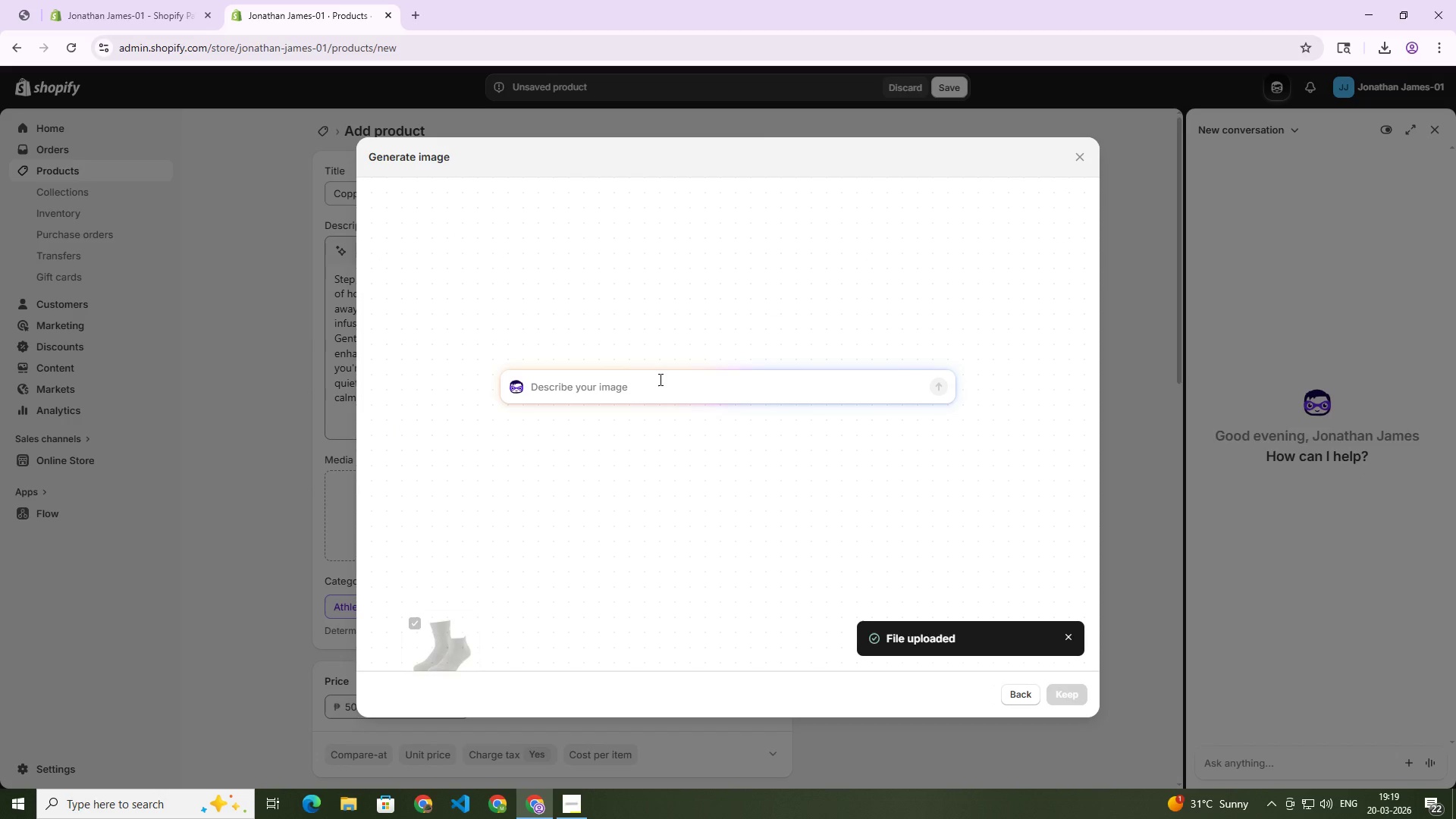 
key(Meta+V)
 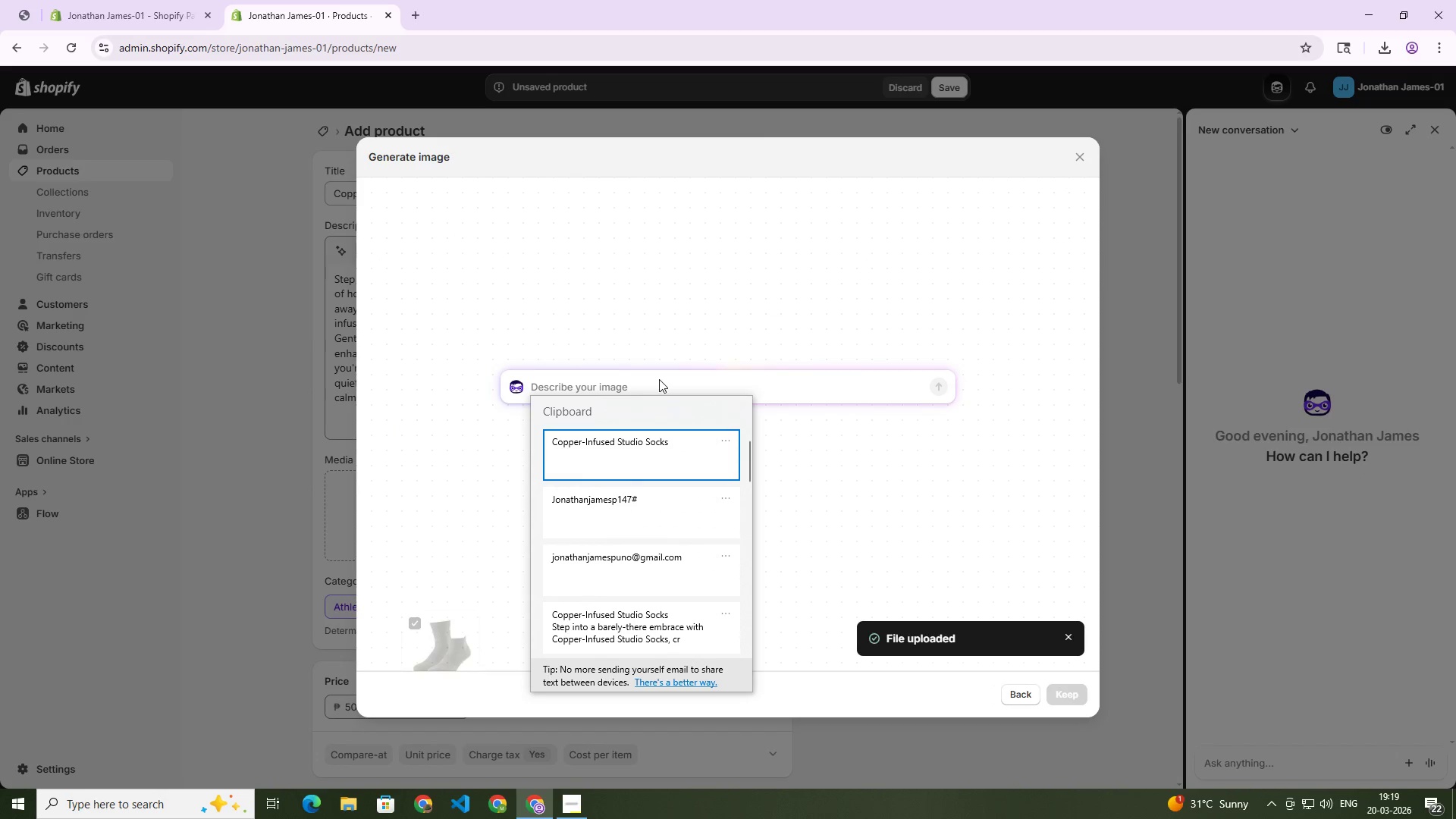 
key(Enter)
 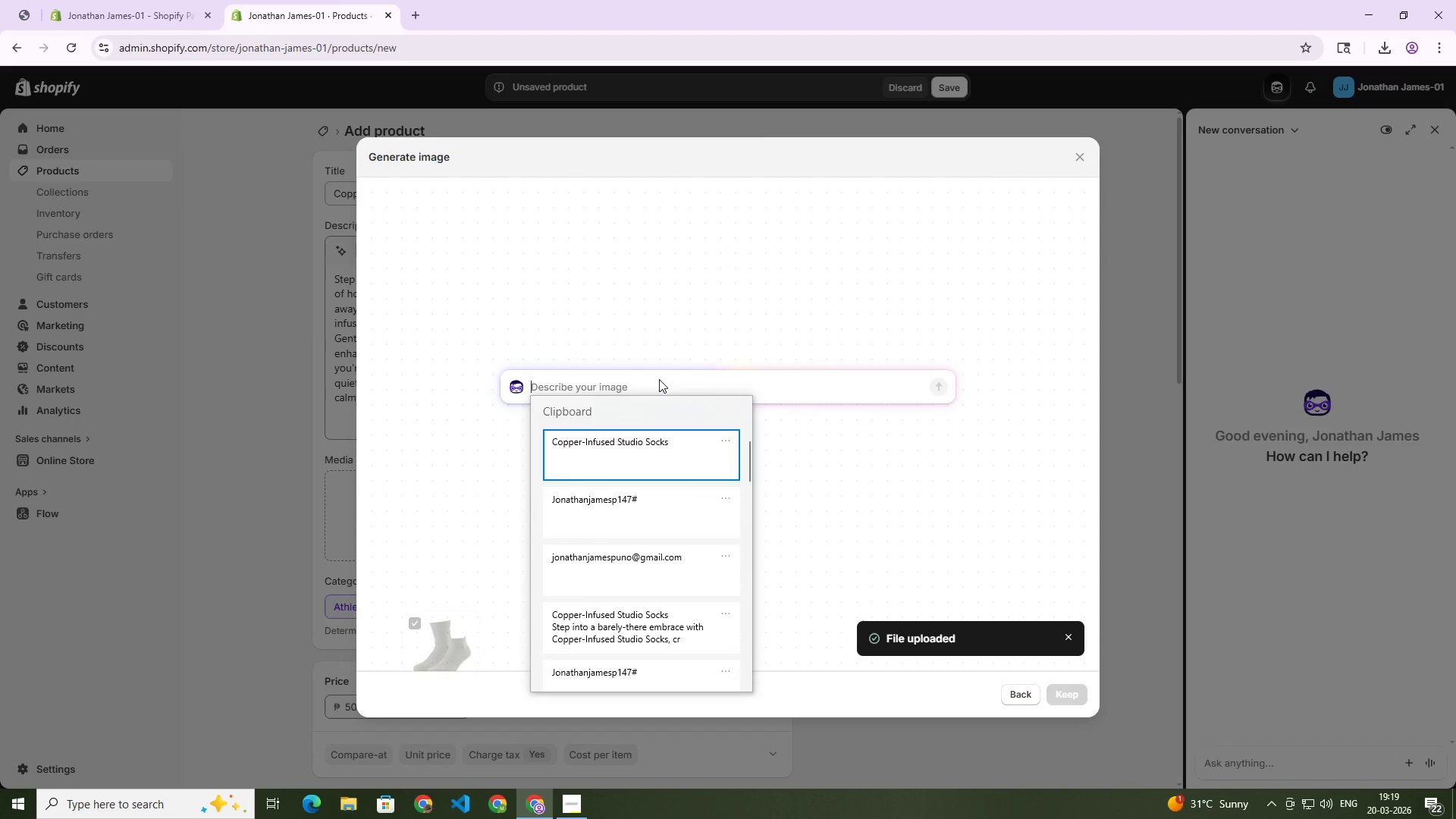 
key(Control+ControlLeft)
 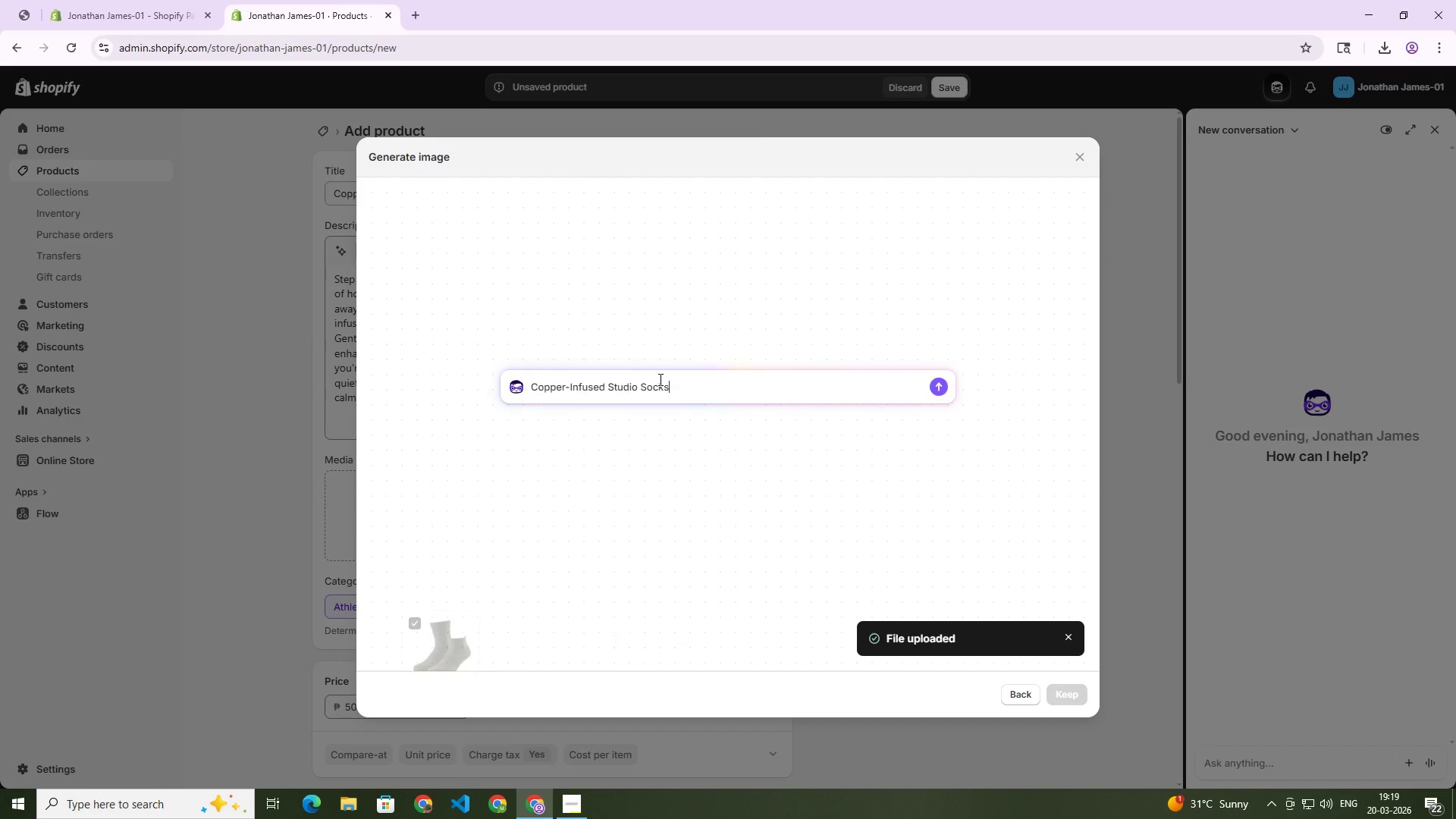 
key(Control+V)
 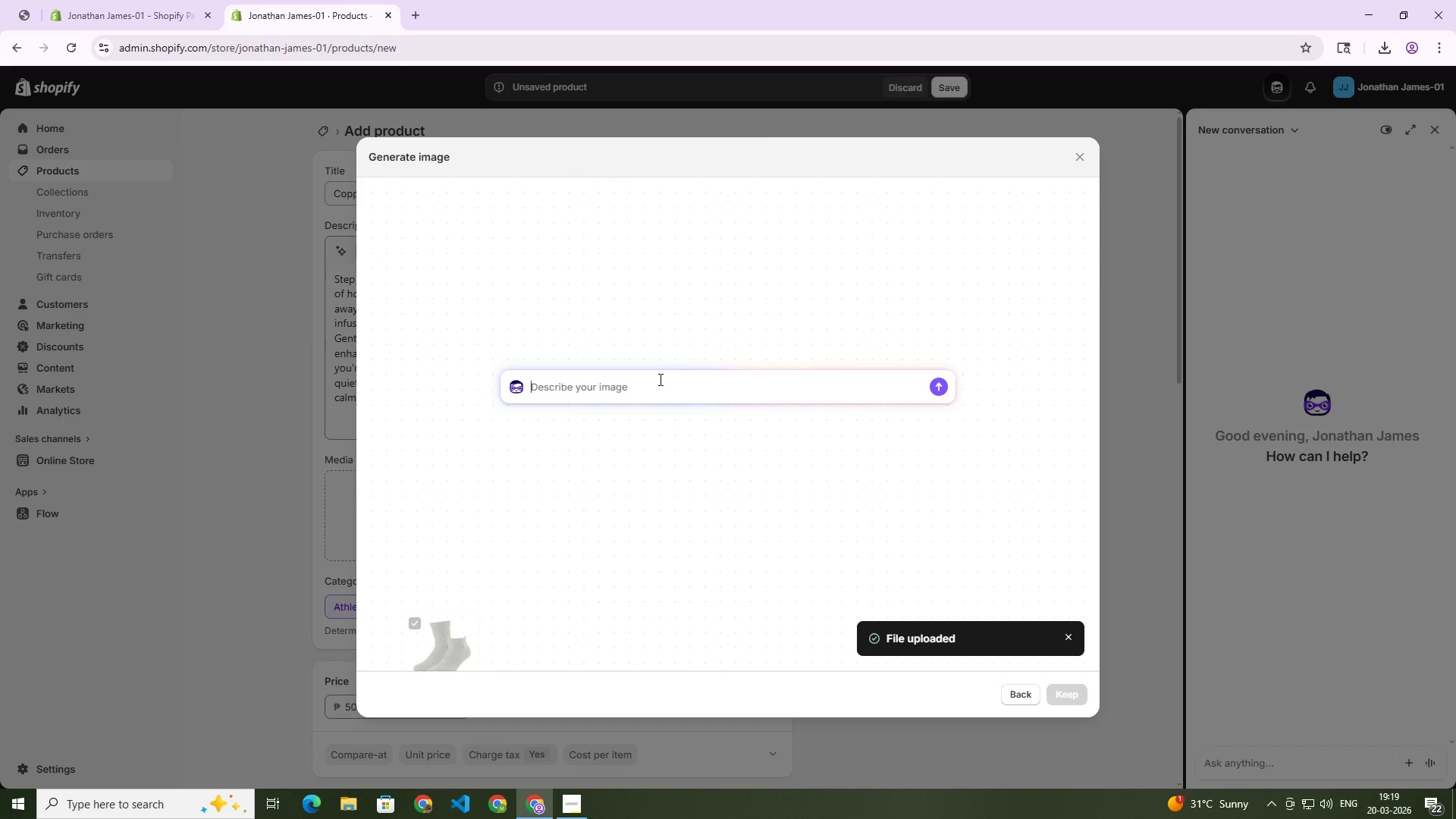 
key(Enter)
 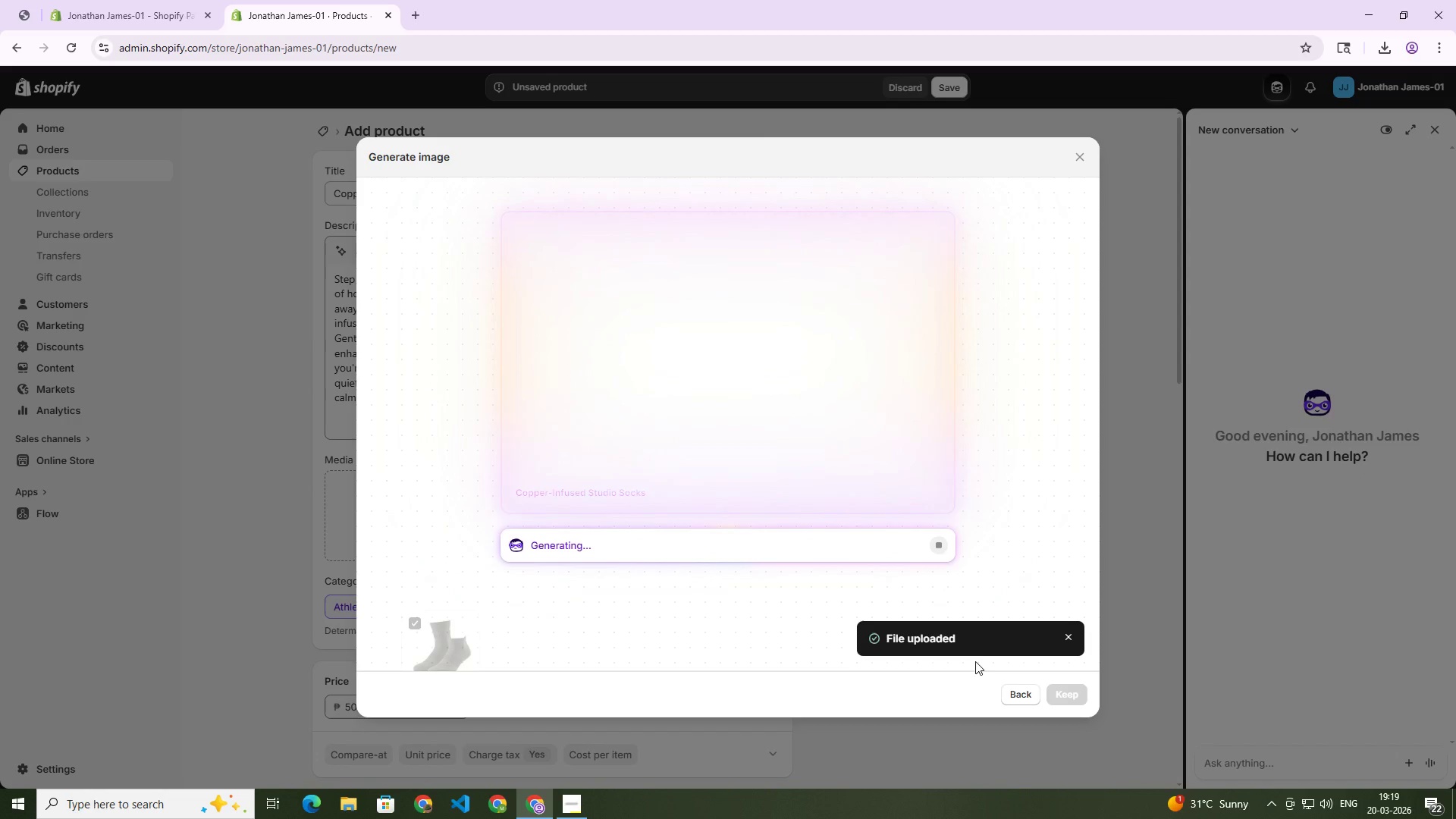 
wait(29.17)
 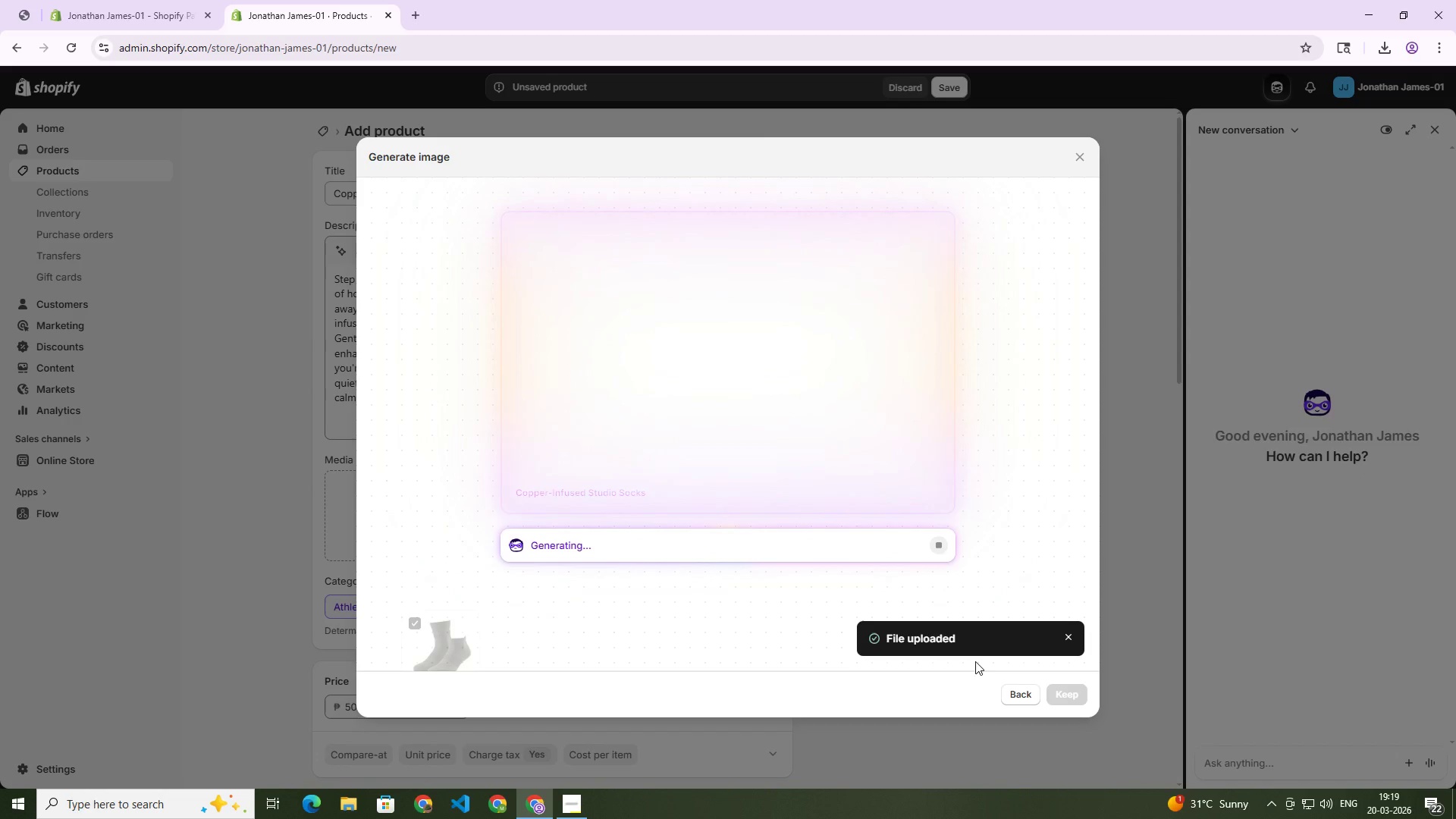 
left_click([1056, 696])
 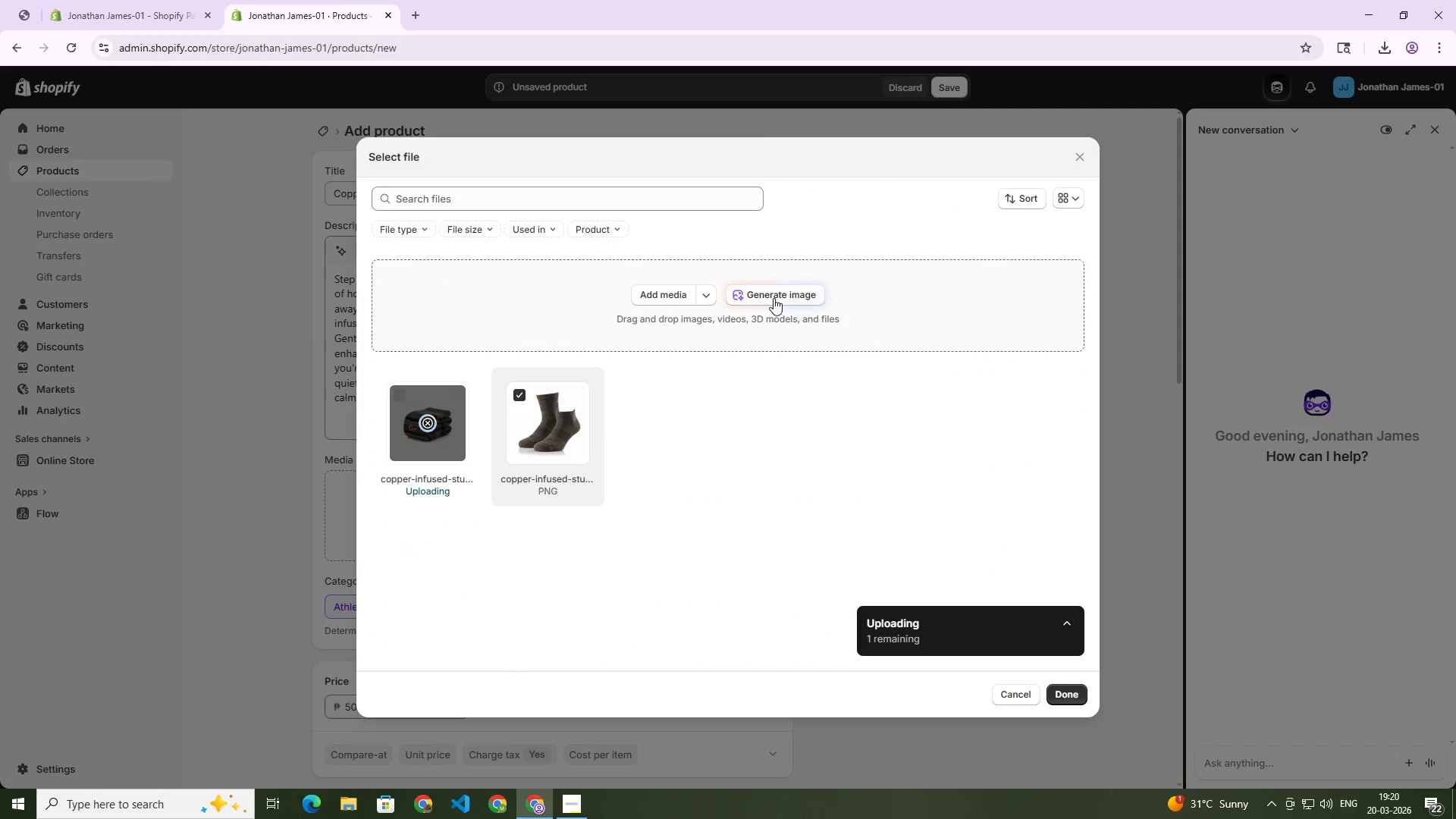 
left_click([774, 297])
 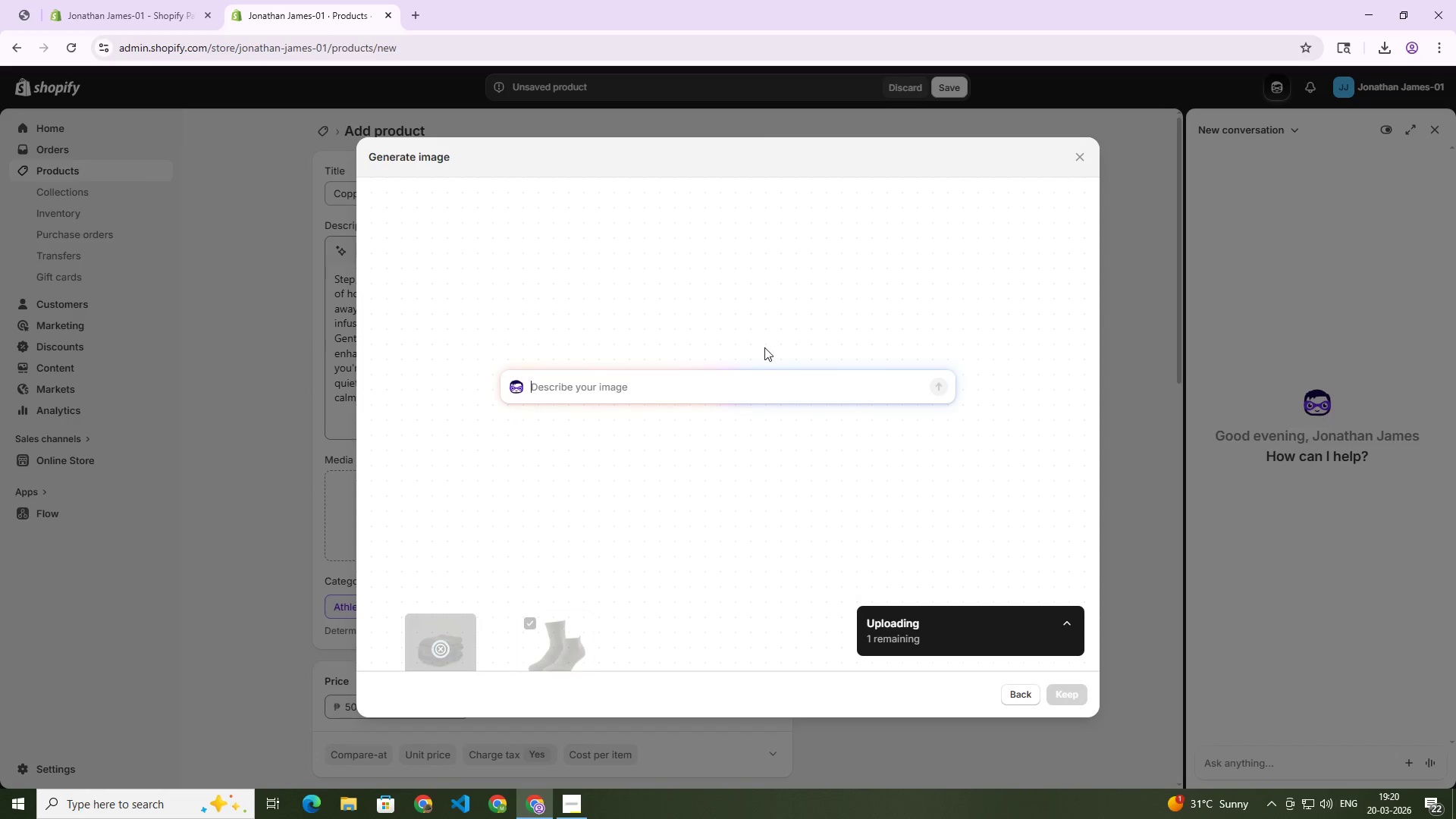 
key(Meta+V)
 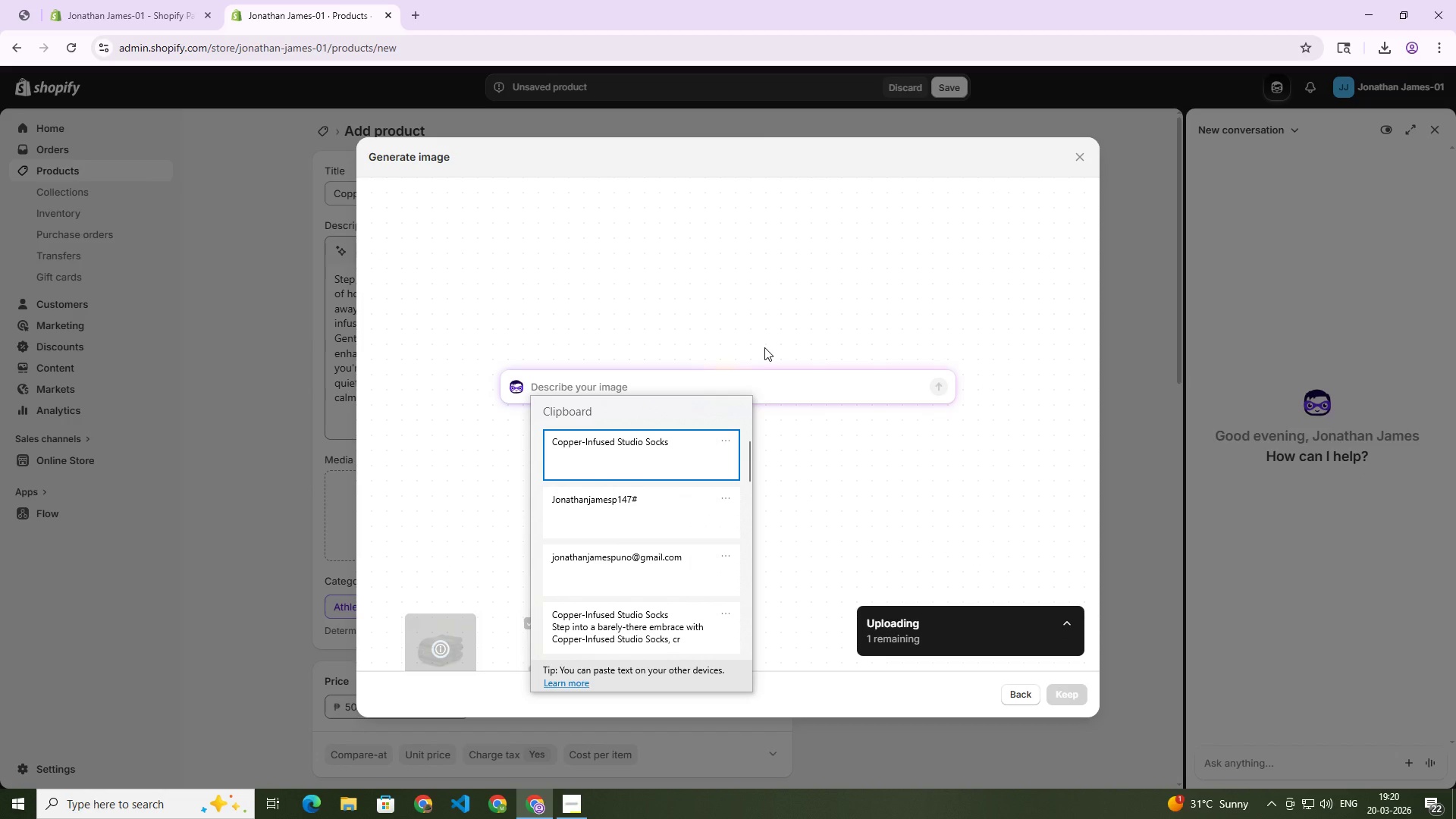 
key(Enter)
 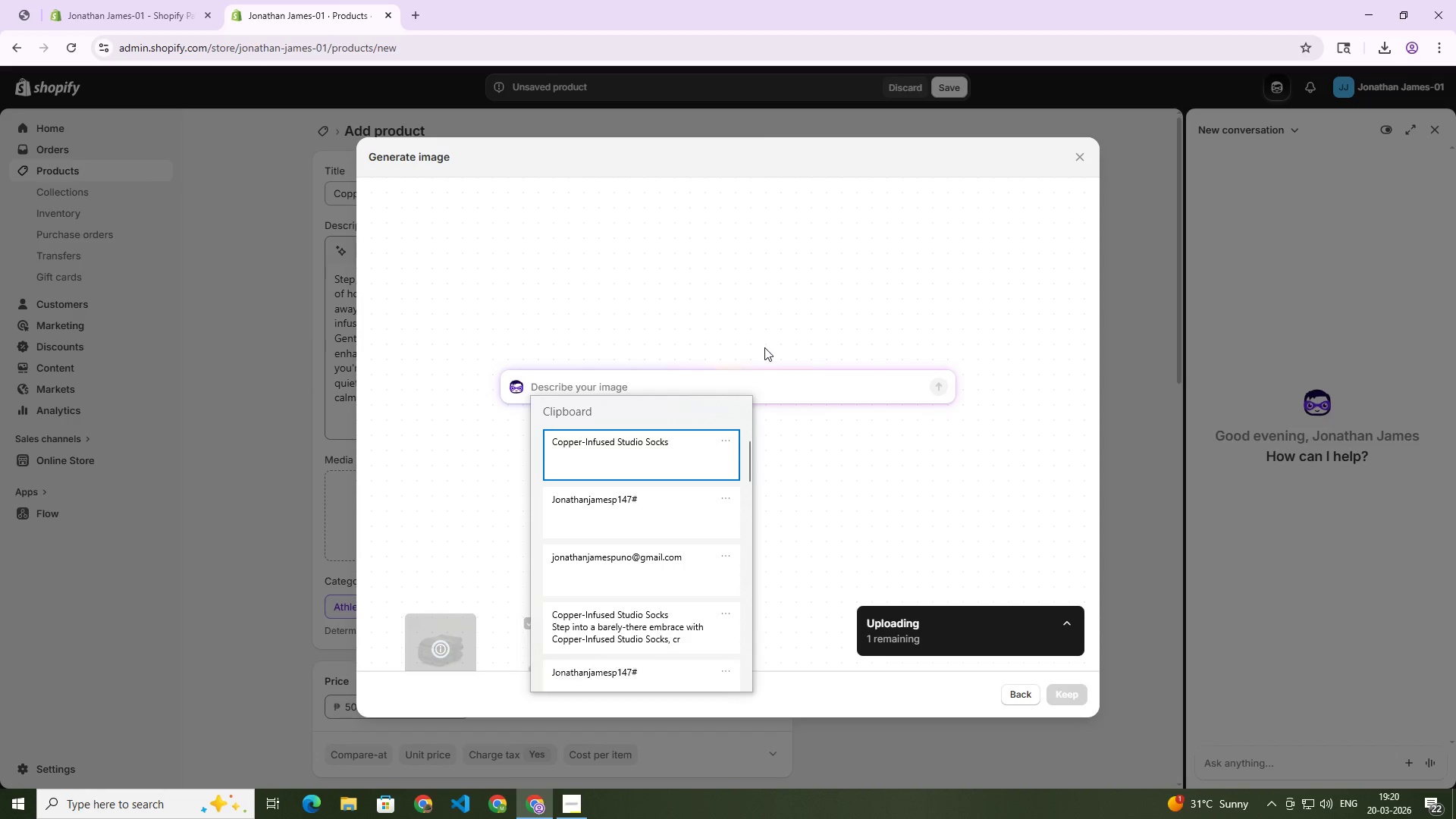 
key(Control+ControlLeft)
 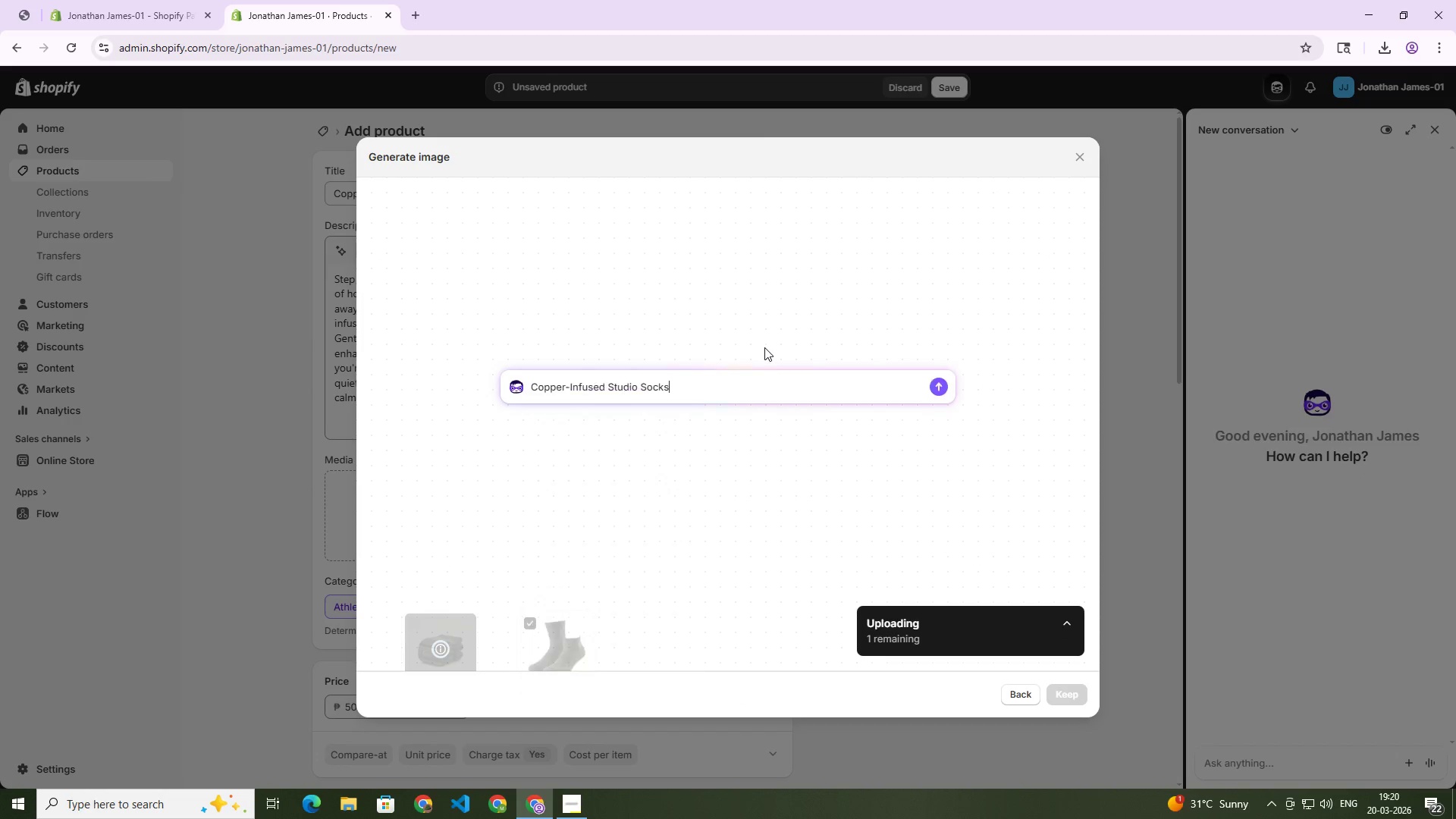 
key(Enter)
 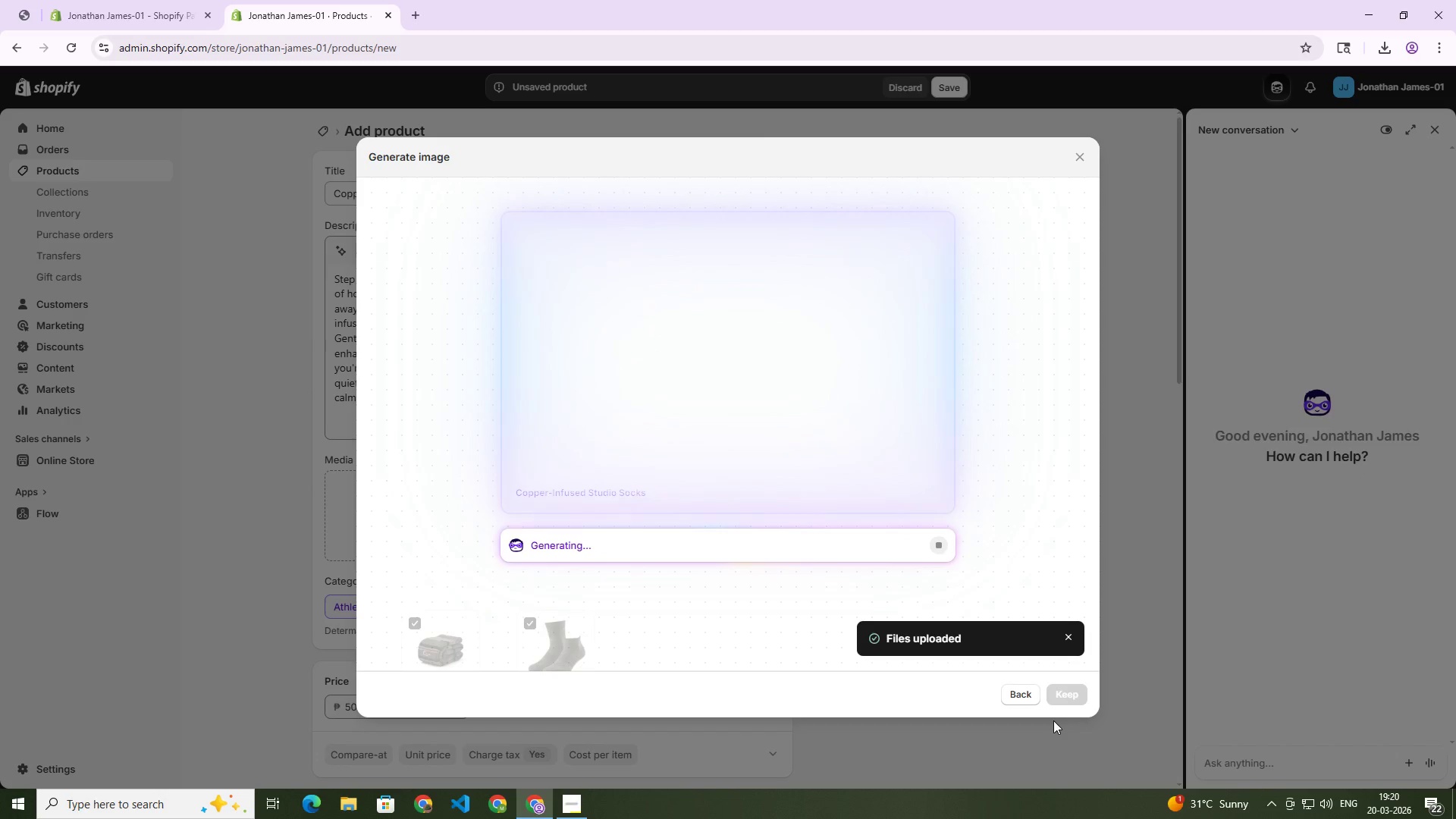 
wait(26.75)
 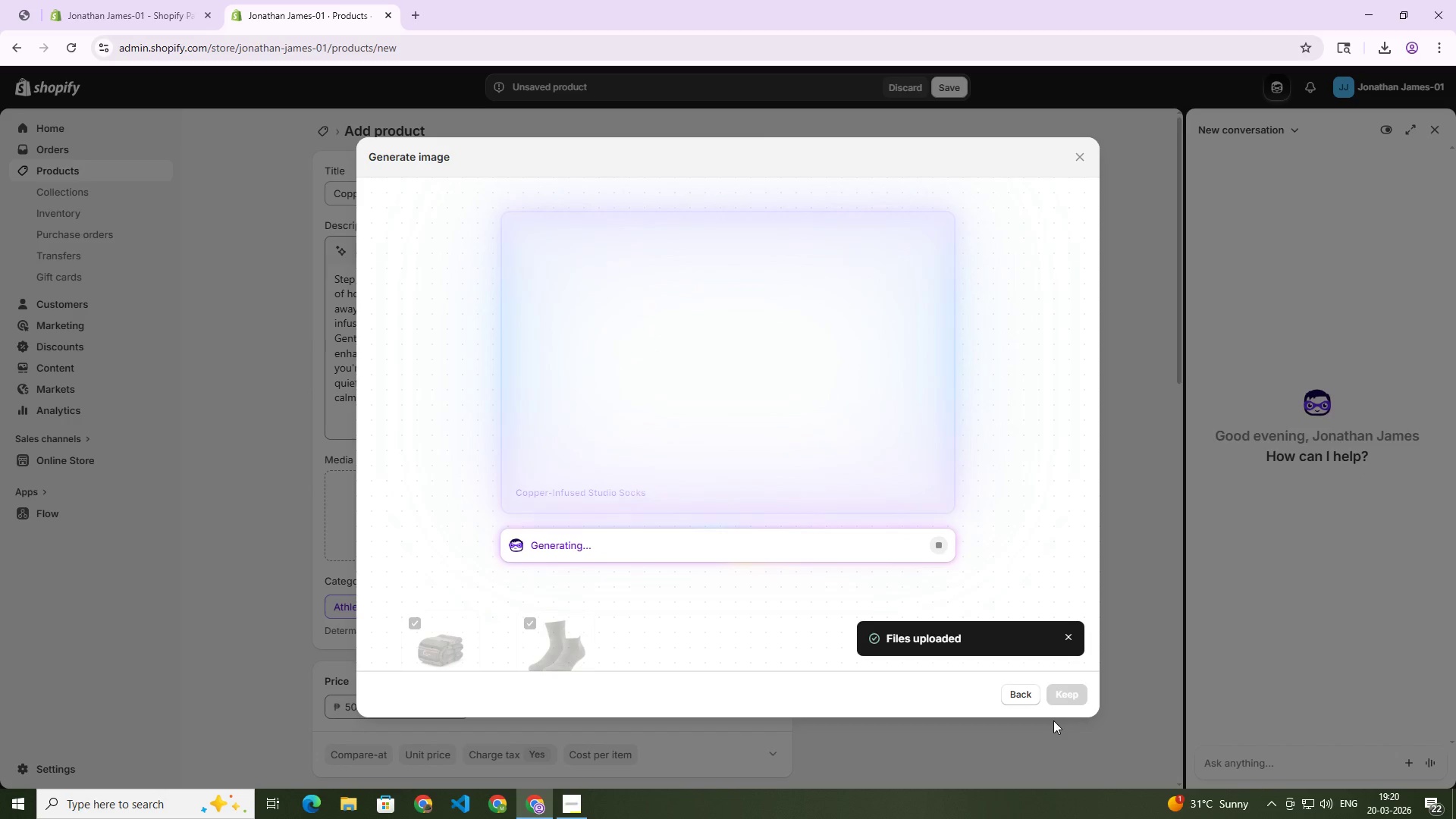 
left_click([1065, 689])
 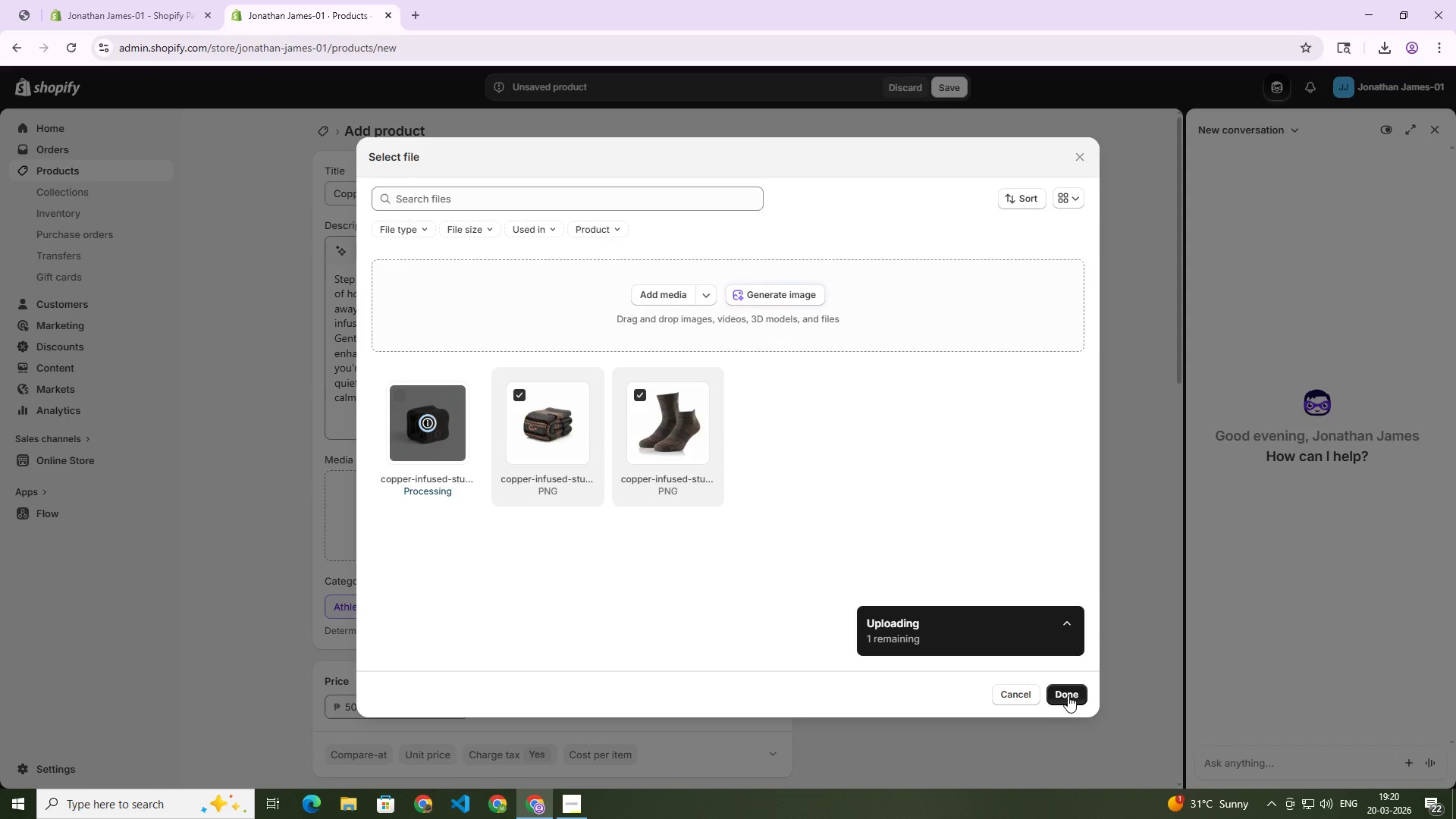 
wait(7.53)
 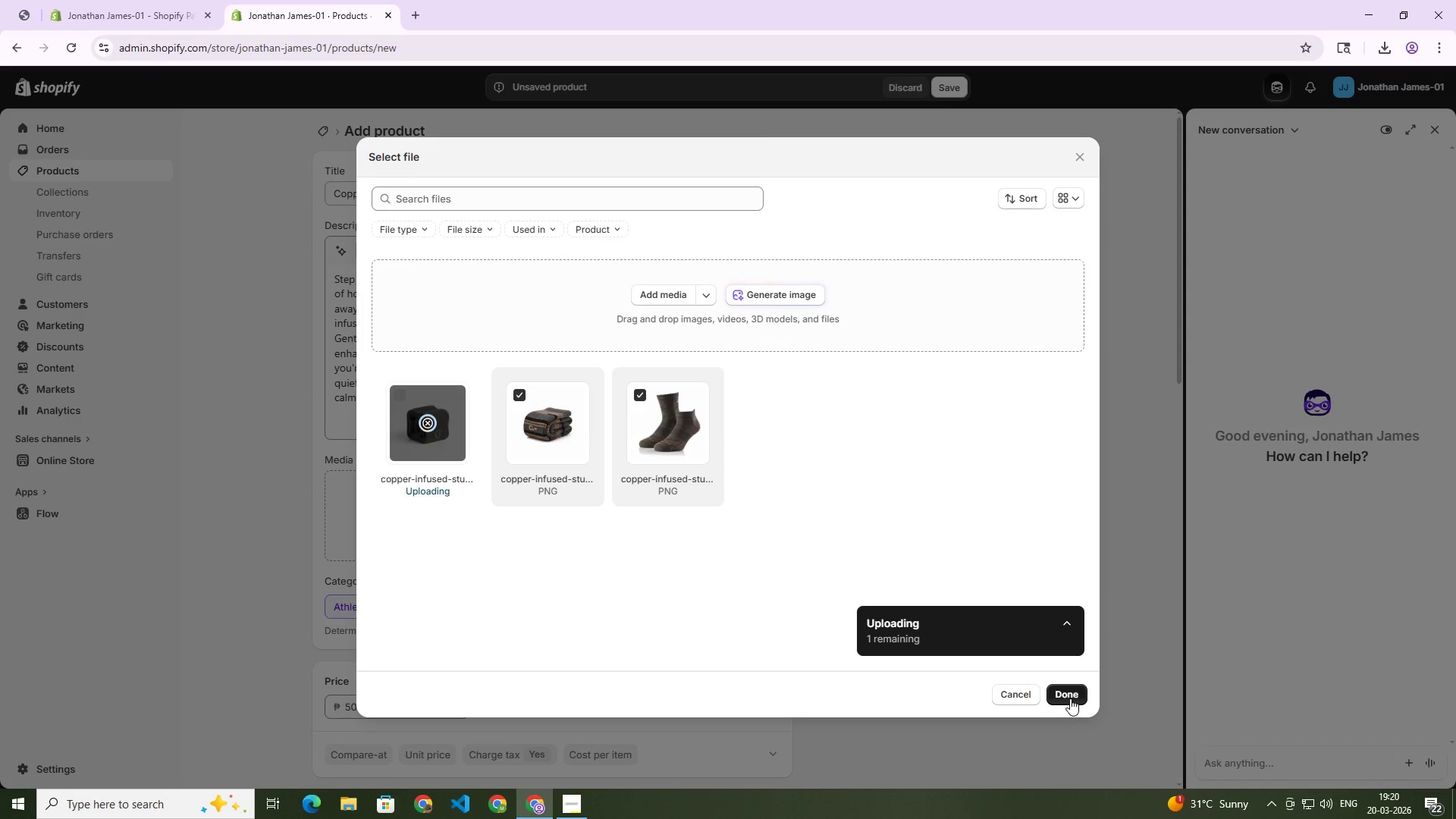 
left_click([1068, 695])
 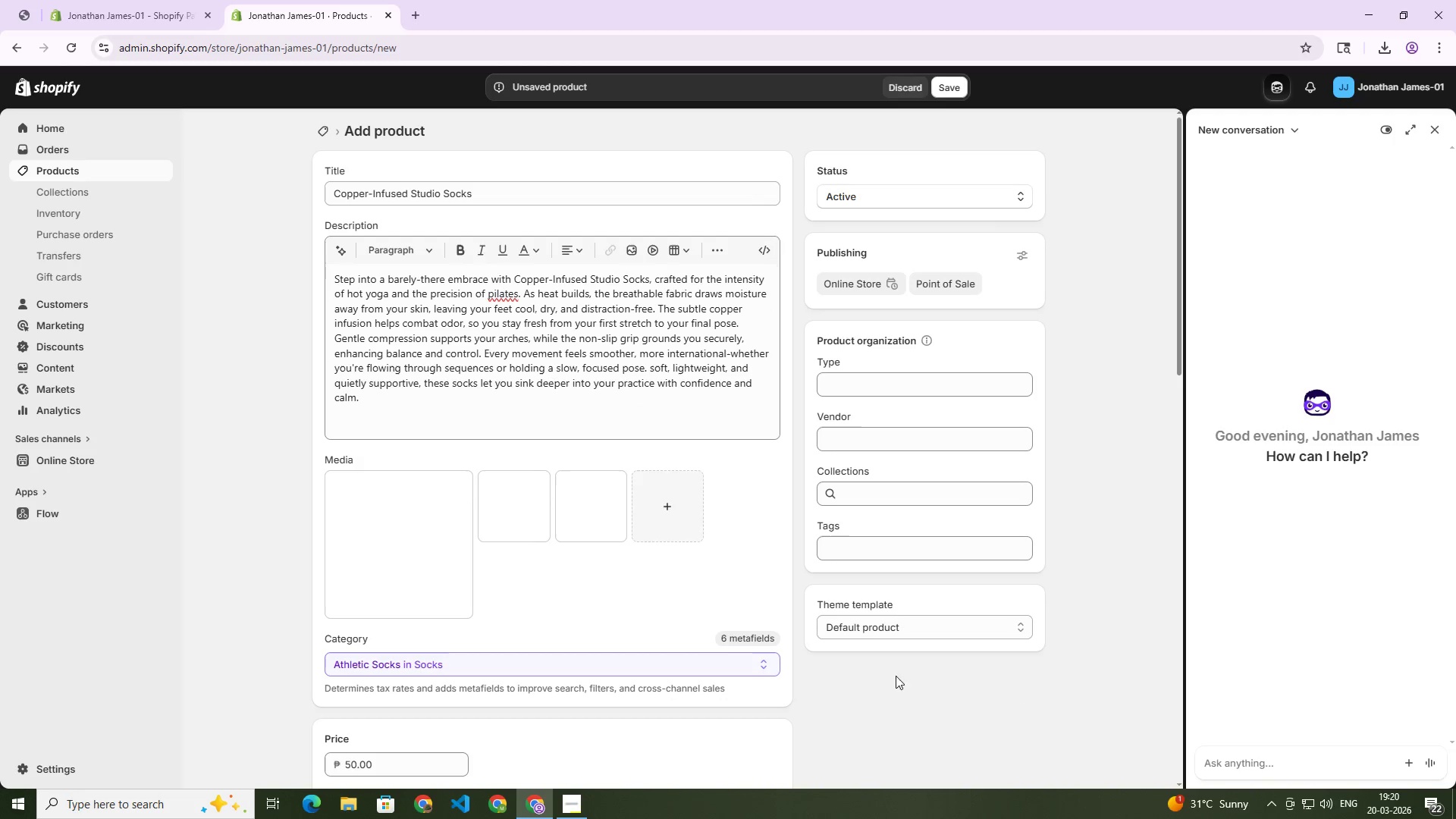 
scroll: coordinate [529, 629], scroll_direction: down, amount: 16.0
 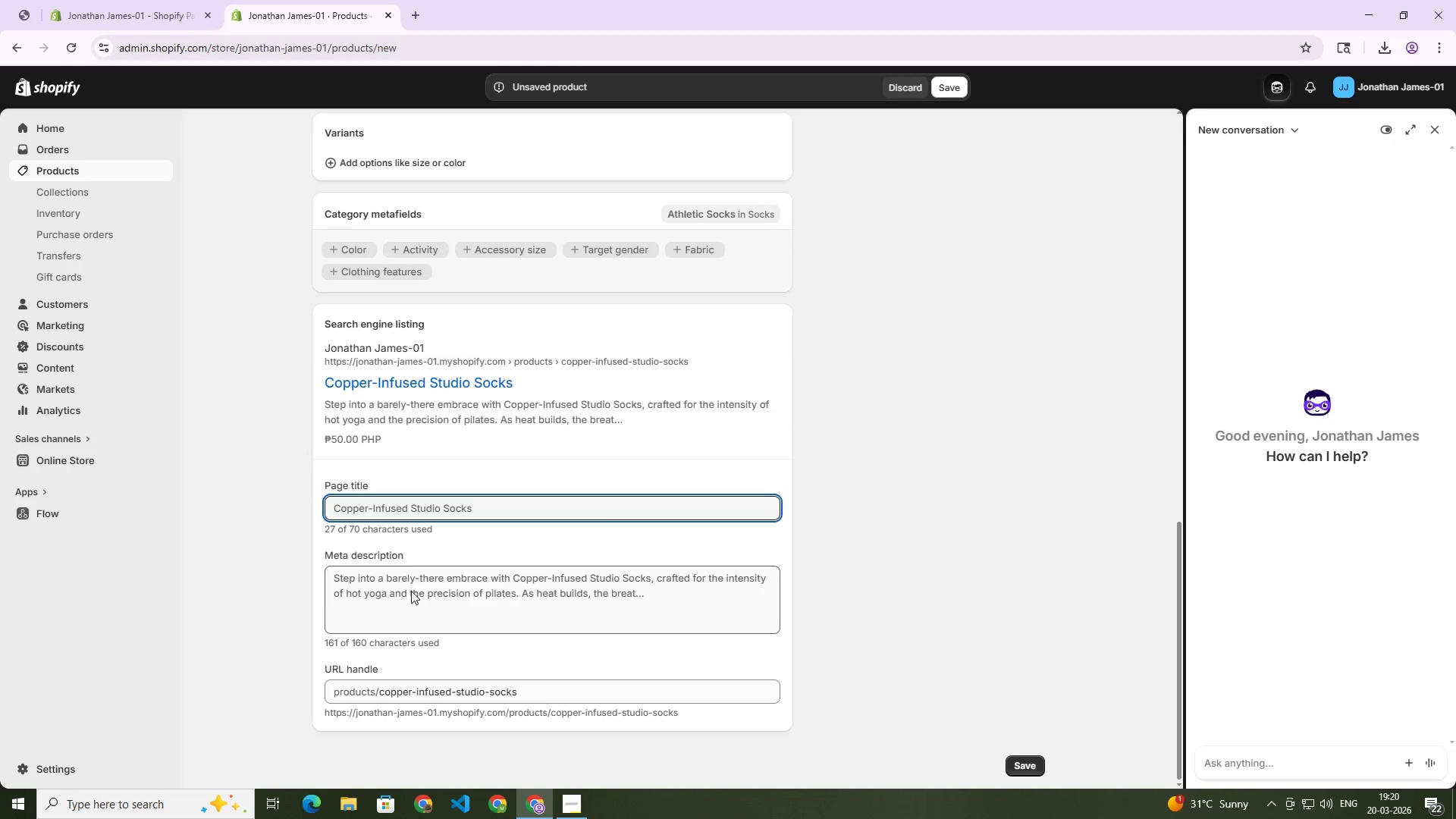 
left_click([411, 591])
 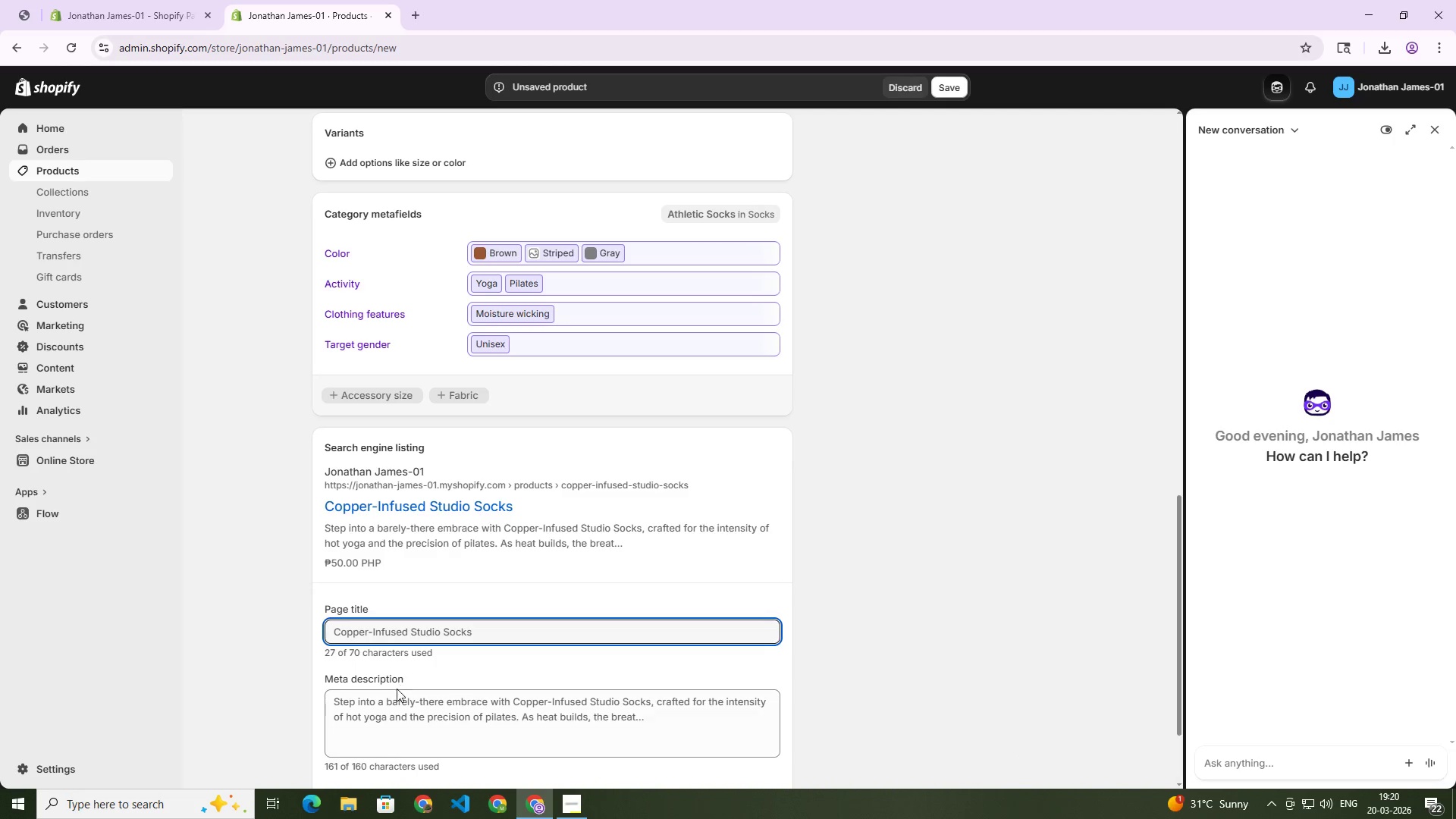 
left_click([382, 708])
 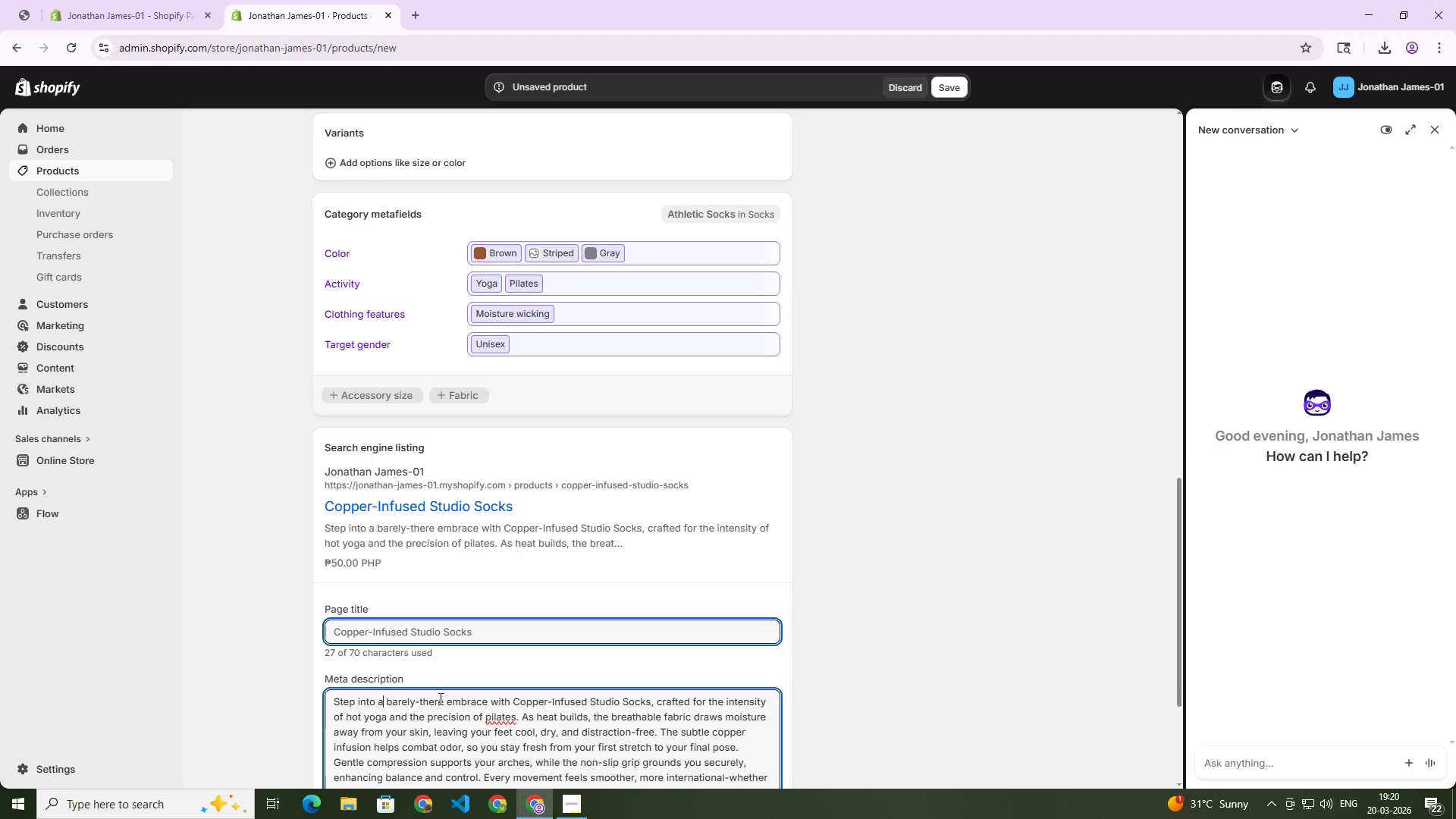 
scroll: coordinate [451, 698], scroll_direction: down, amount: 1.0
 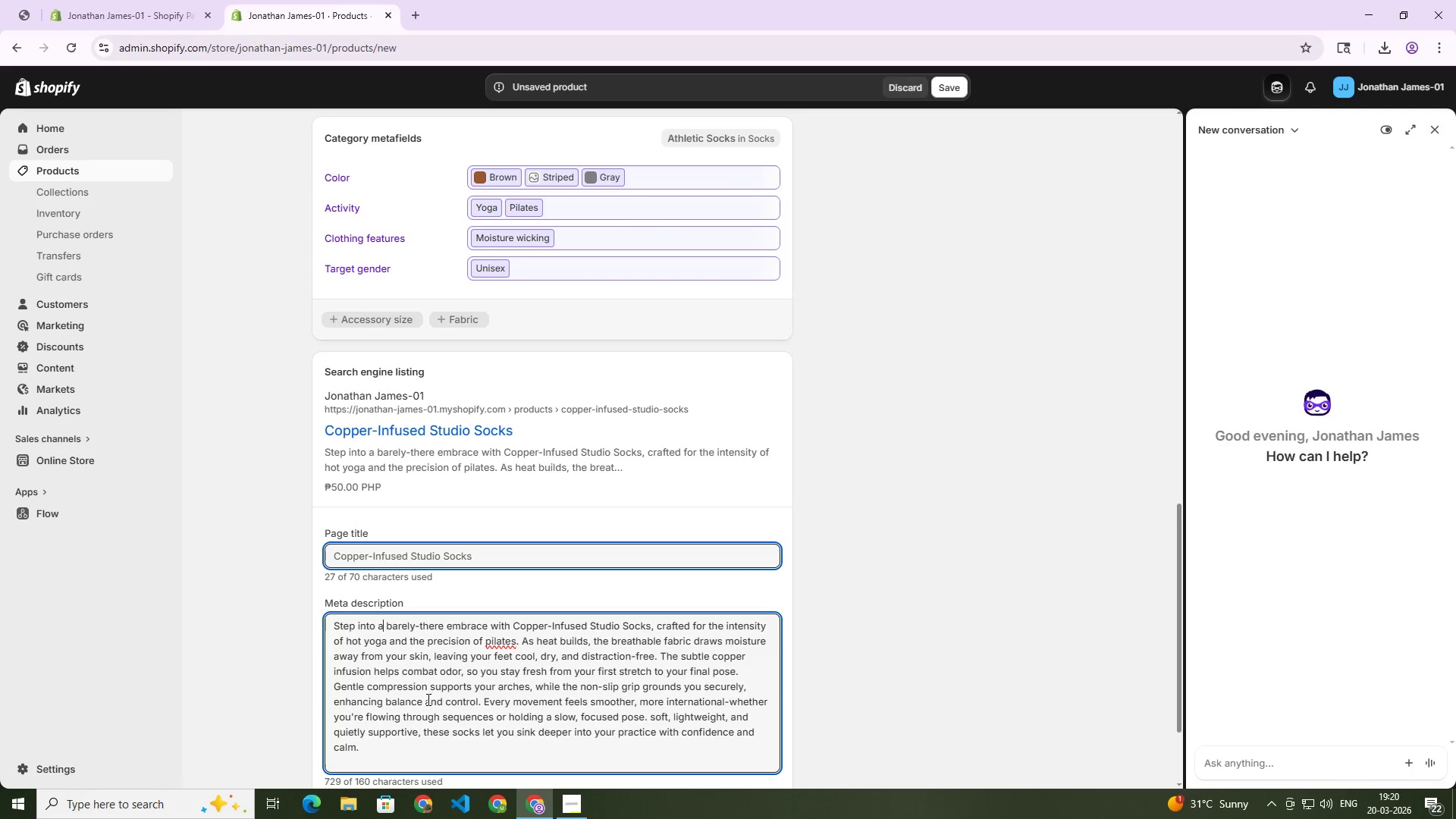 
left_click([425, 703])
 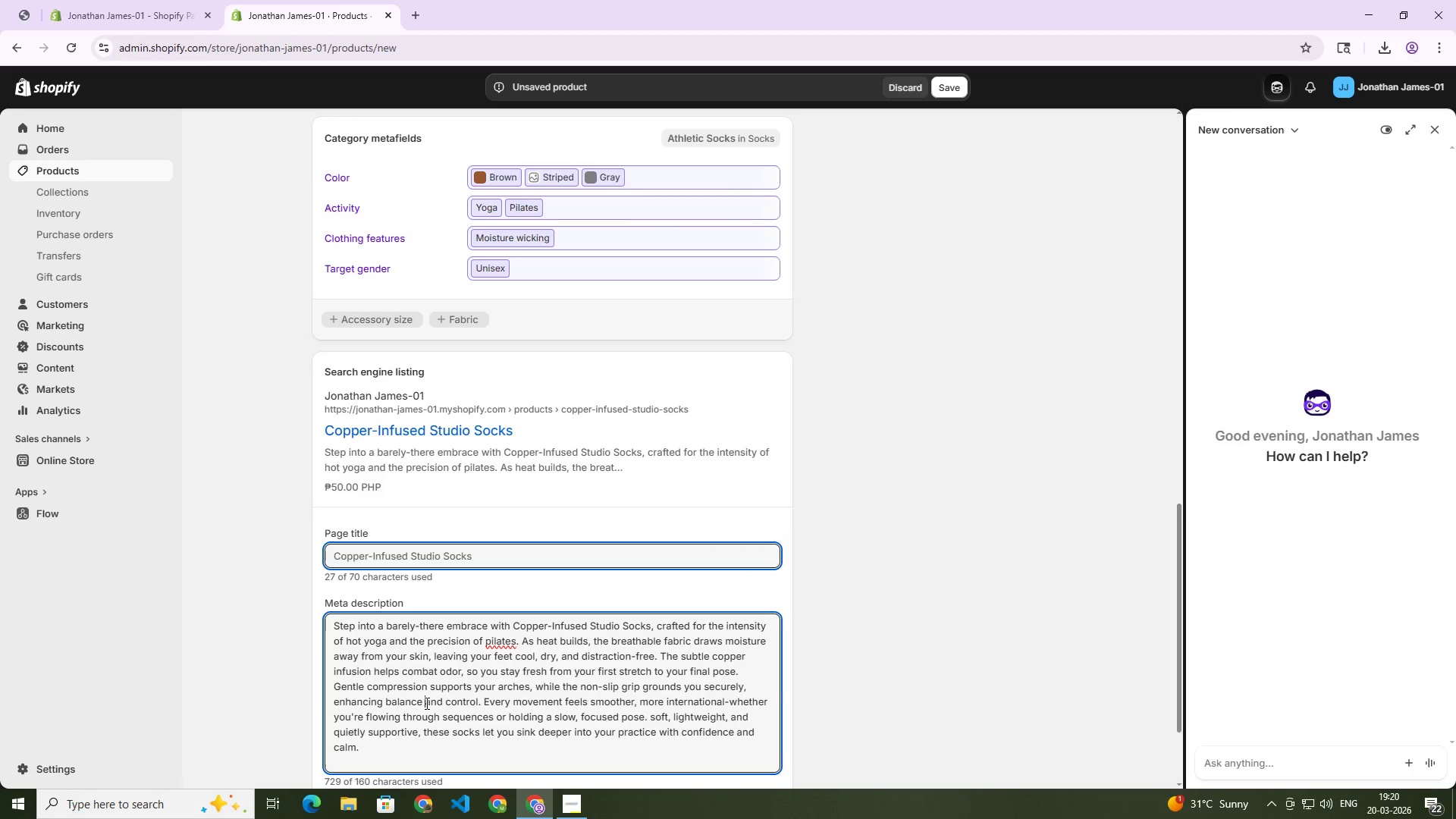 
key(Control+A)
 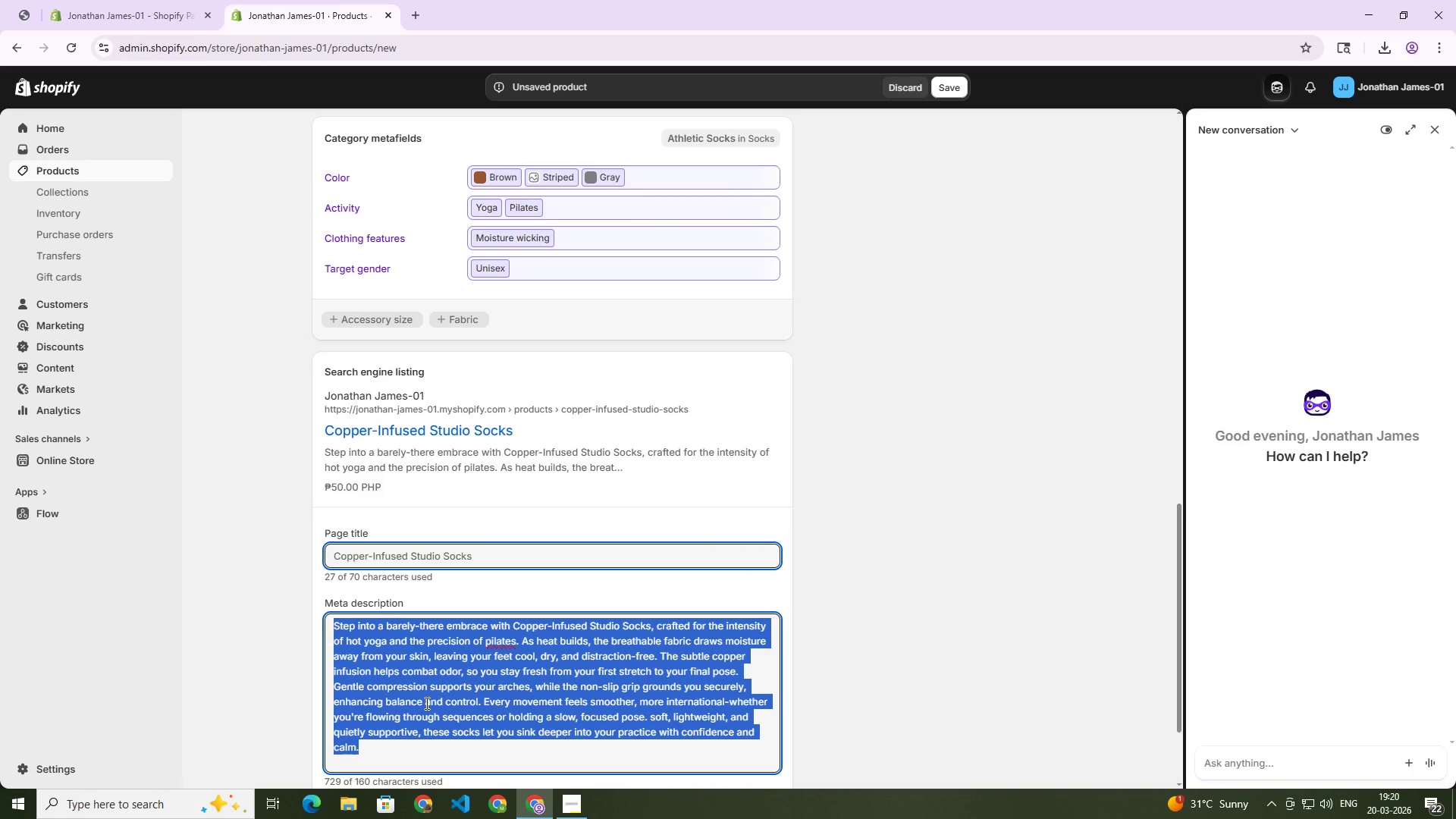 
key(Backspace)
 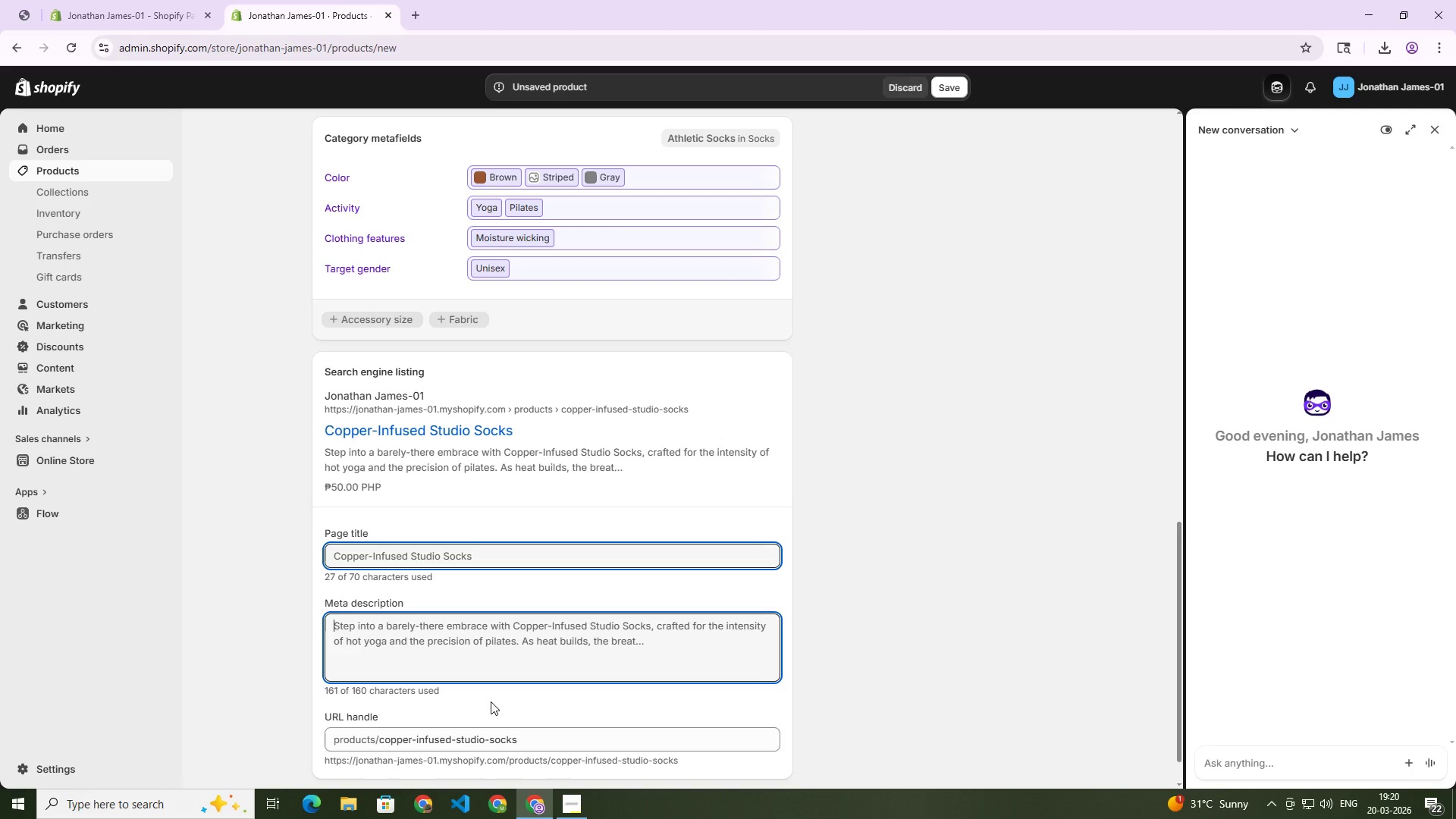 
type(Shop luxury yoga accessories with copper-Infused)
 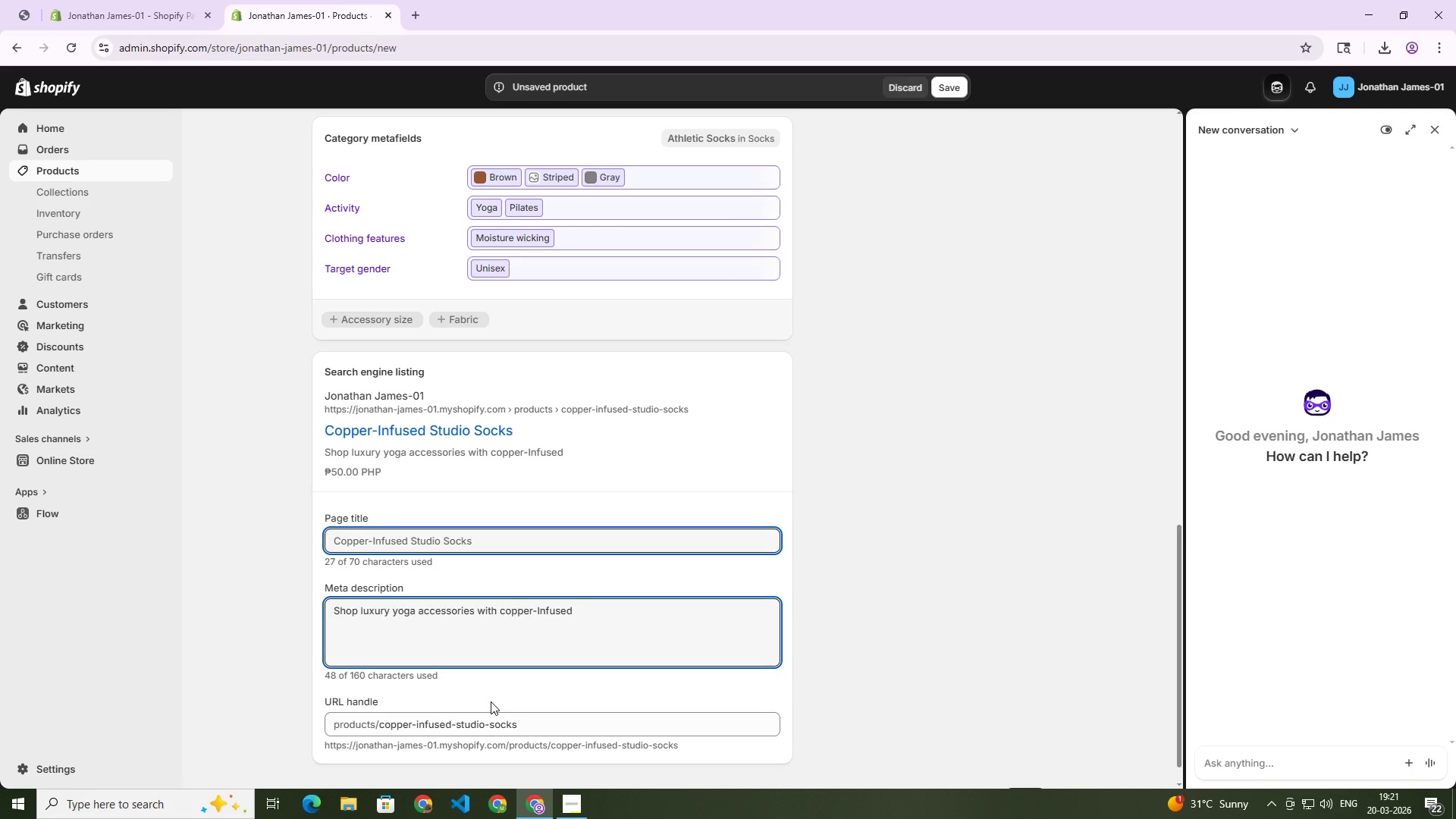 
wait(5.09)
 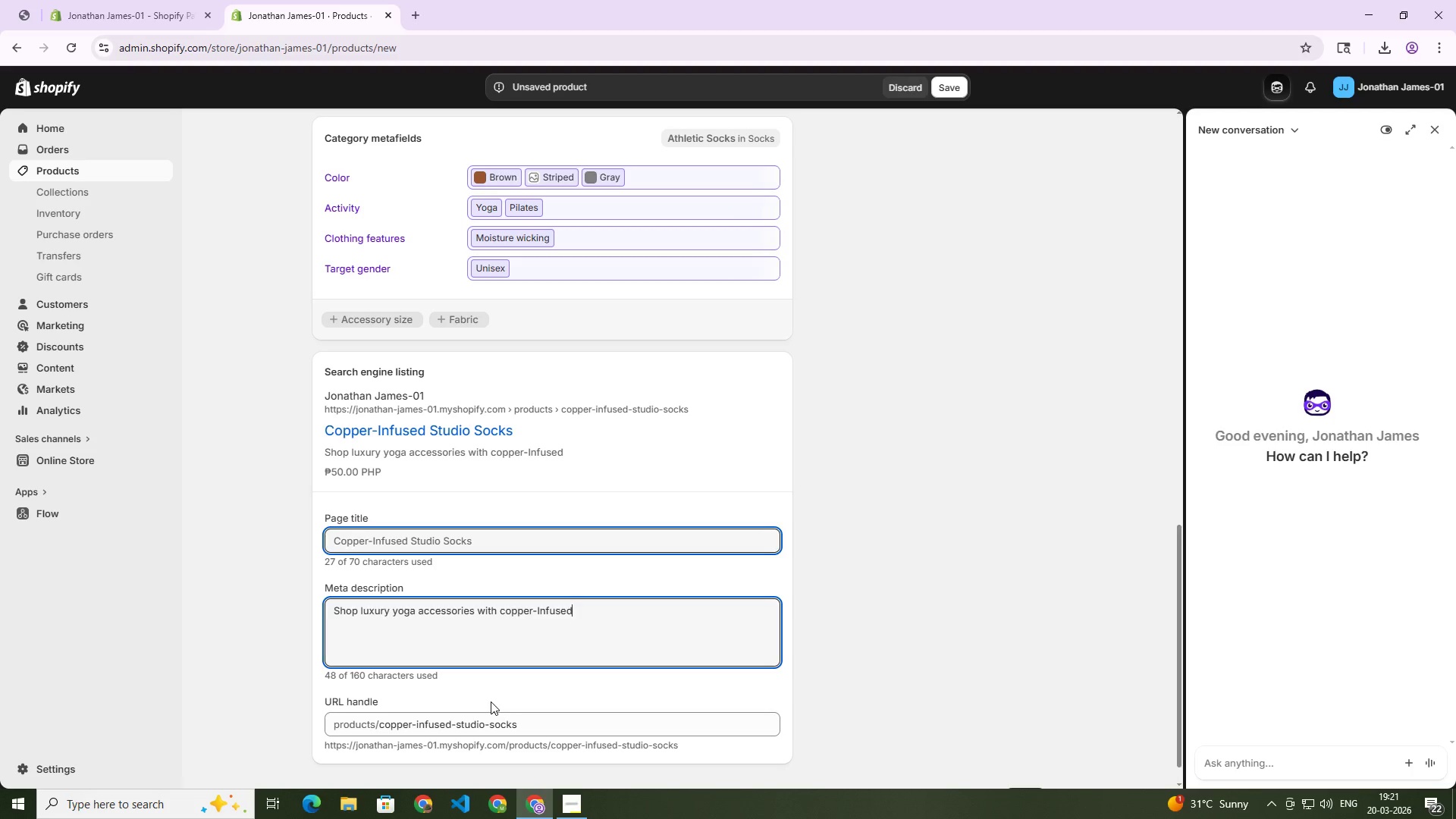 
type( Studio Socks pilates essential with moisture-wicking con)
key(Backspace)
type(mfort, odor control, and non-slip studio support.)
 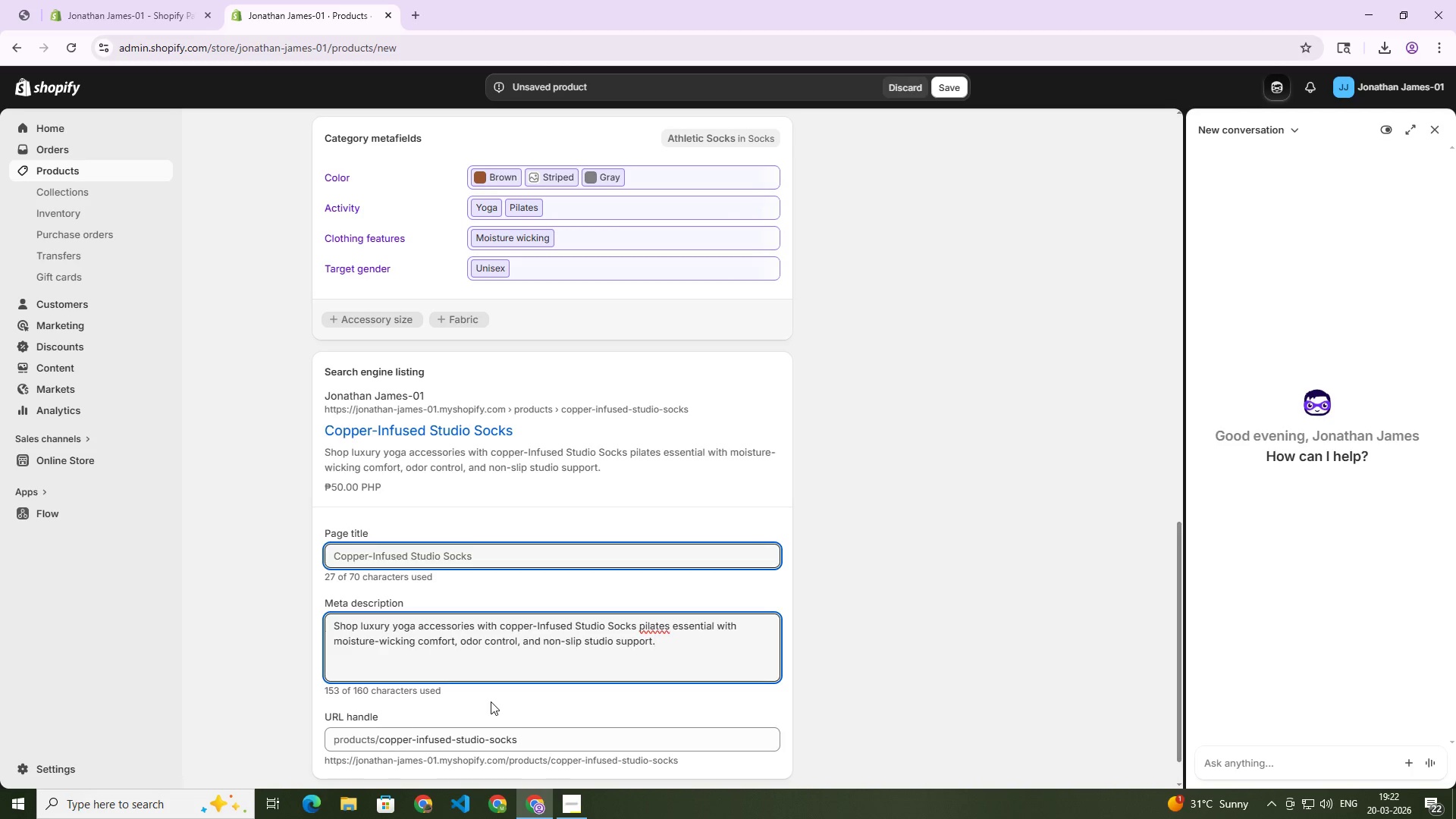 
scroll: coordinate [659, 595], scroll_direction: down, amount: 2.0
 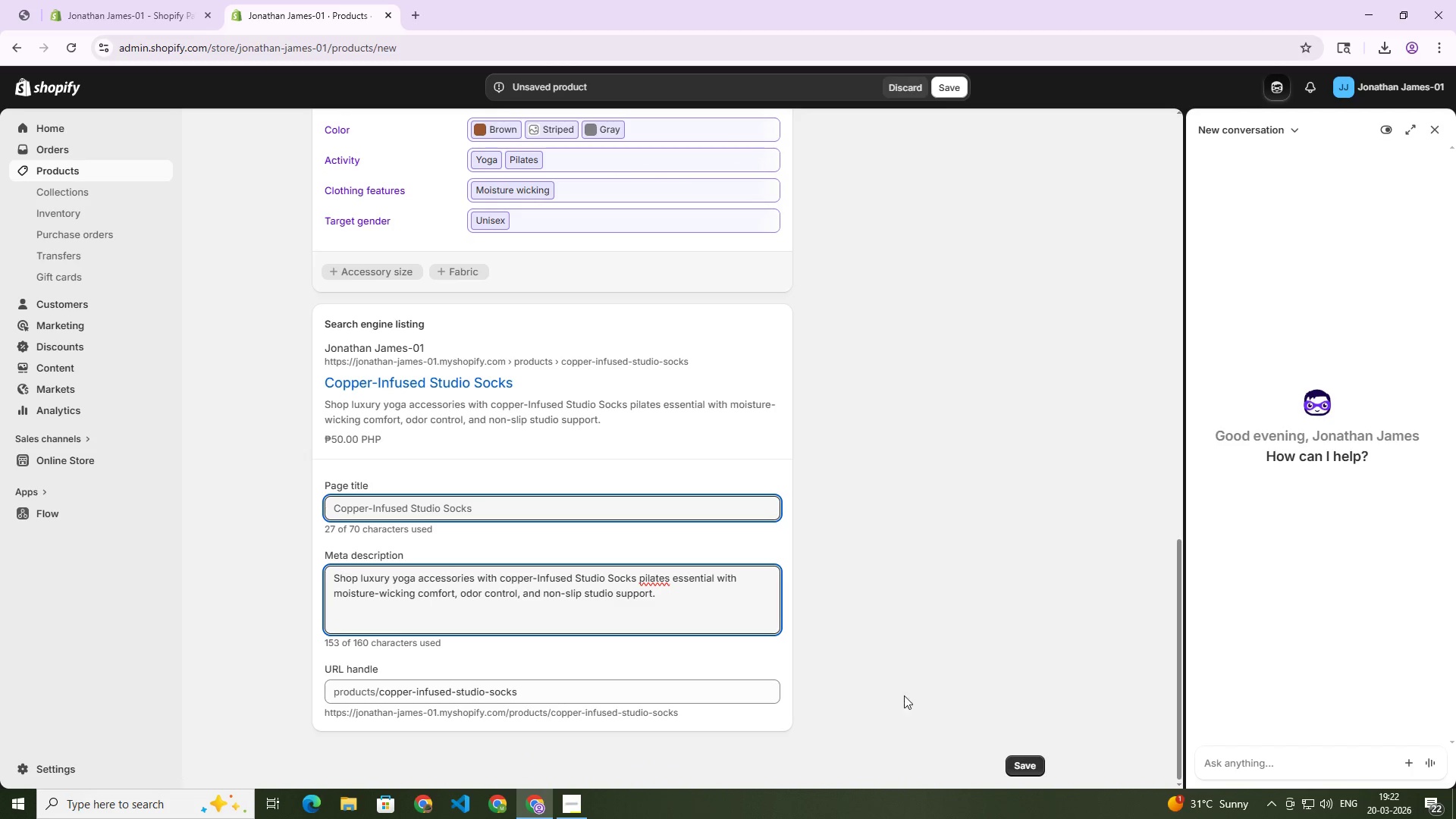 
scroll: coordinate [971, 568], scroll_direction: up, amount: 11.0
 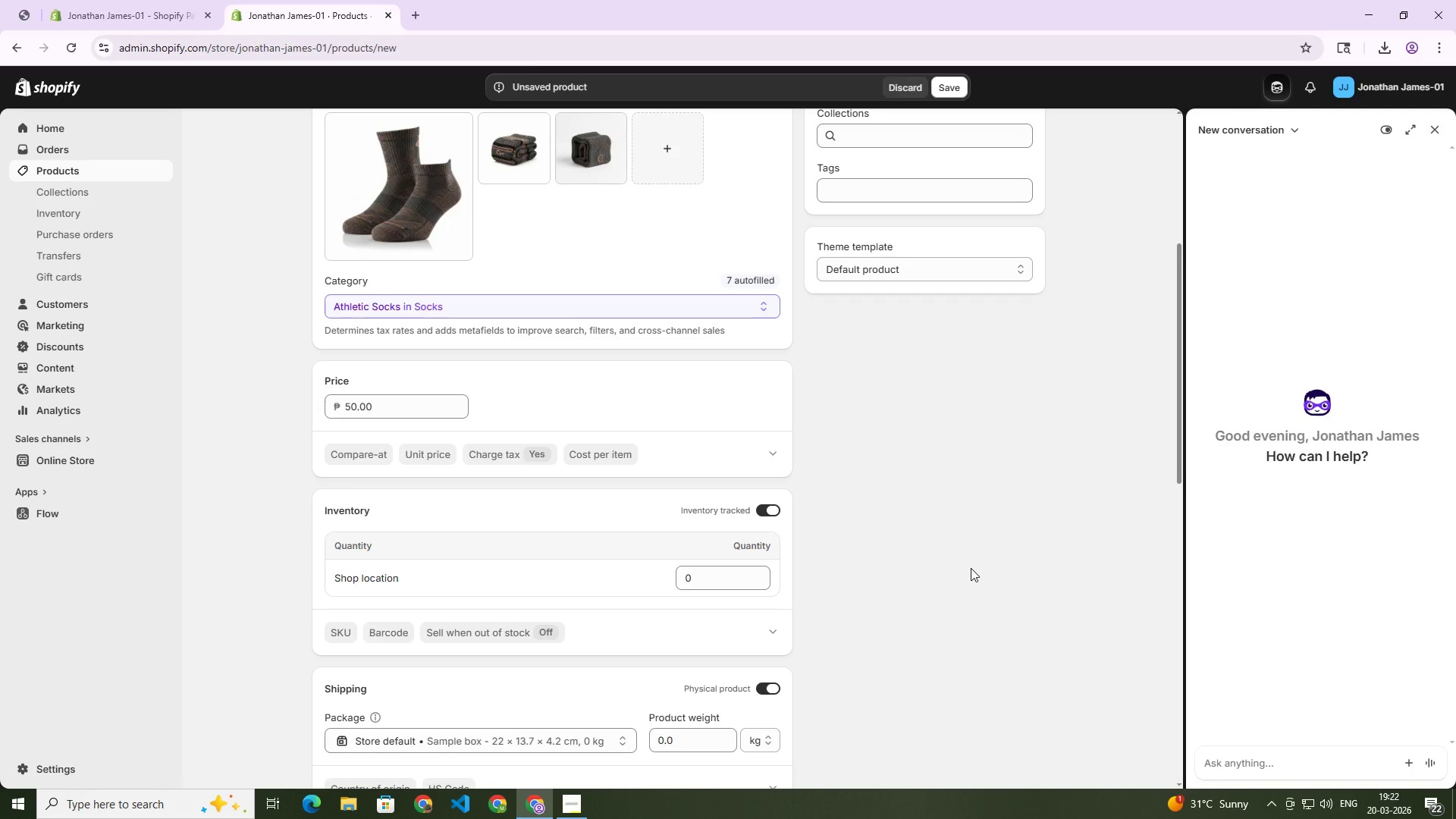 
wait(7.1)
 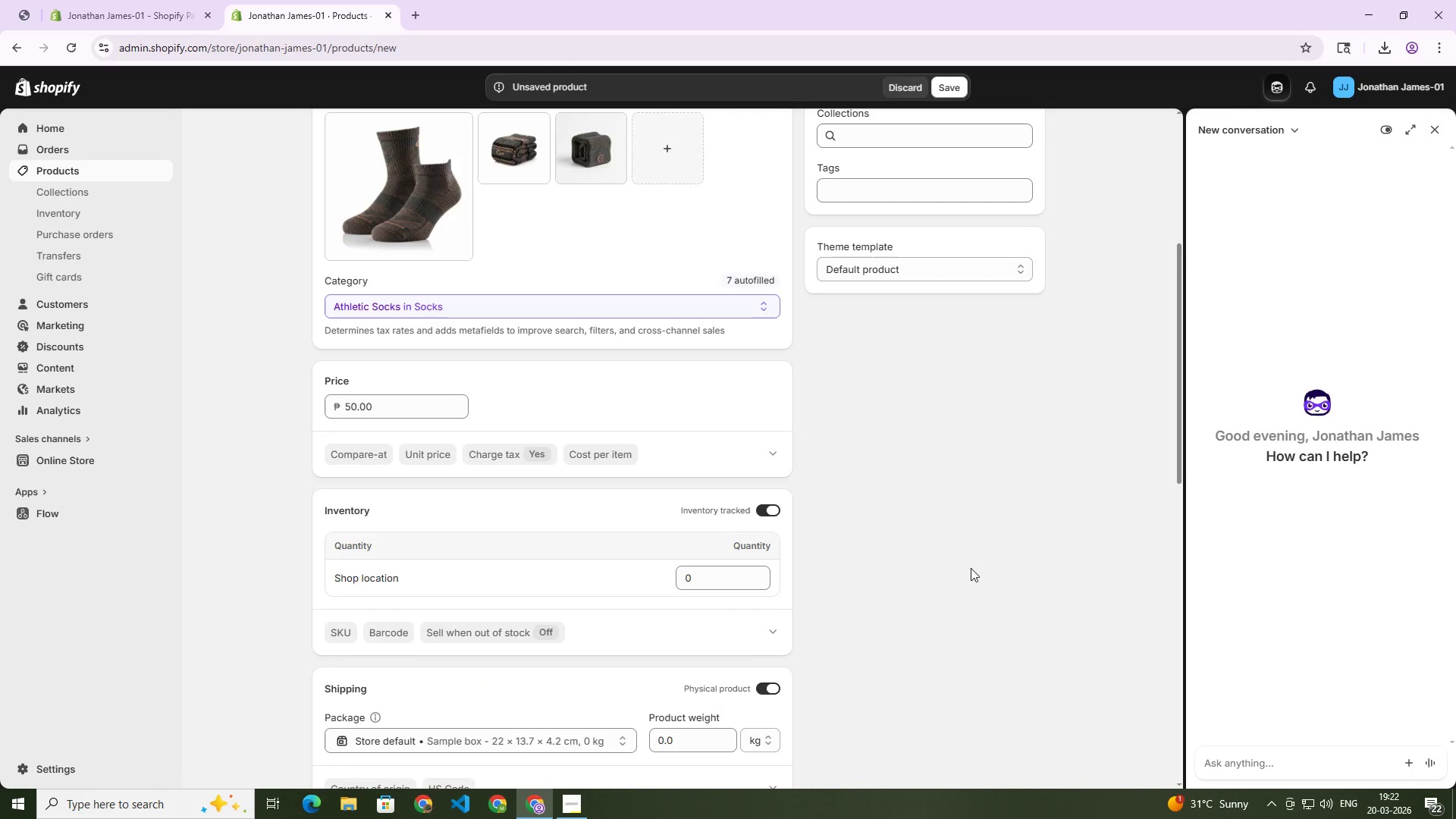 
scroll: coordinate [363, 485], scroll_direction: down, amount: 9.0
 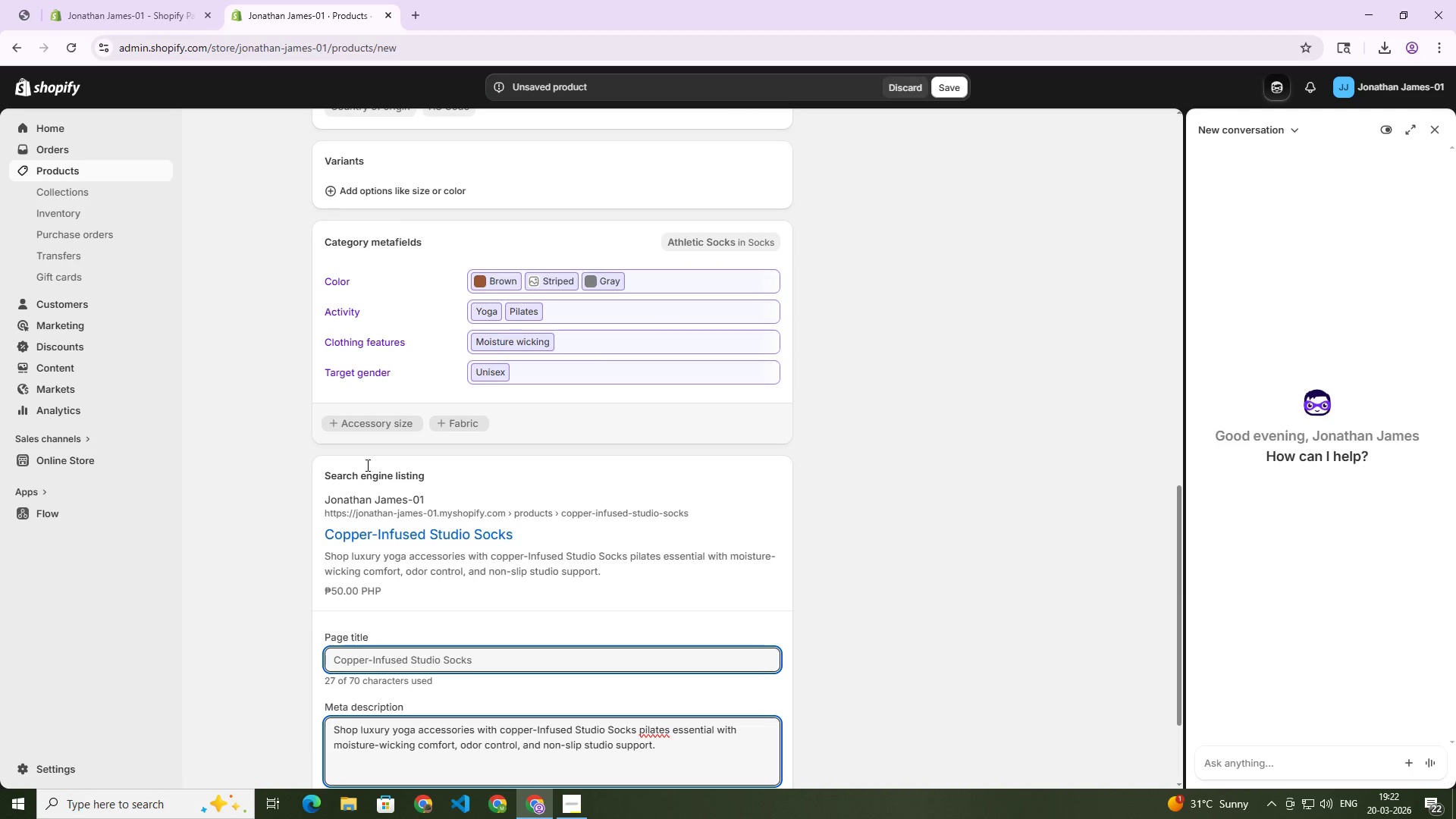 
scroll: coordinate [379, 394], scroll_direction: up, amount: 2.0
 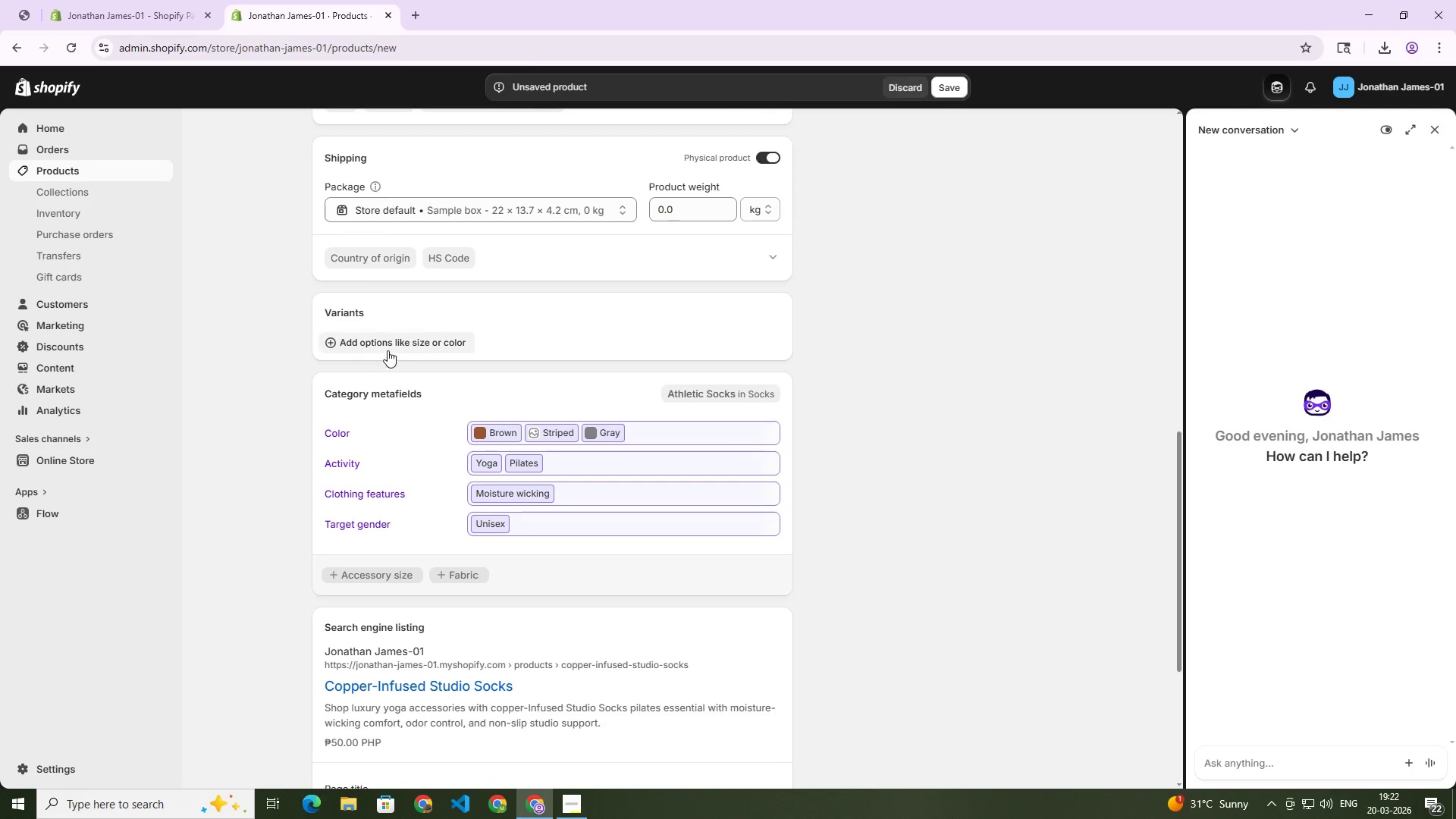 
left_click([388, 345])
 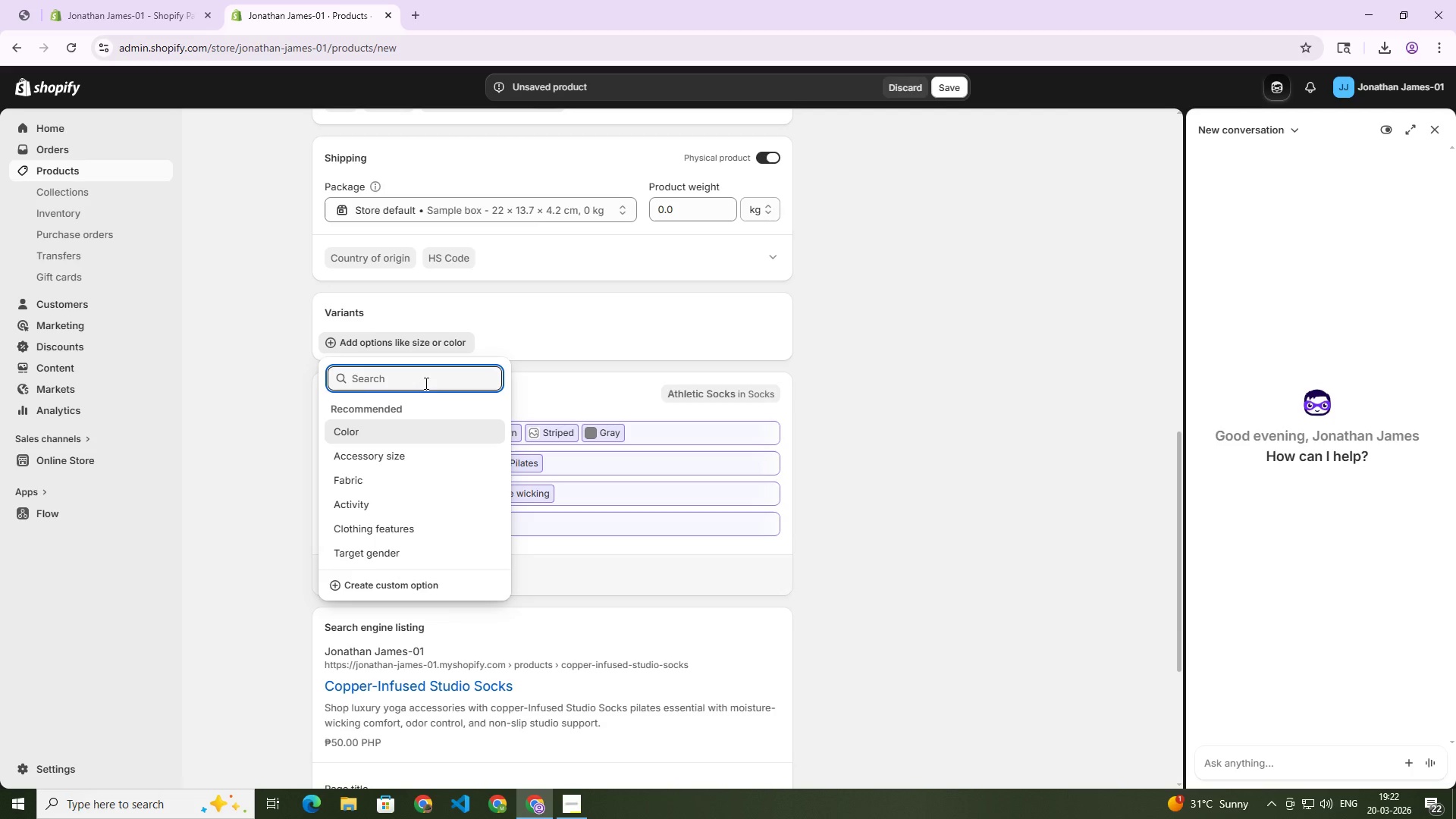 
type(Size)
 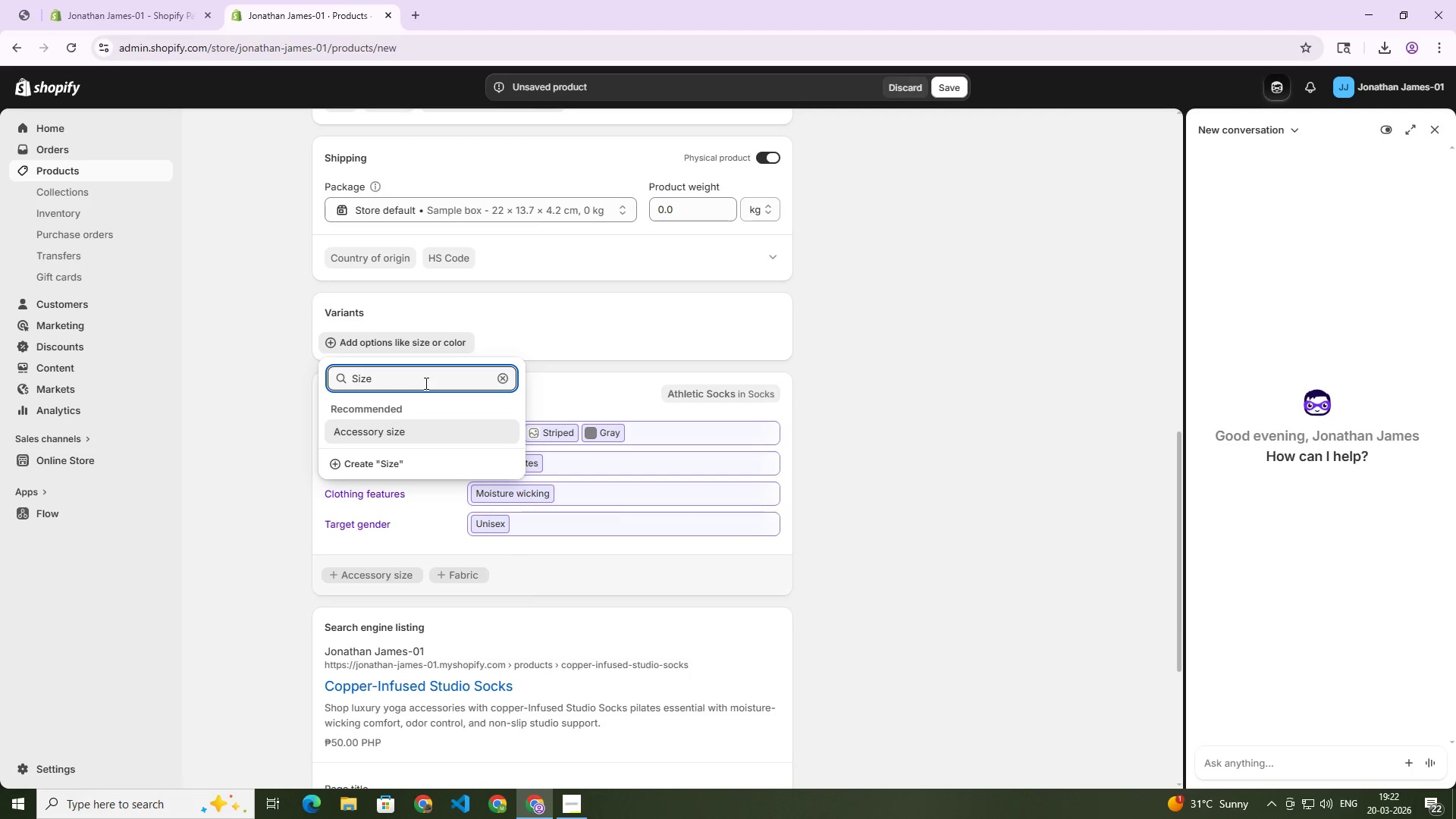 
key(Enter)
 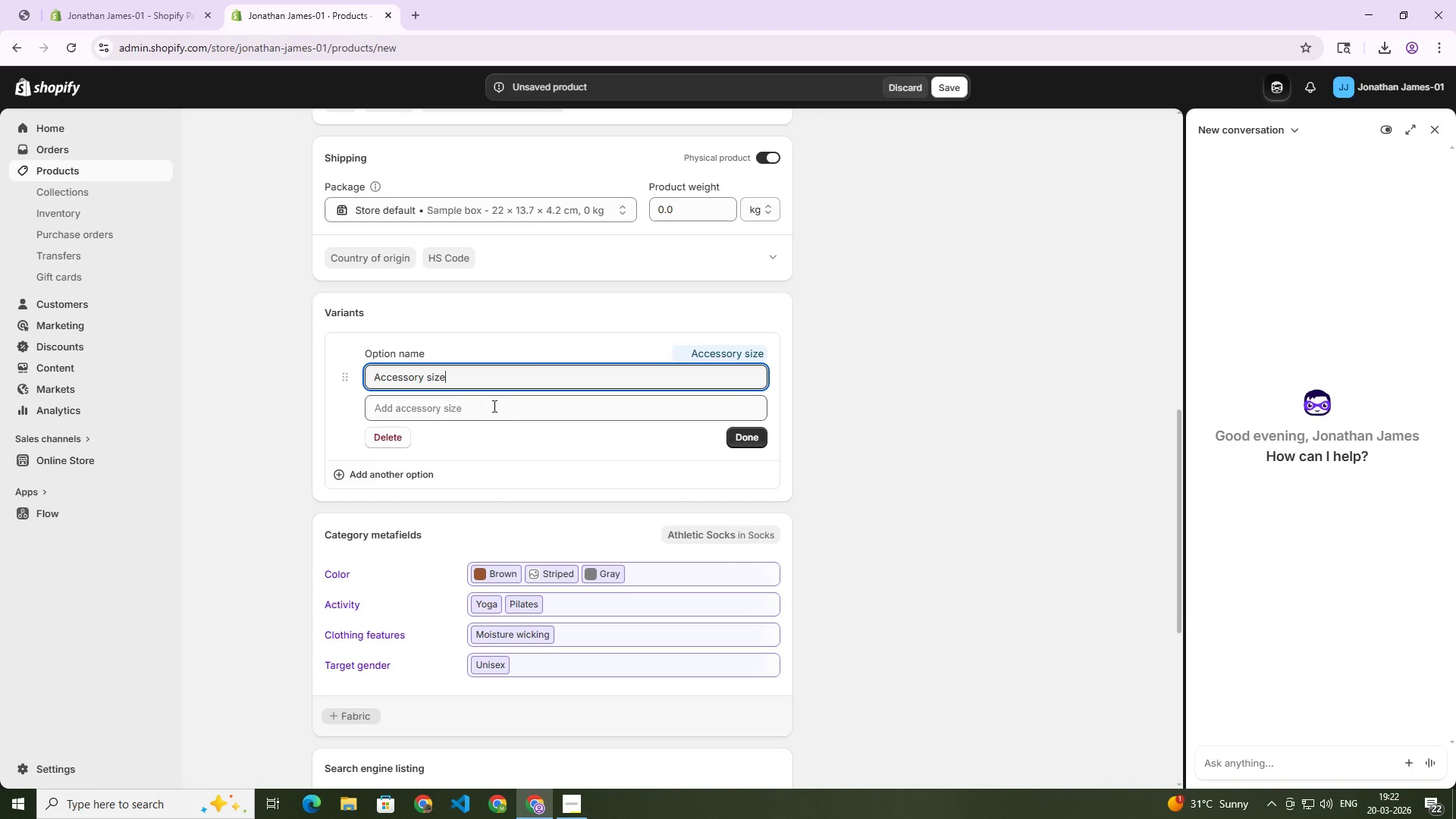 
left_click([482, 404])
 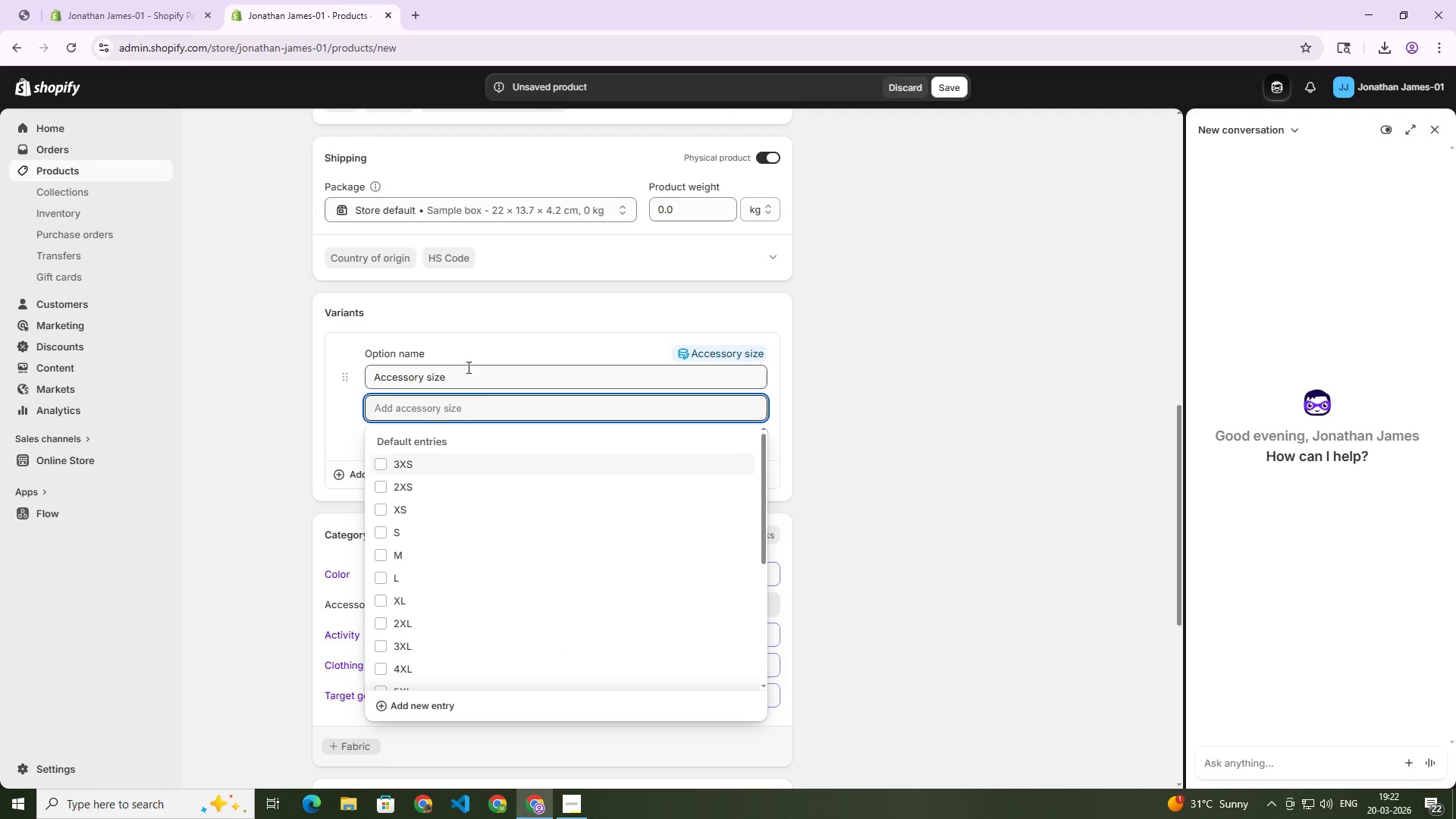 
left_click_drag(start_coordinate=[426, 372], to_coordinate=[374, 369])
 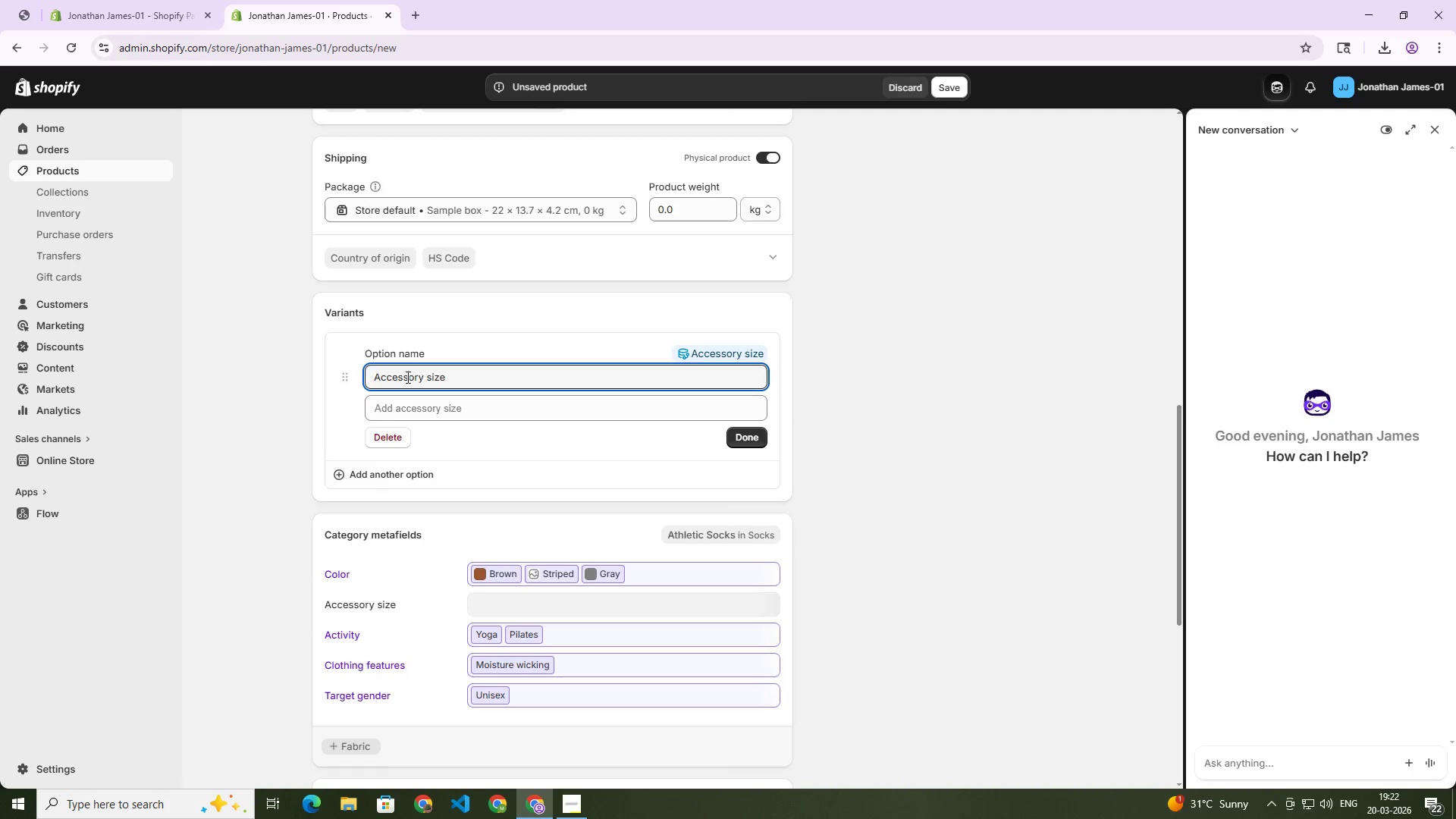 
double_click([406, 377])
 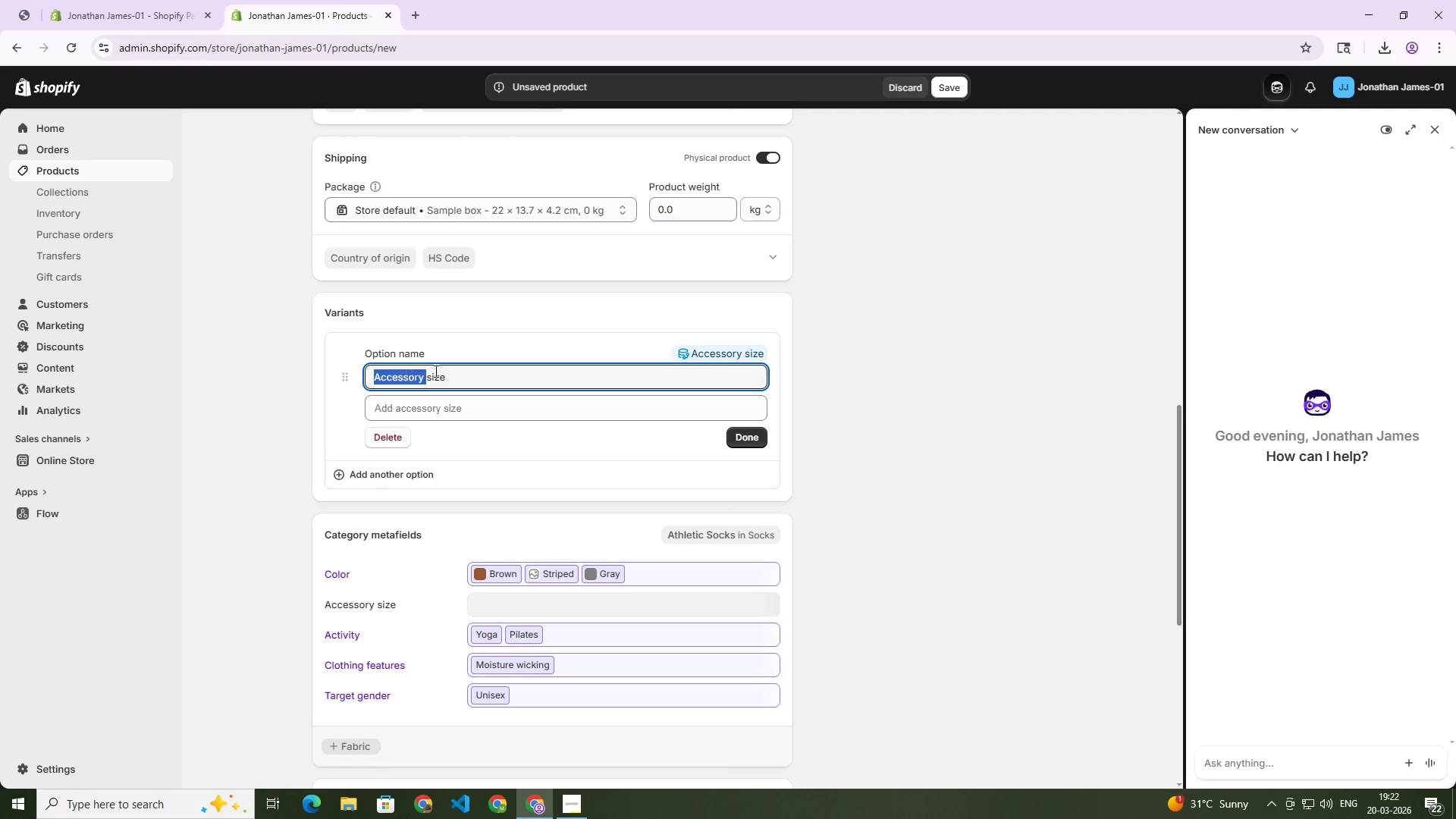 
key(Backspace)
 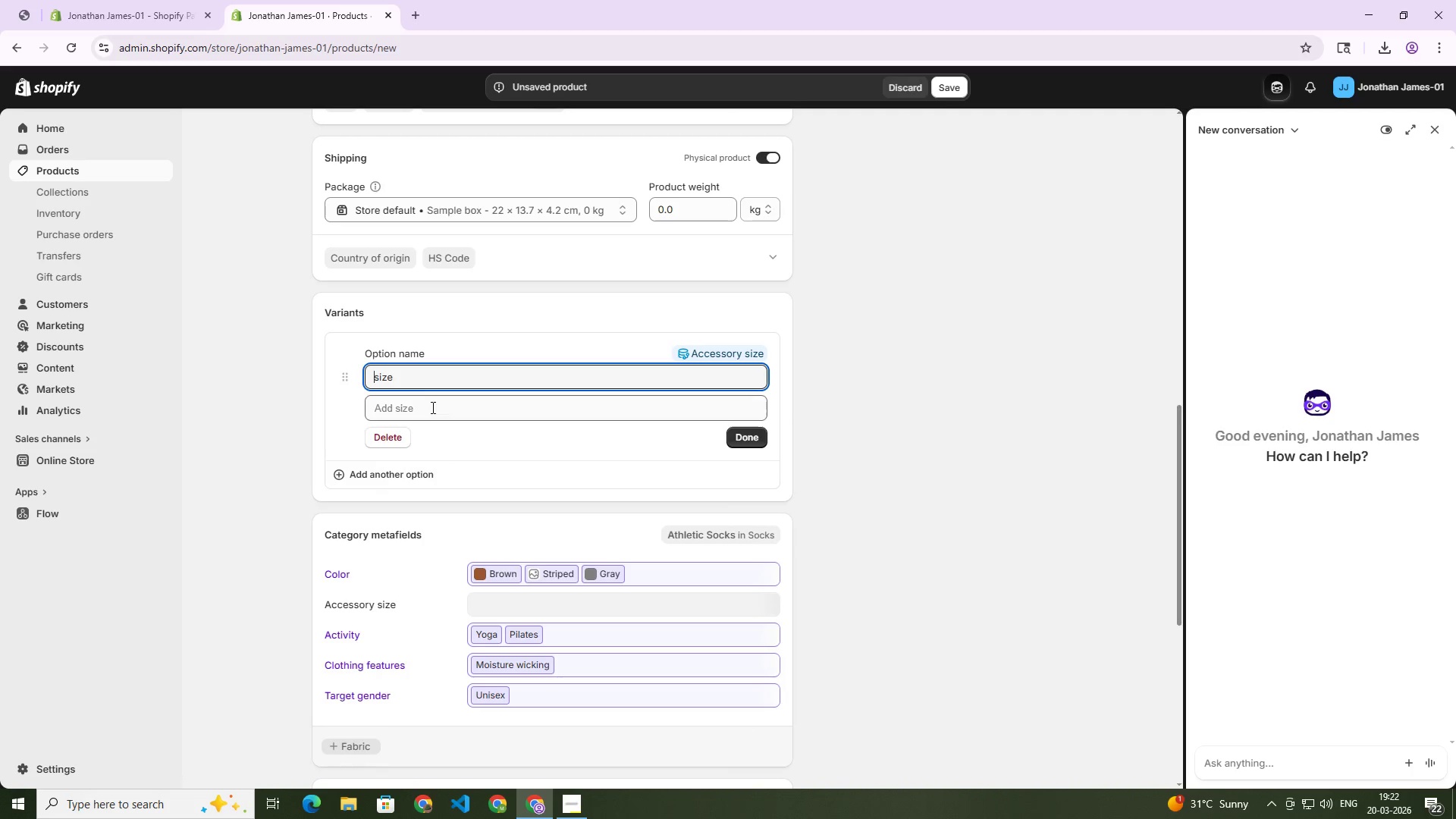 
left_click([429, 408])
 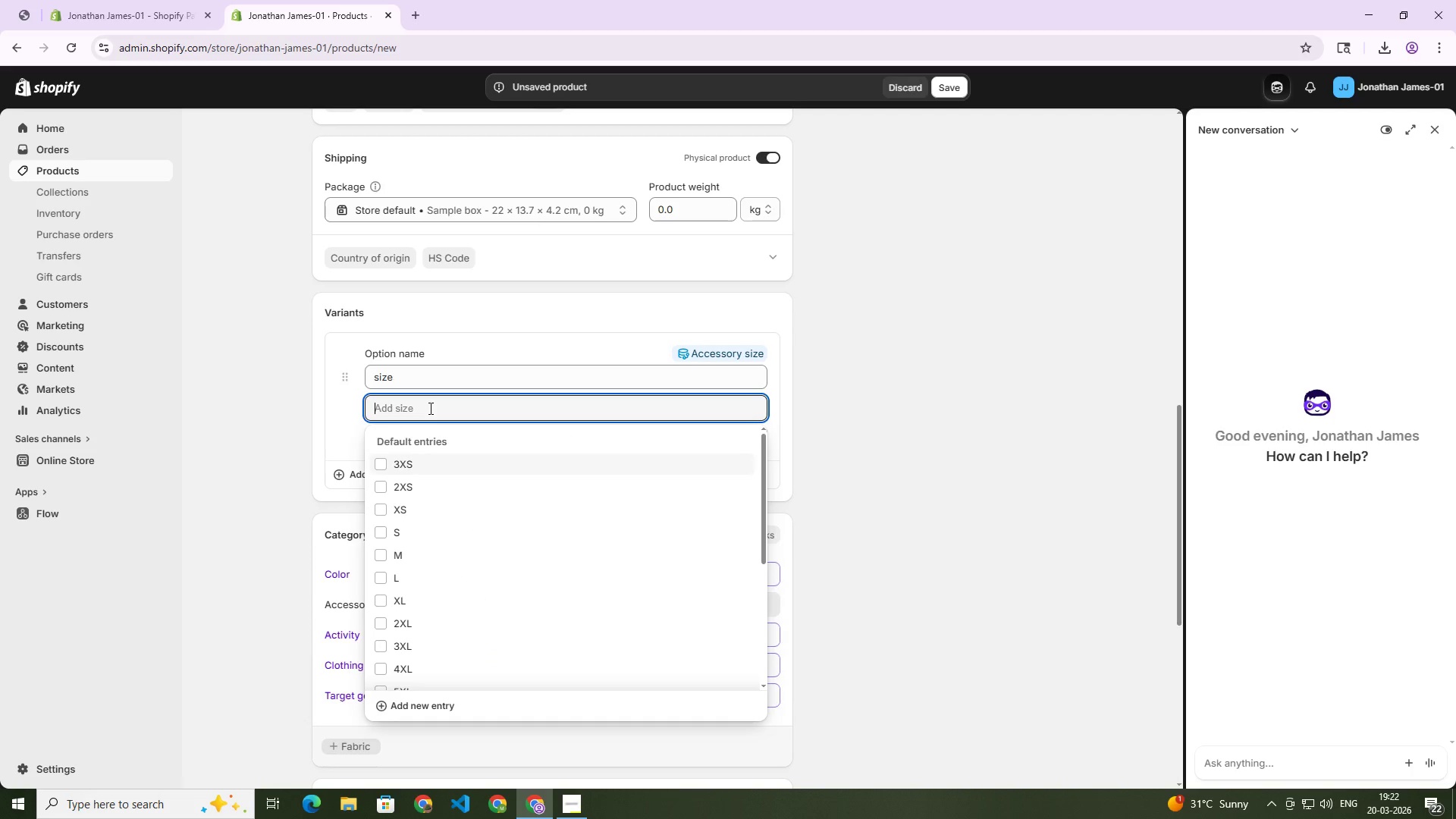 
key(Shift+ShiftRight)
 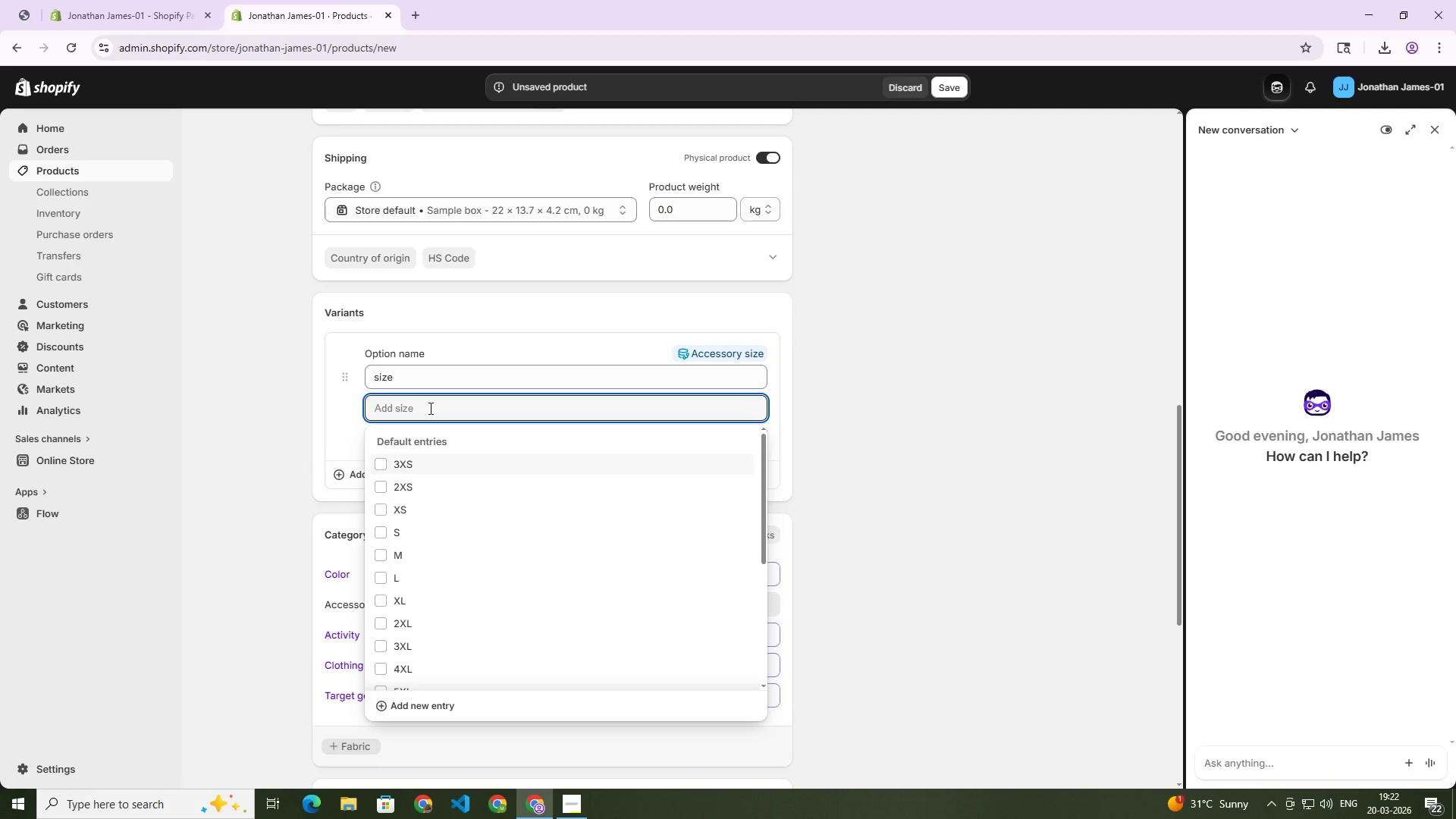 
key(Shift+S)
 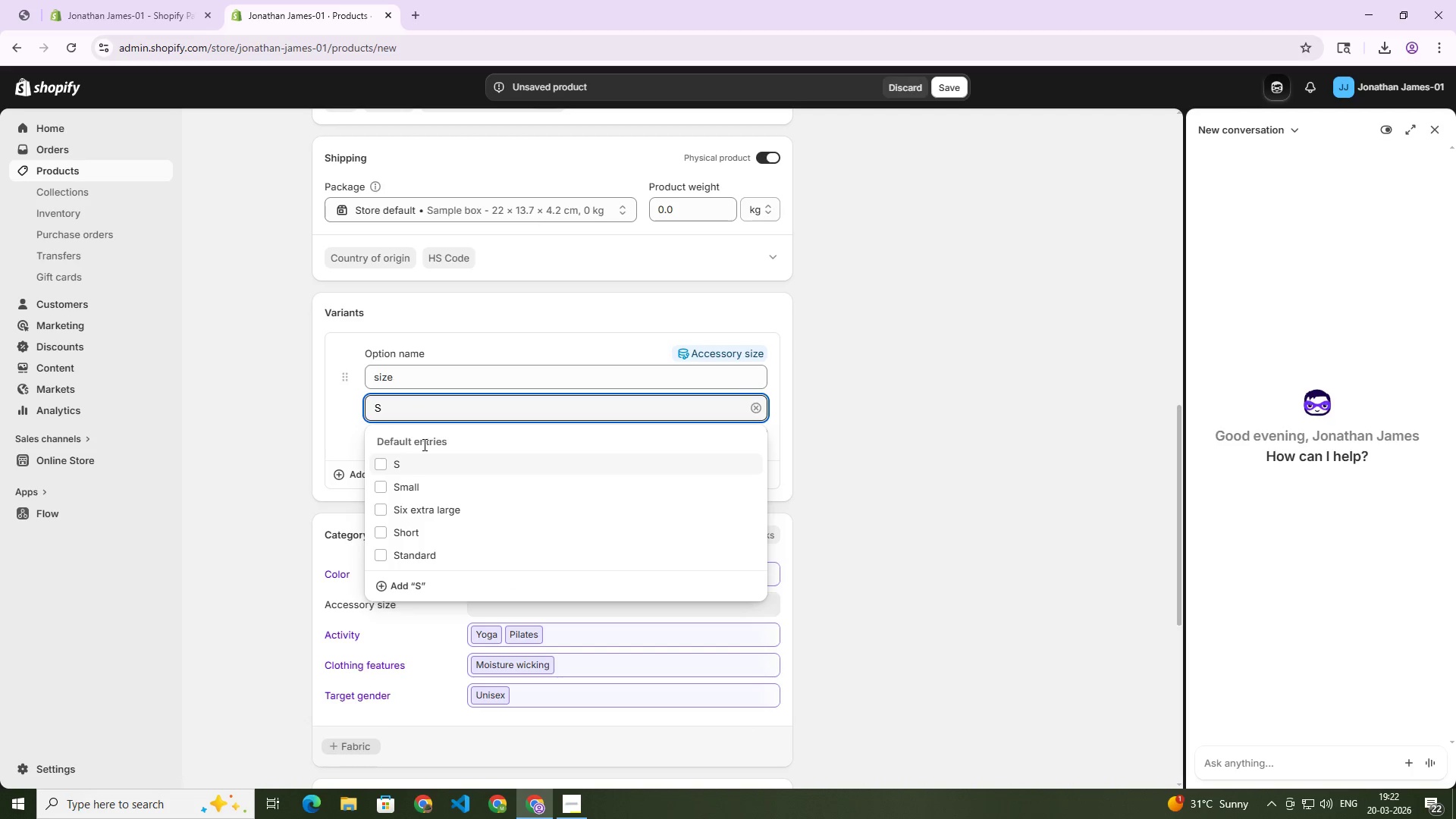 
left_click([417, 463])
 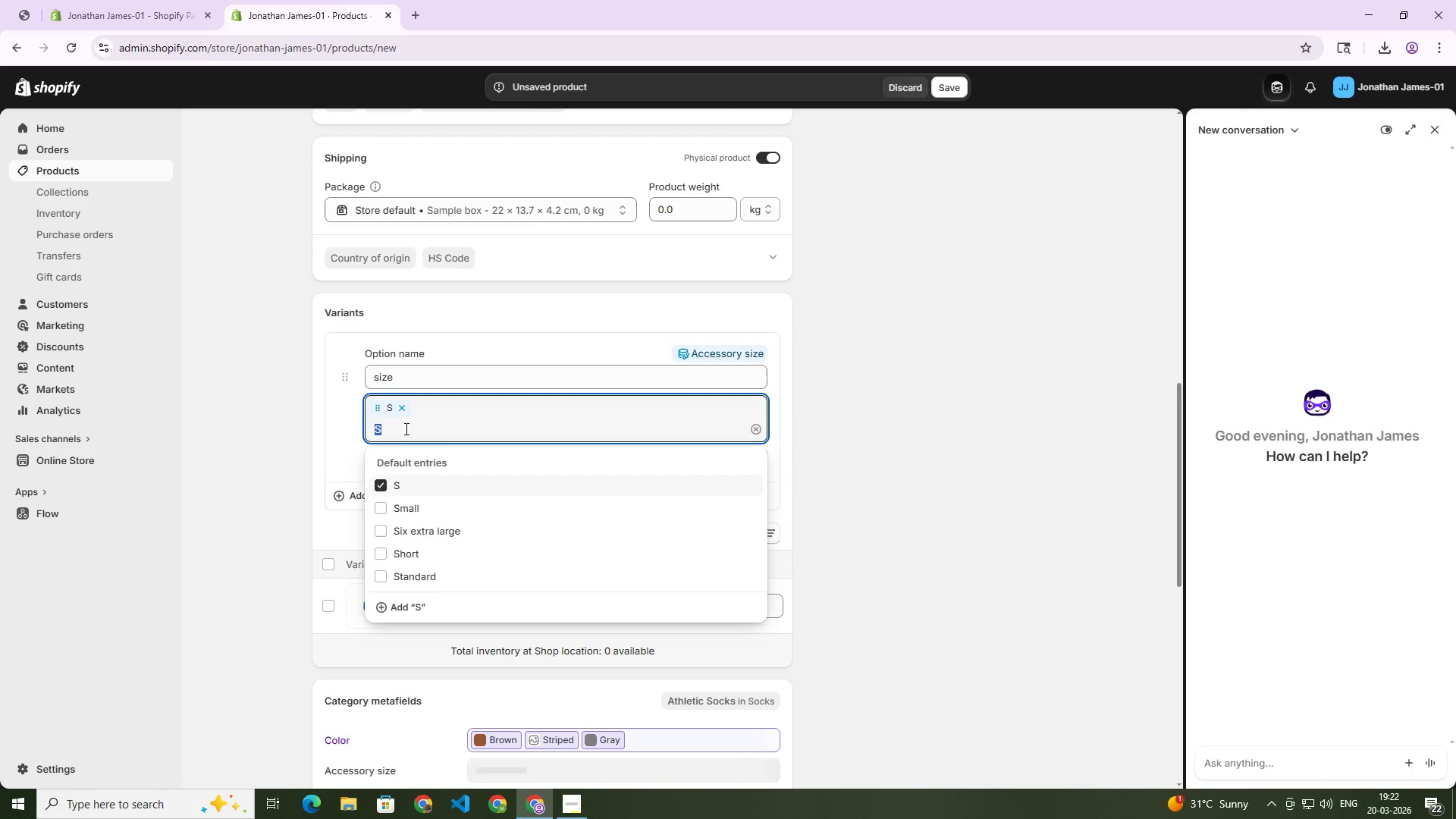 
left_click([401, 427])
 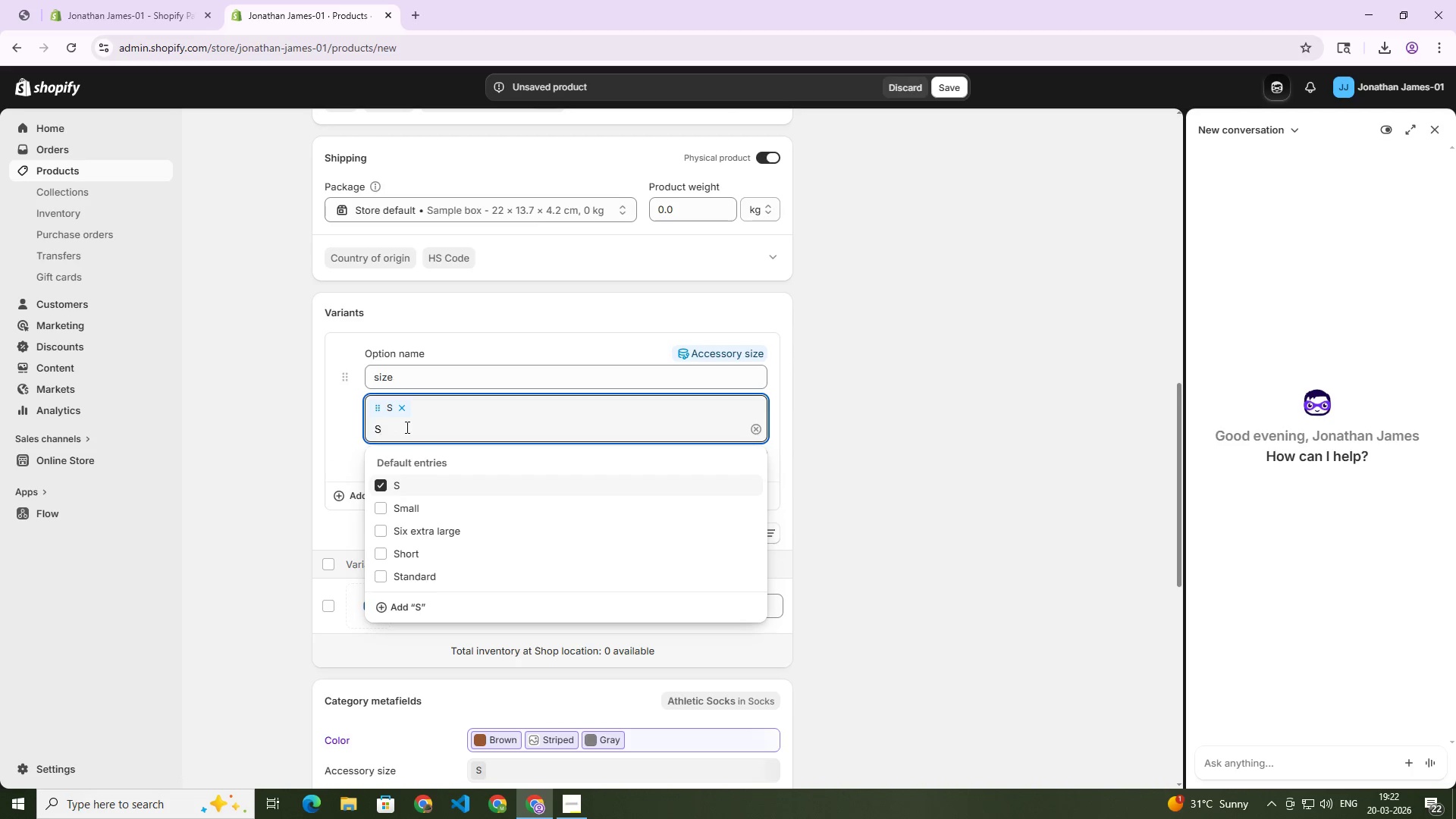 
key(Backspace)
 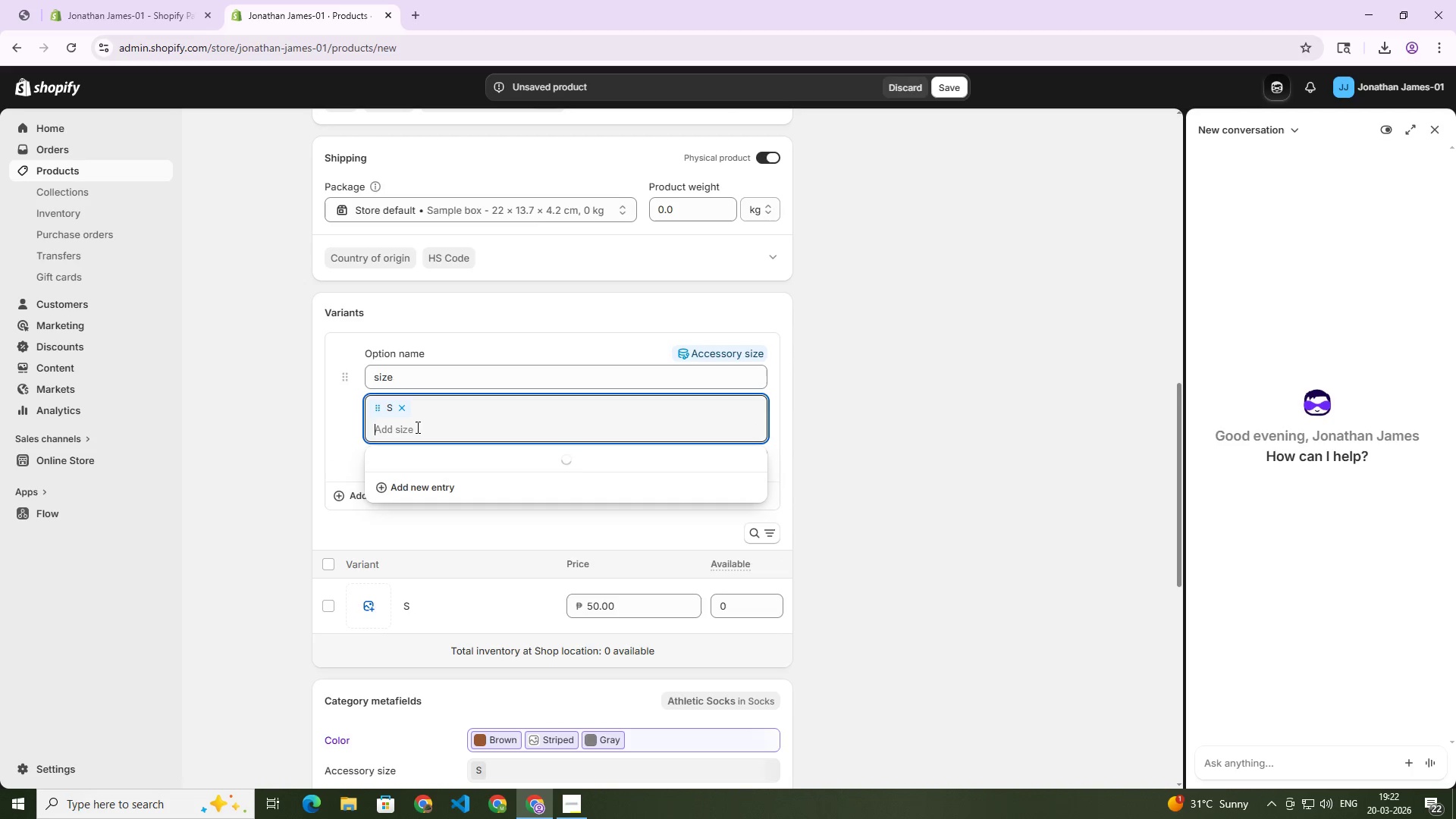 
key(Shift+ShiftRight)
 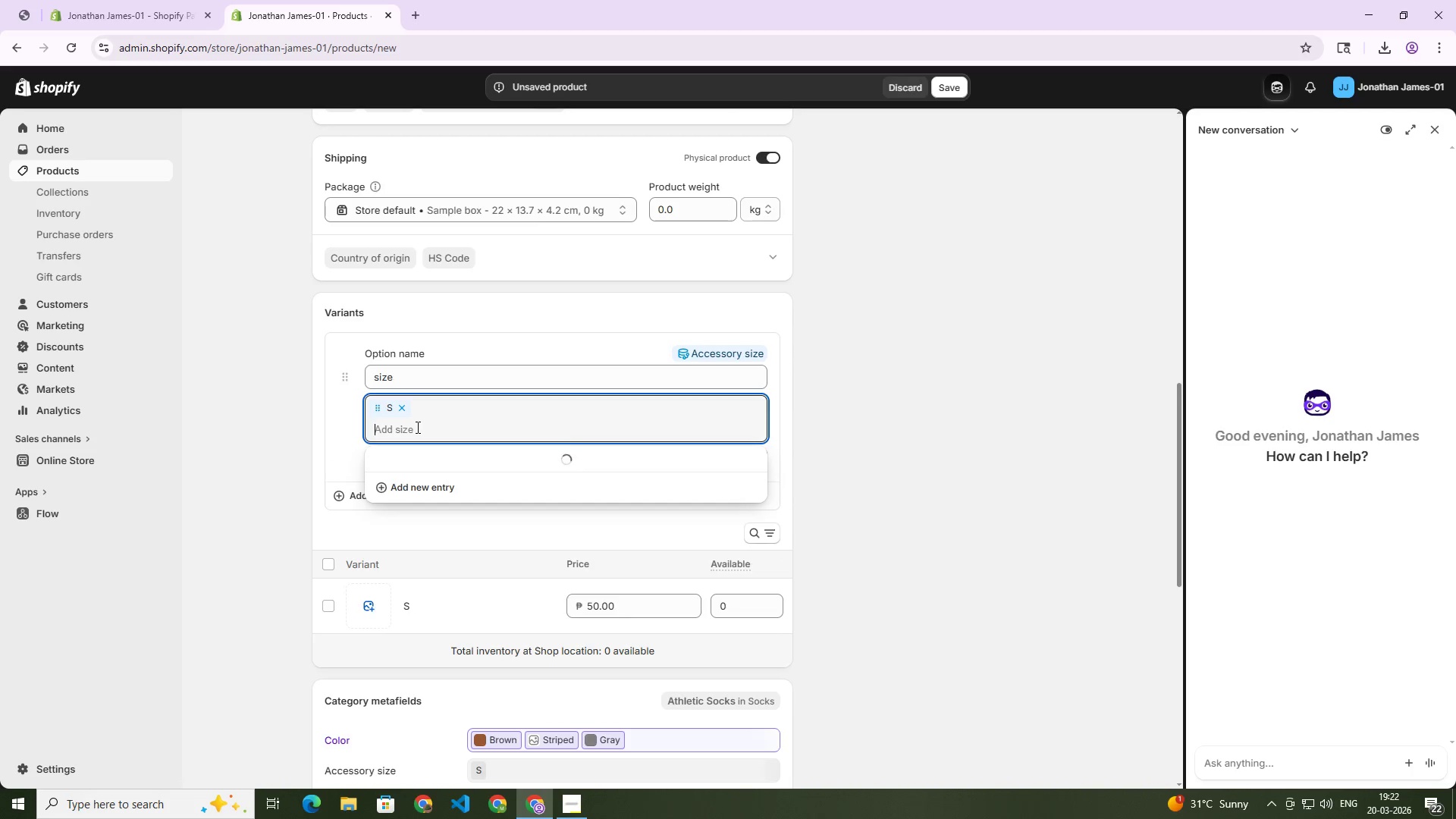 
key(Shift+M)
 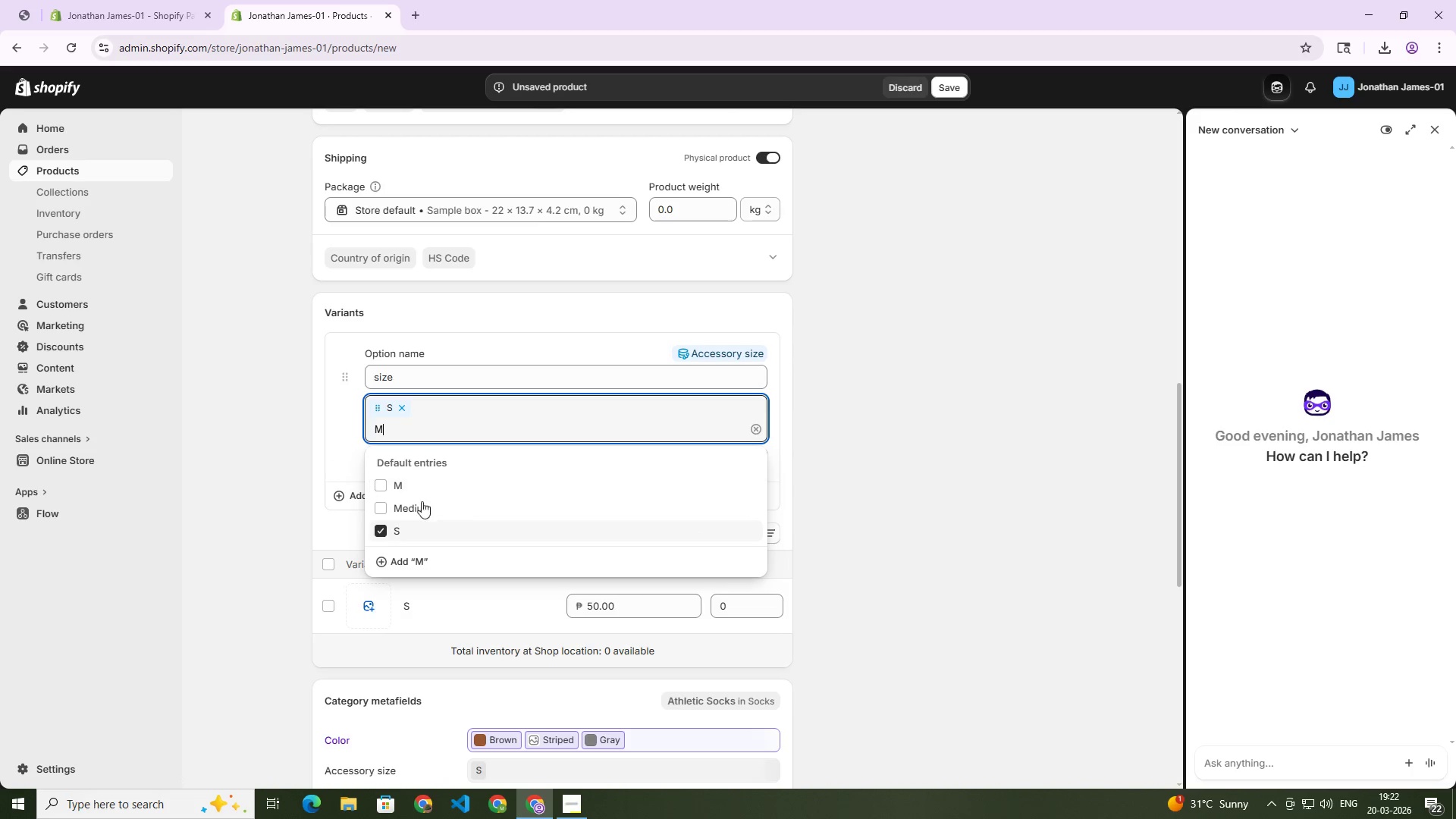 
left_click([403, 485])
 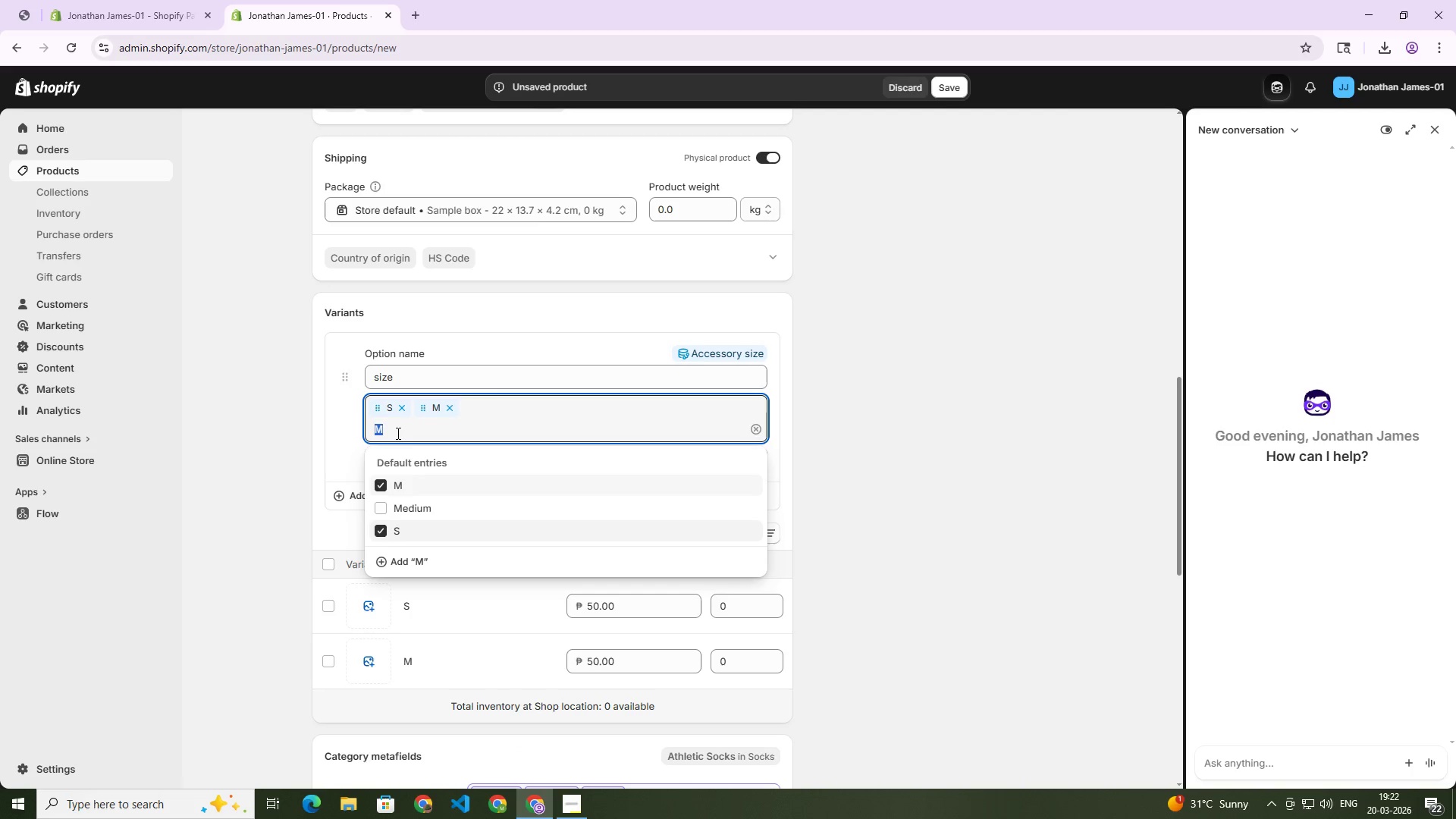 
double_click([396, 431])
 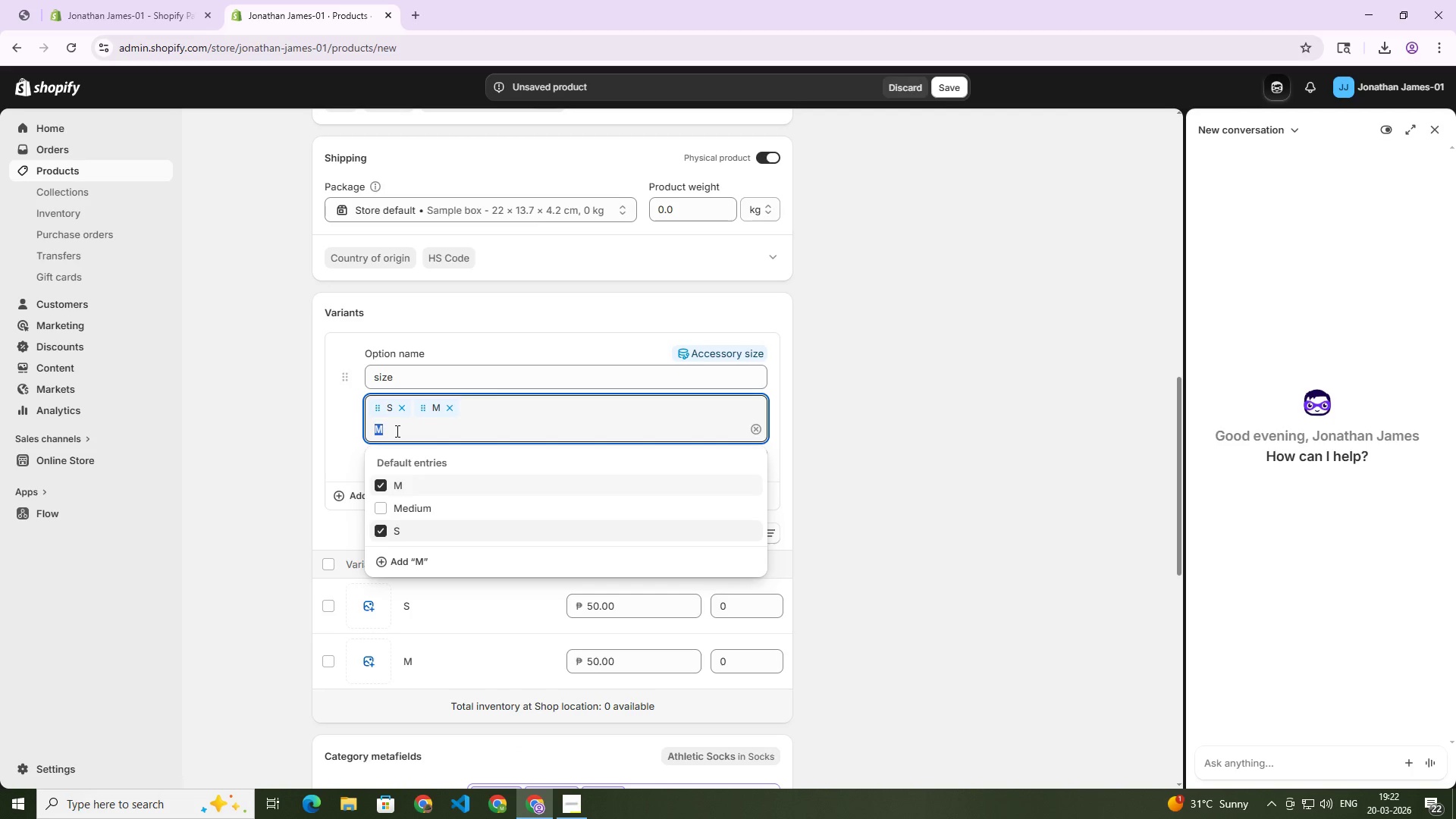 
key(Shift+L)
 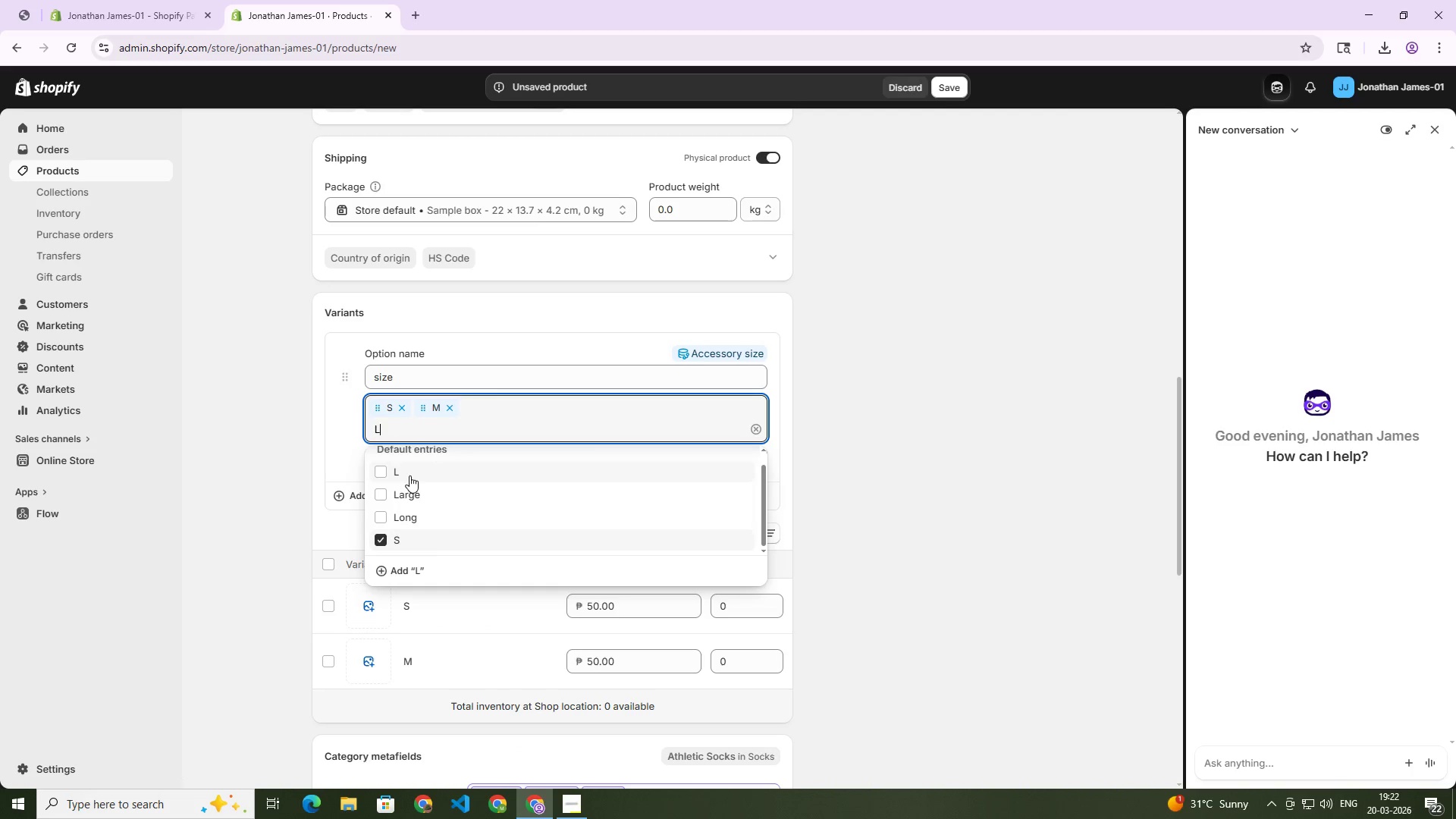 
left_click([410, 472])
 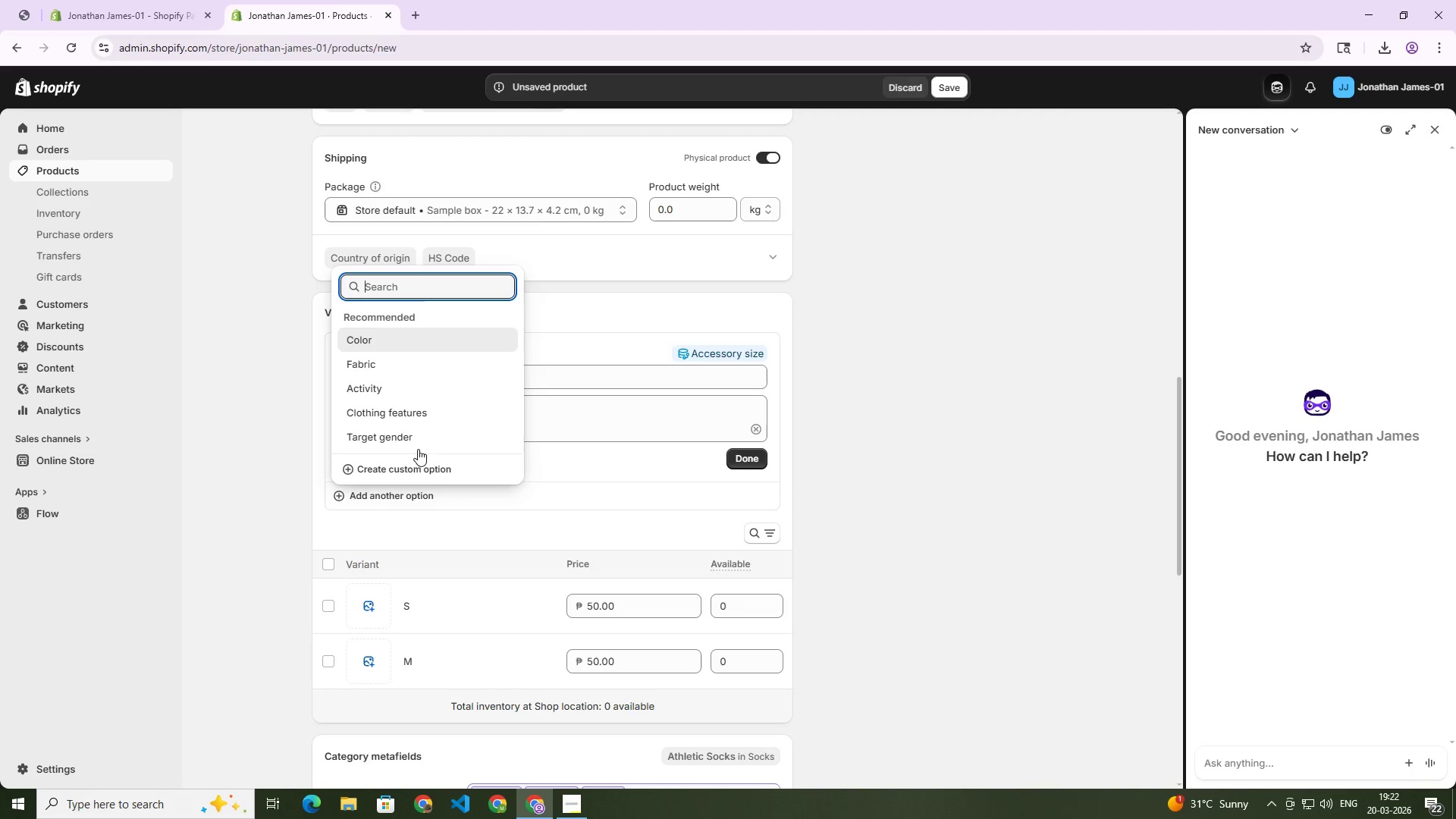 
left_click([544, 424])
 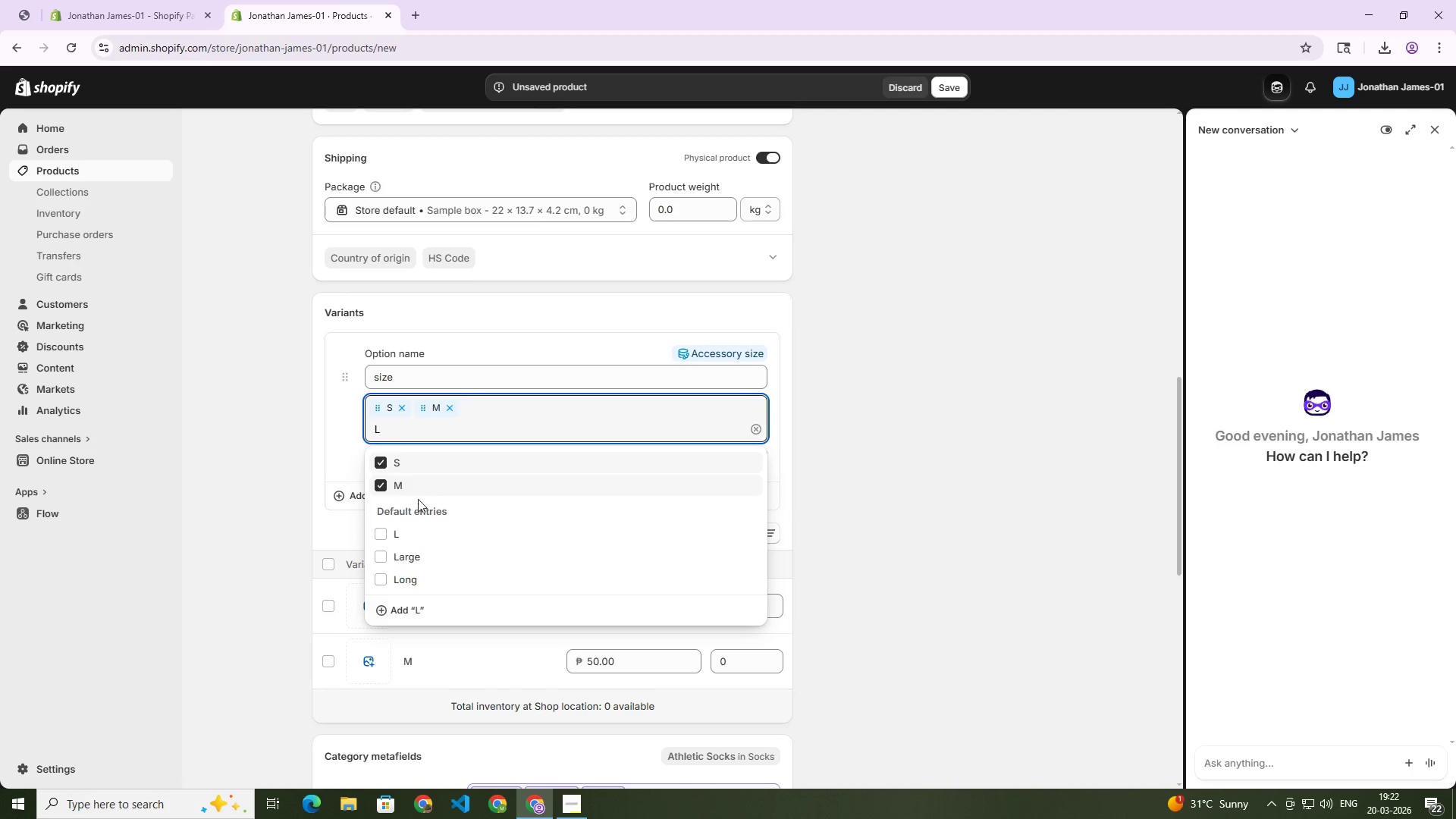 
left_click([381, 532])
 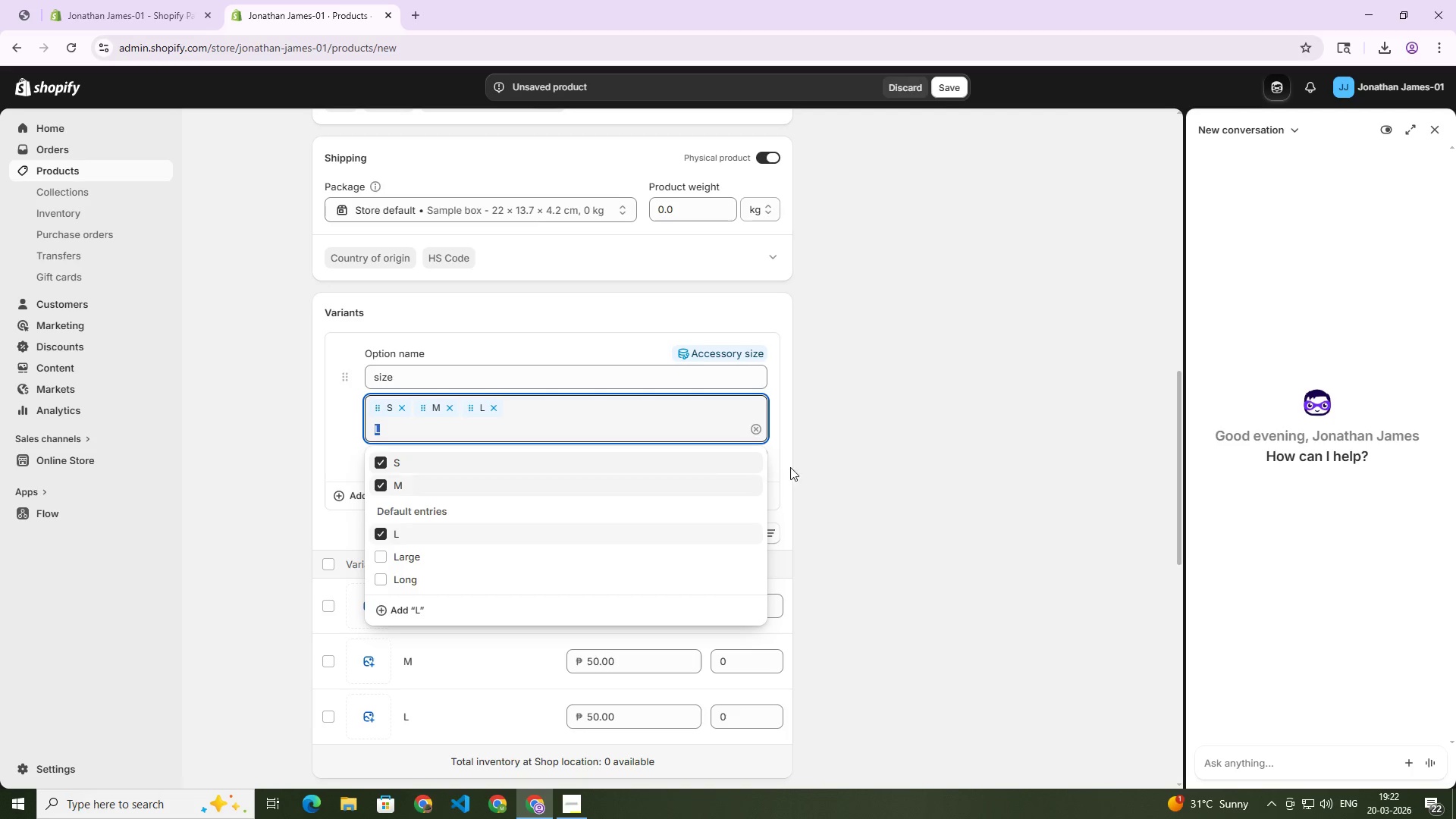 
left_click([869, 456])
 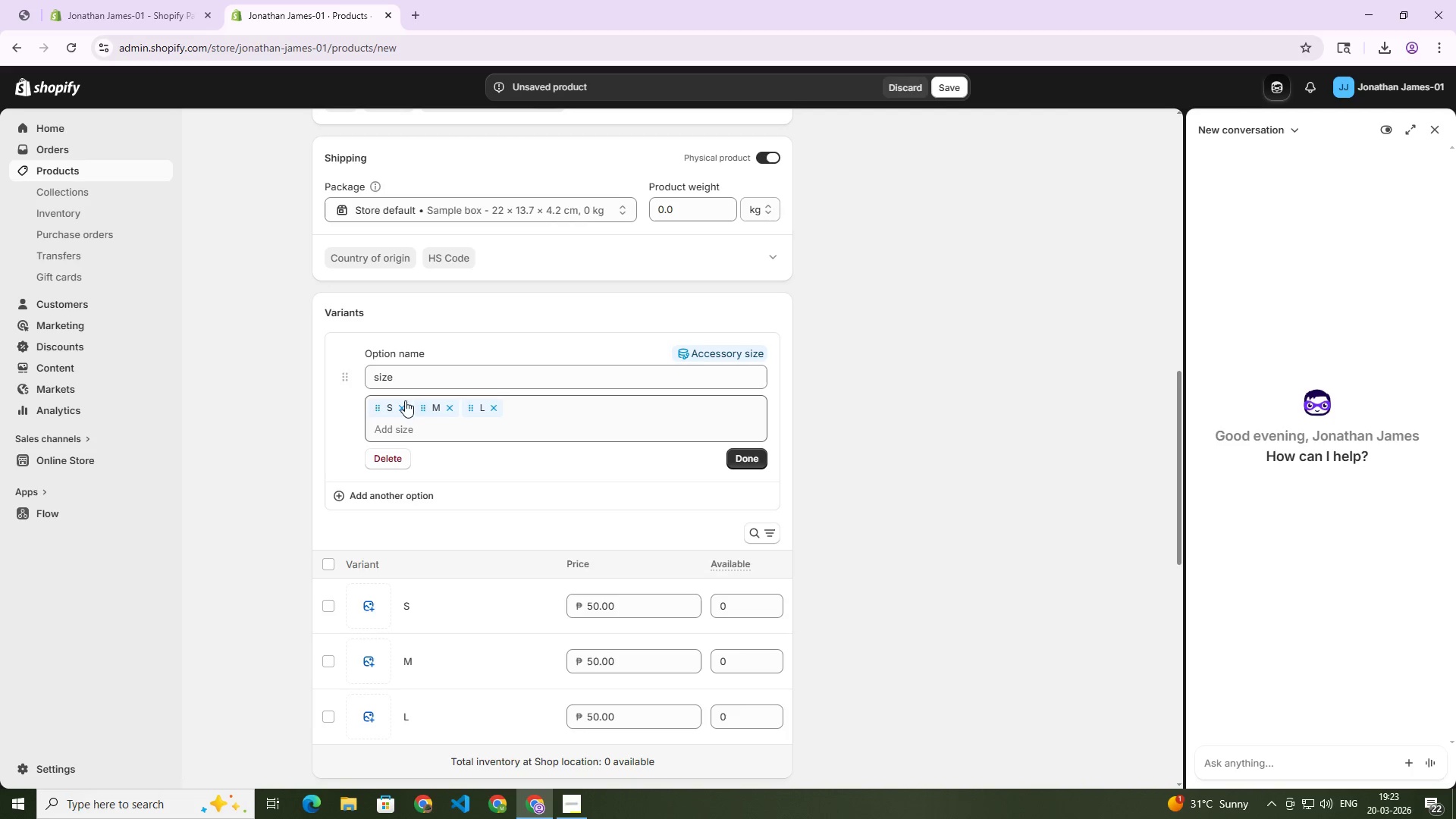 
left_click([399, 384])
 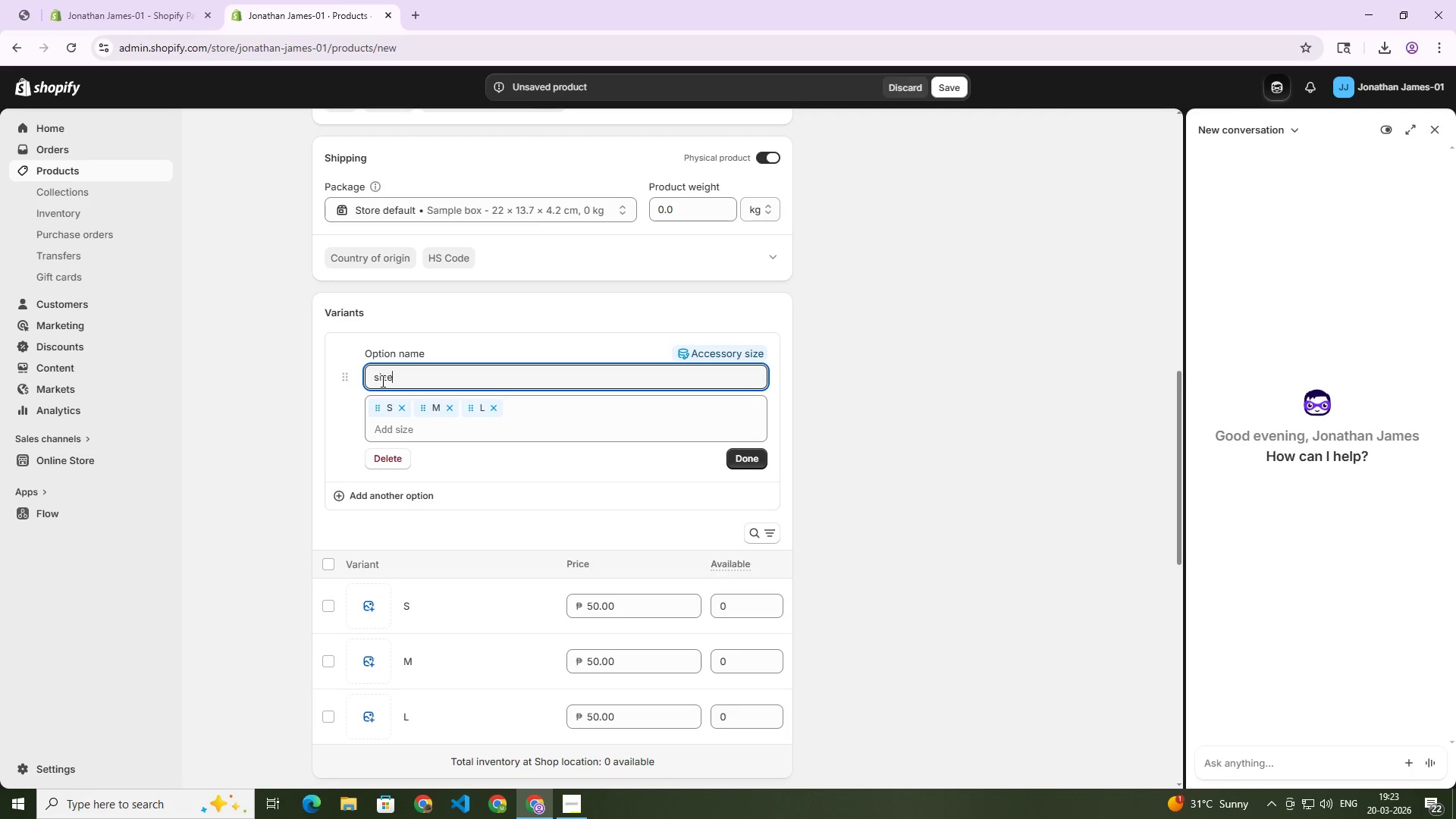 
left_click([379, 381])
 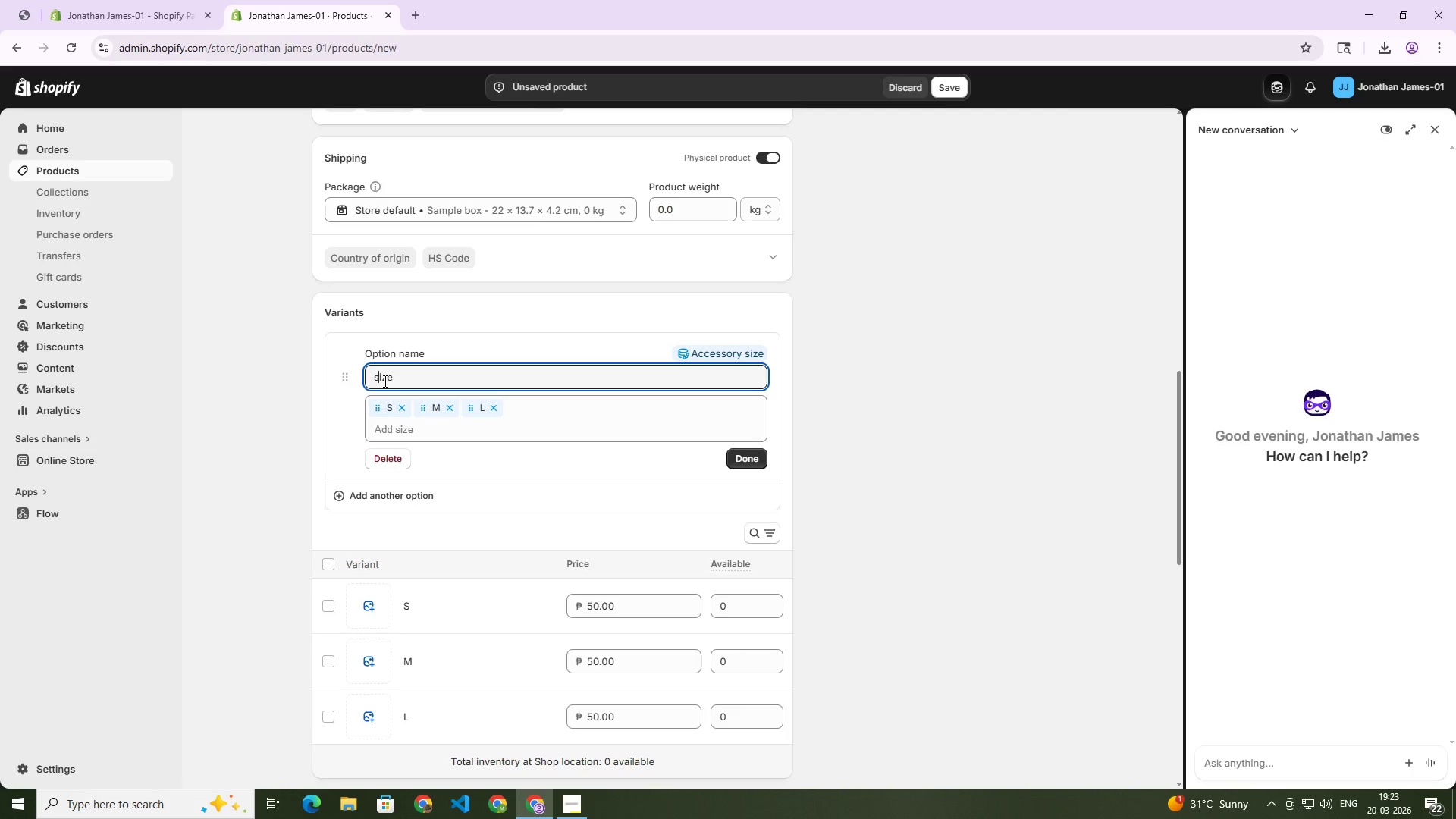 
key(Backspace)
 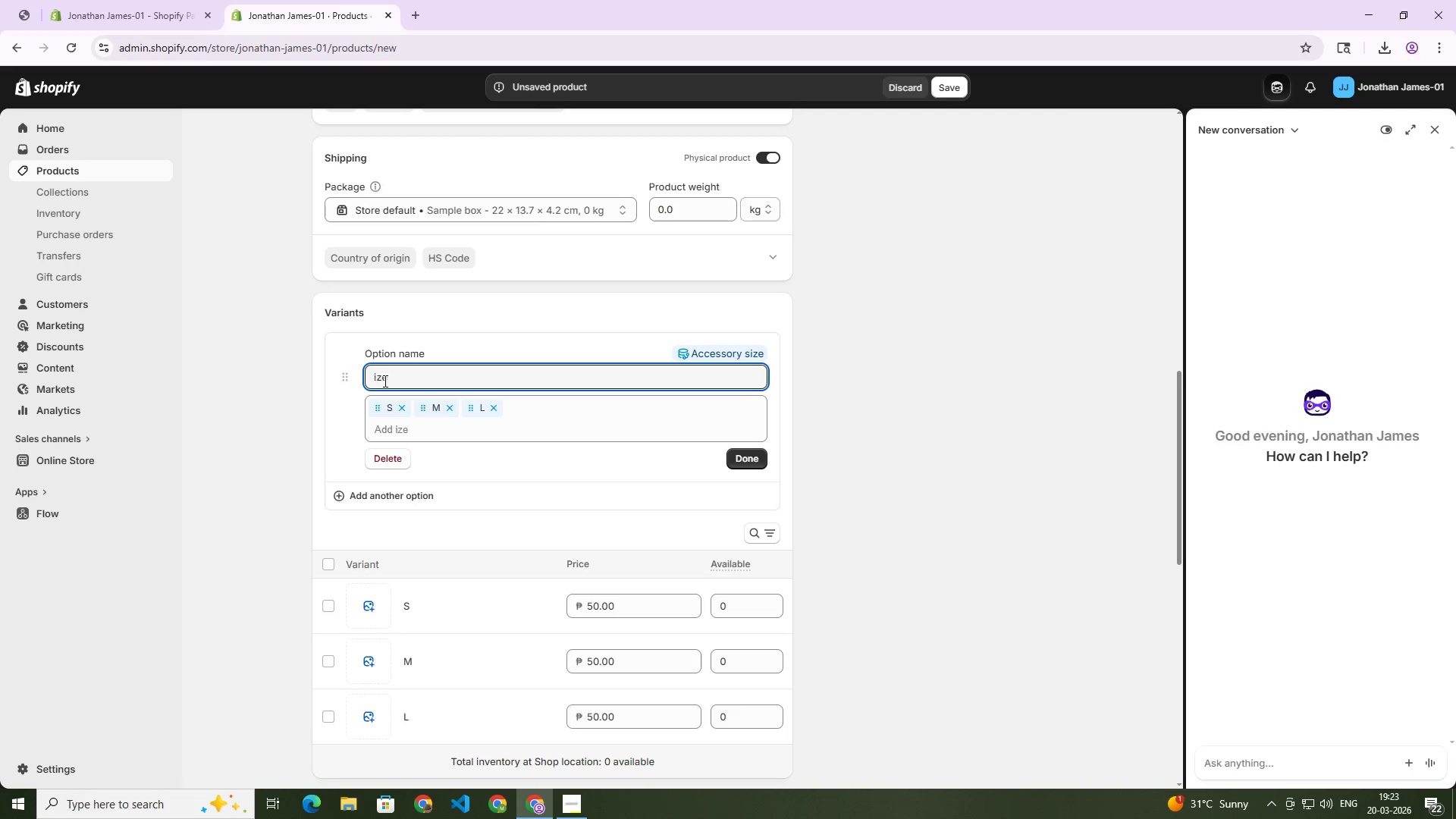 
key(Shift+ShiftRight)
 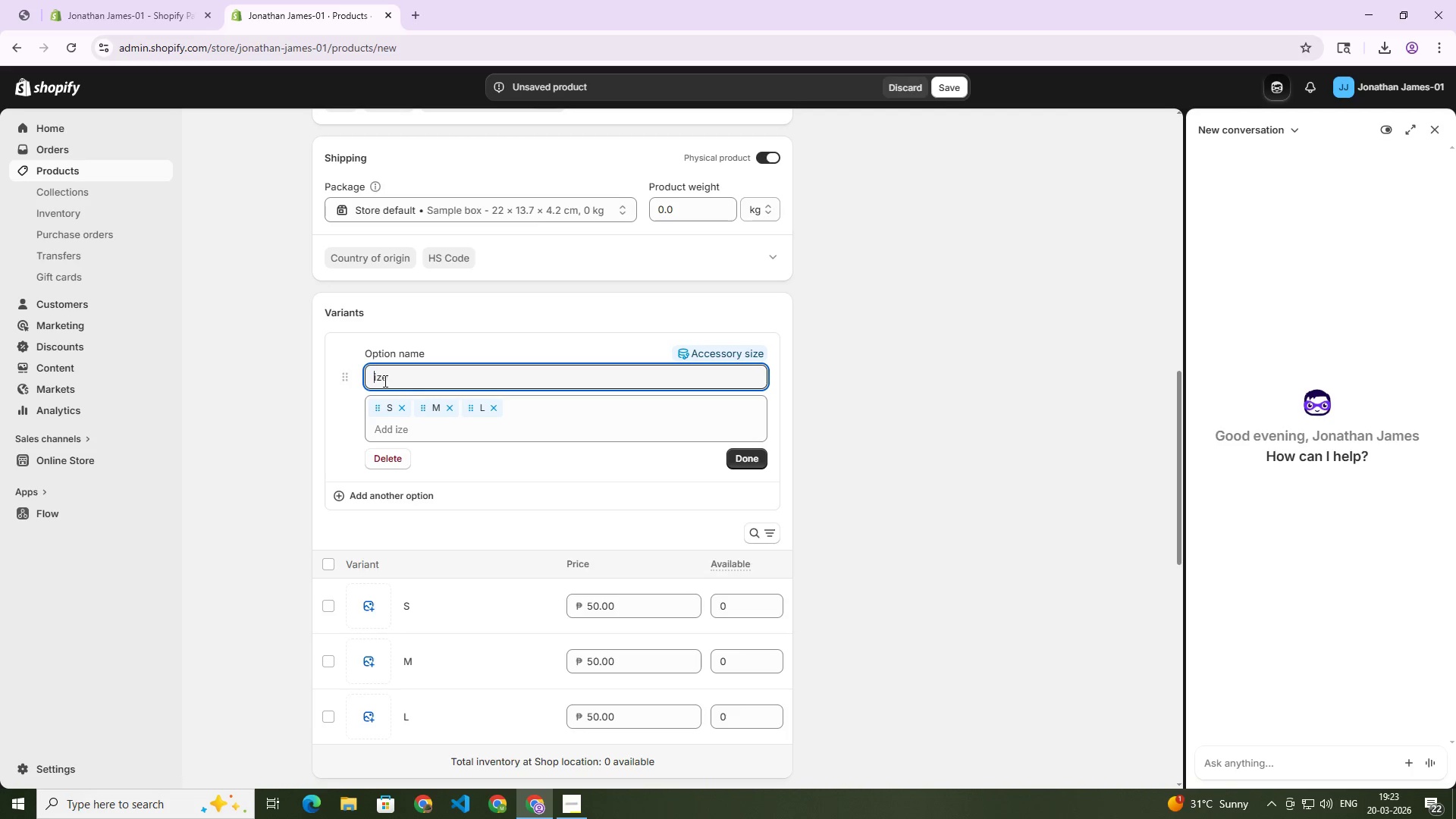 
key(Shift+S)
 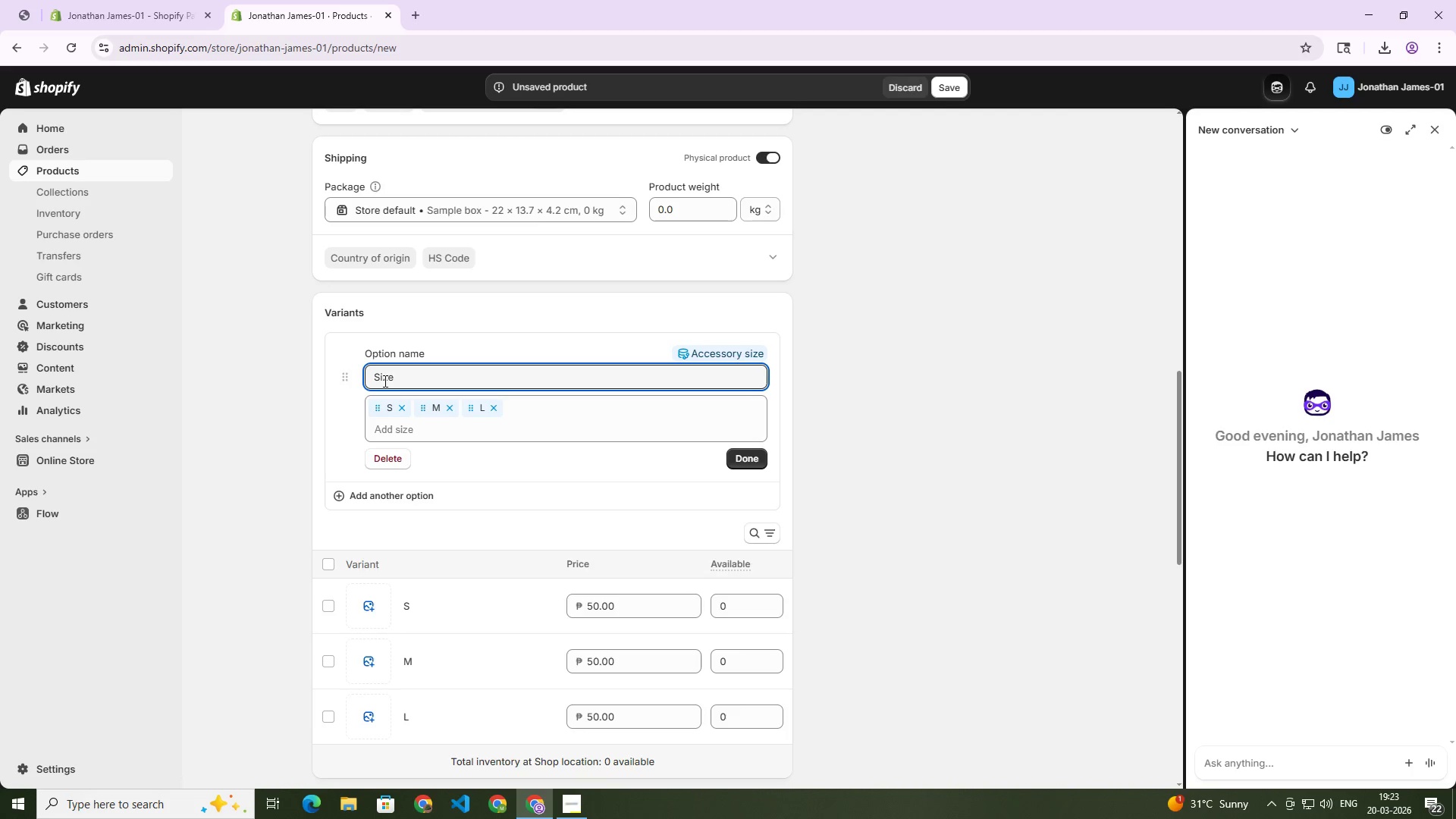 
key(End)
 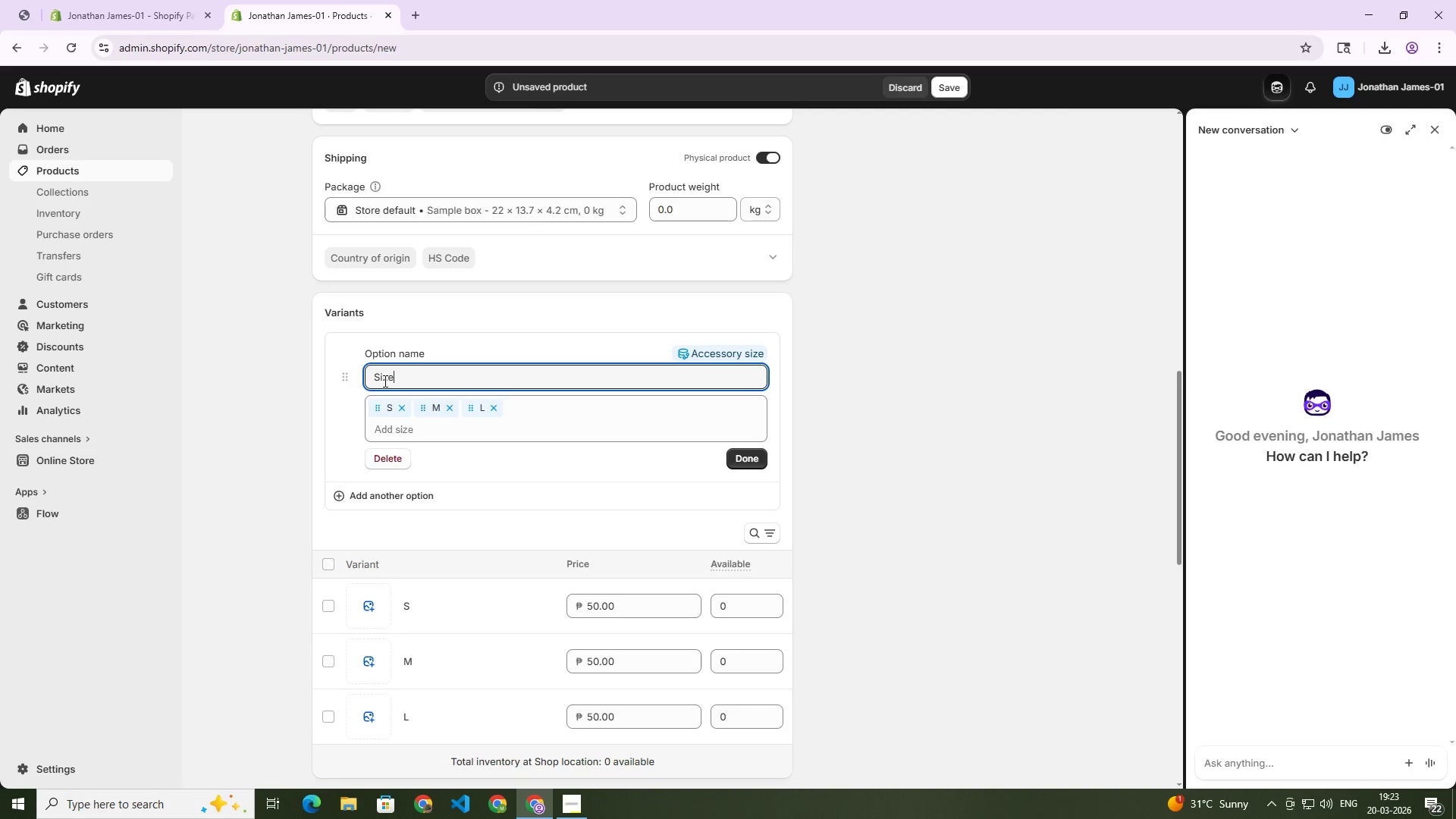 
key(S)
 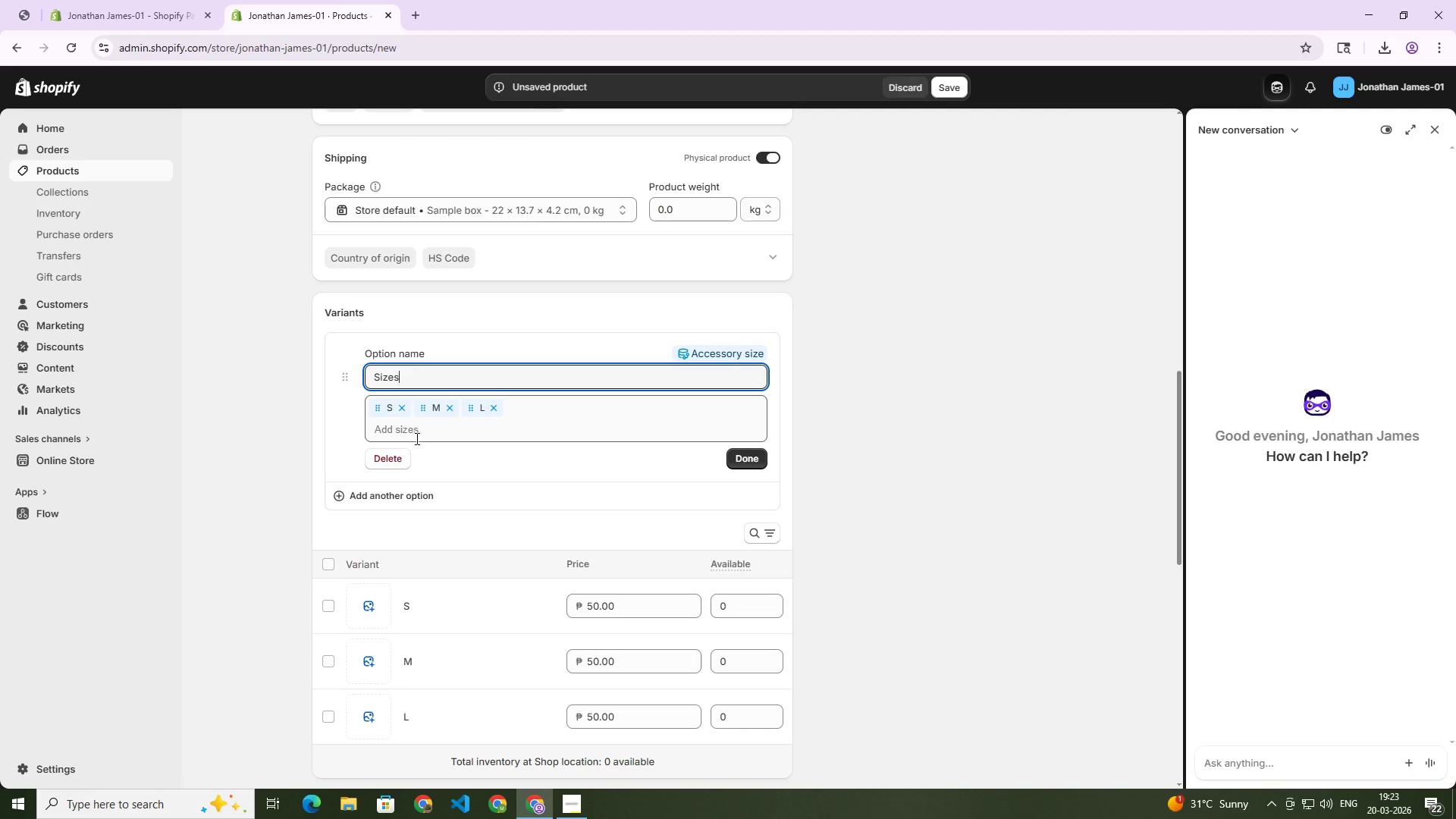 
left_click([746, 456])
 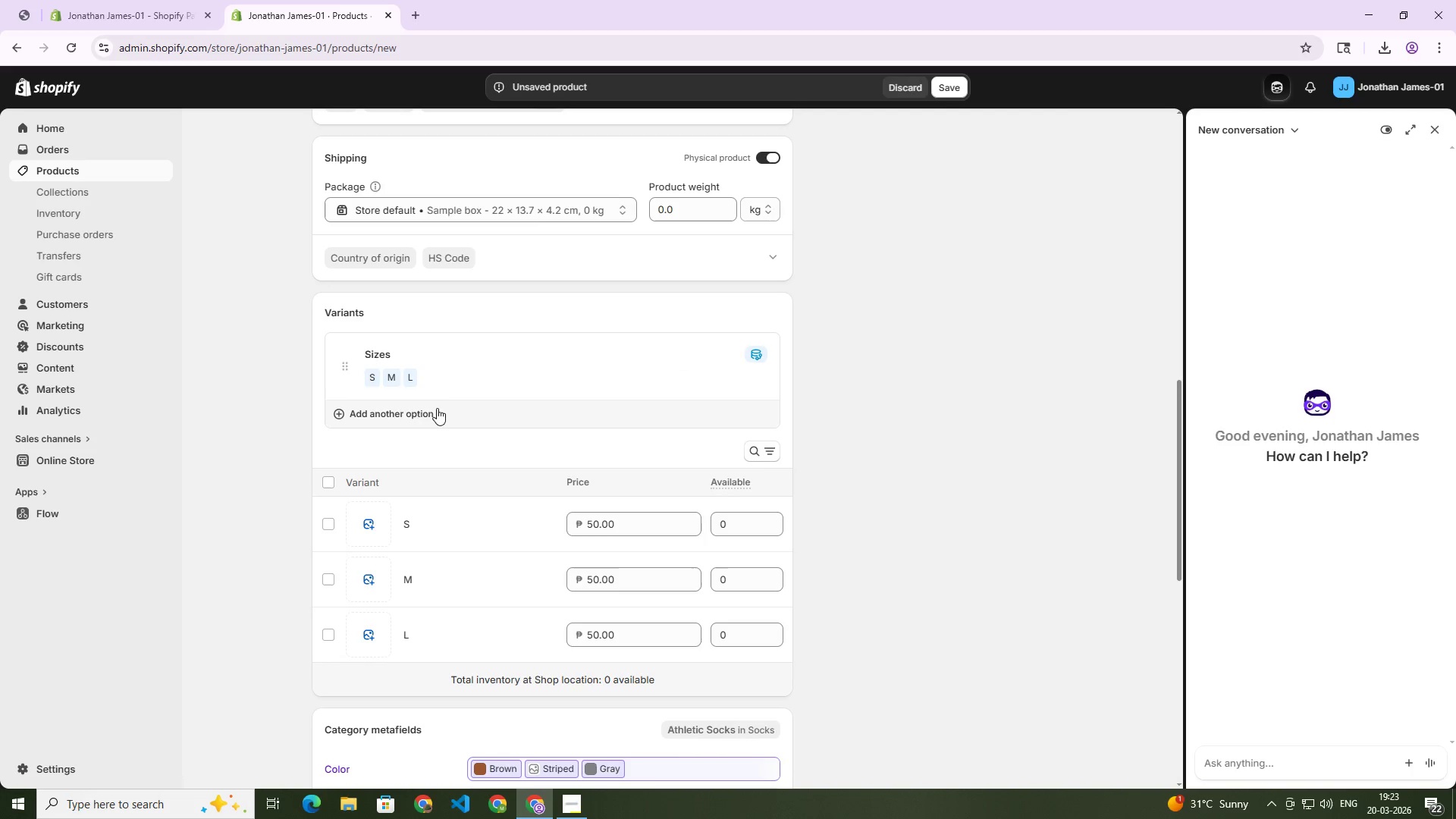 
left_click([412, 407])
 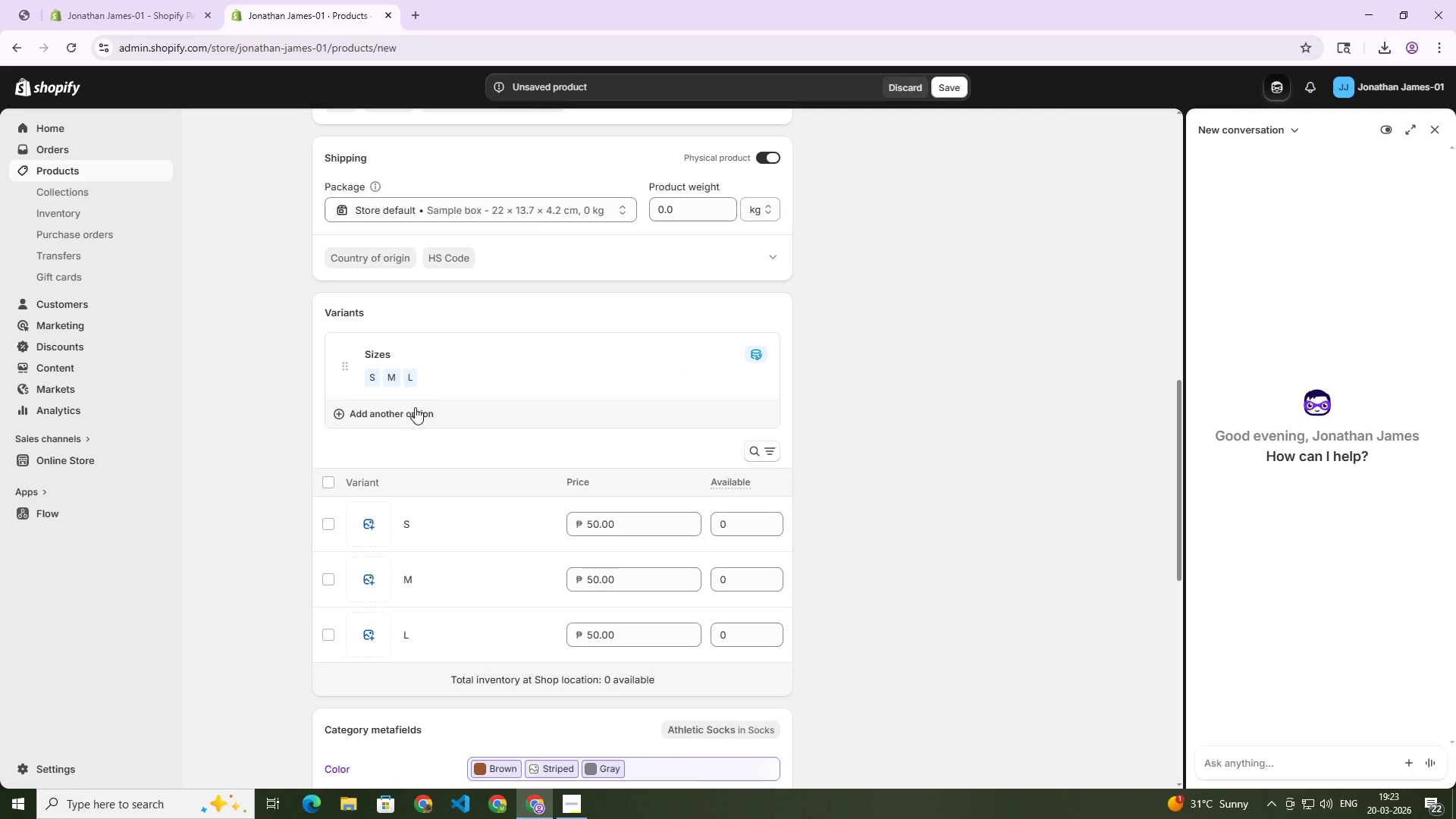 
mouse_move([465, 427])
 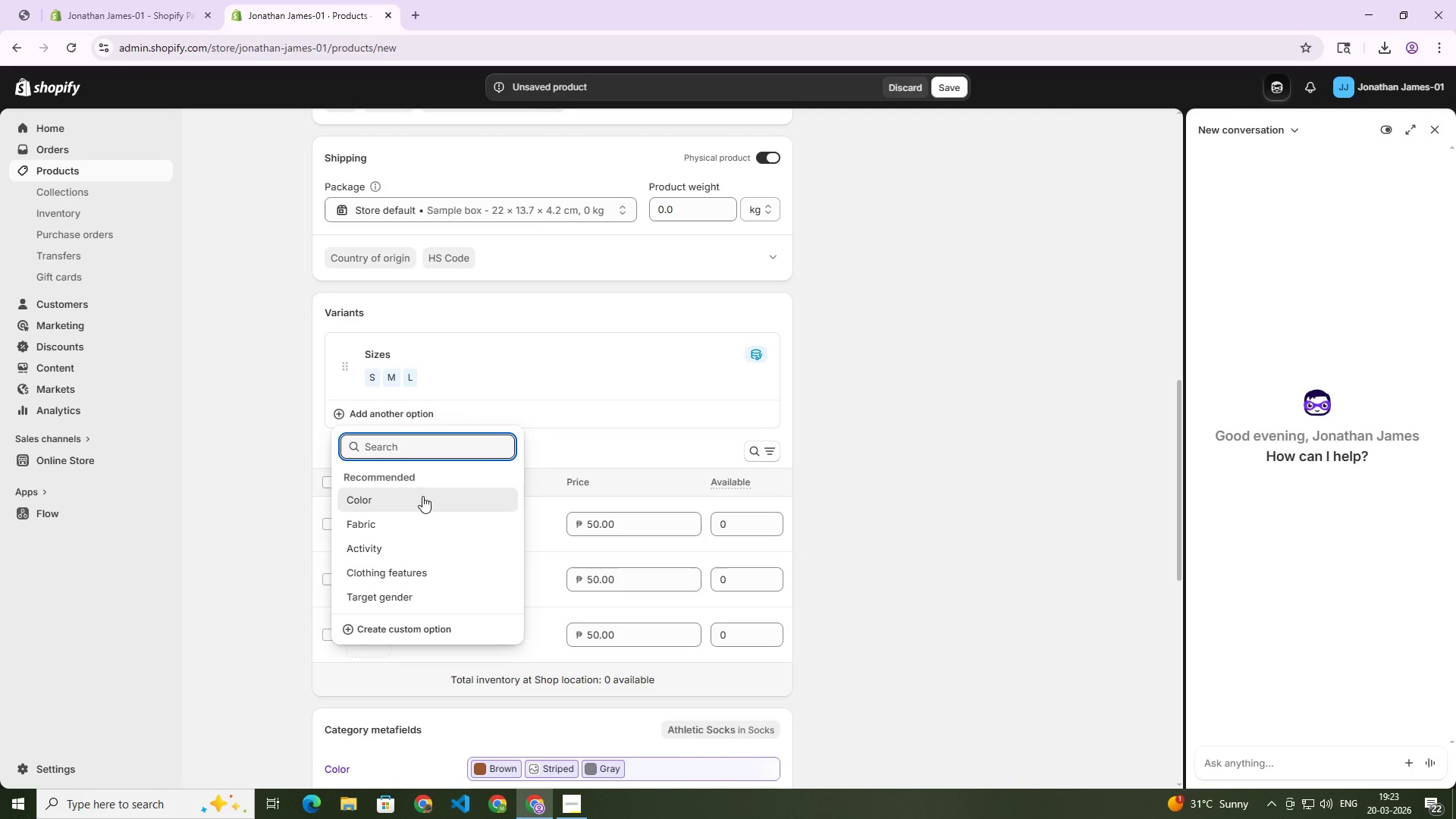 
left_click([422, 496])
 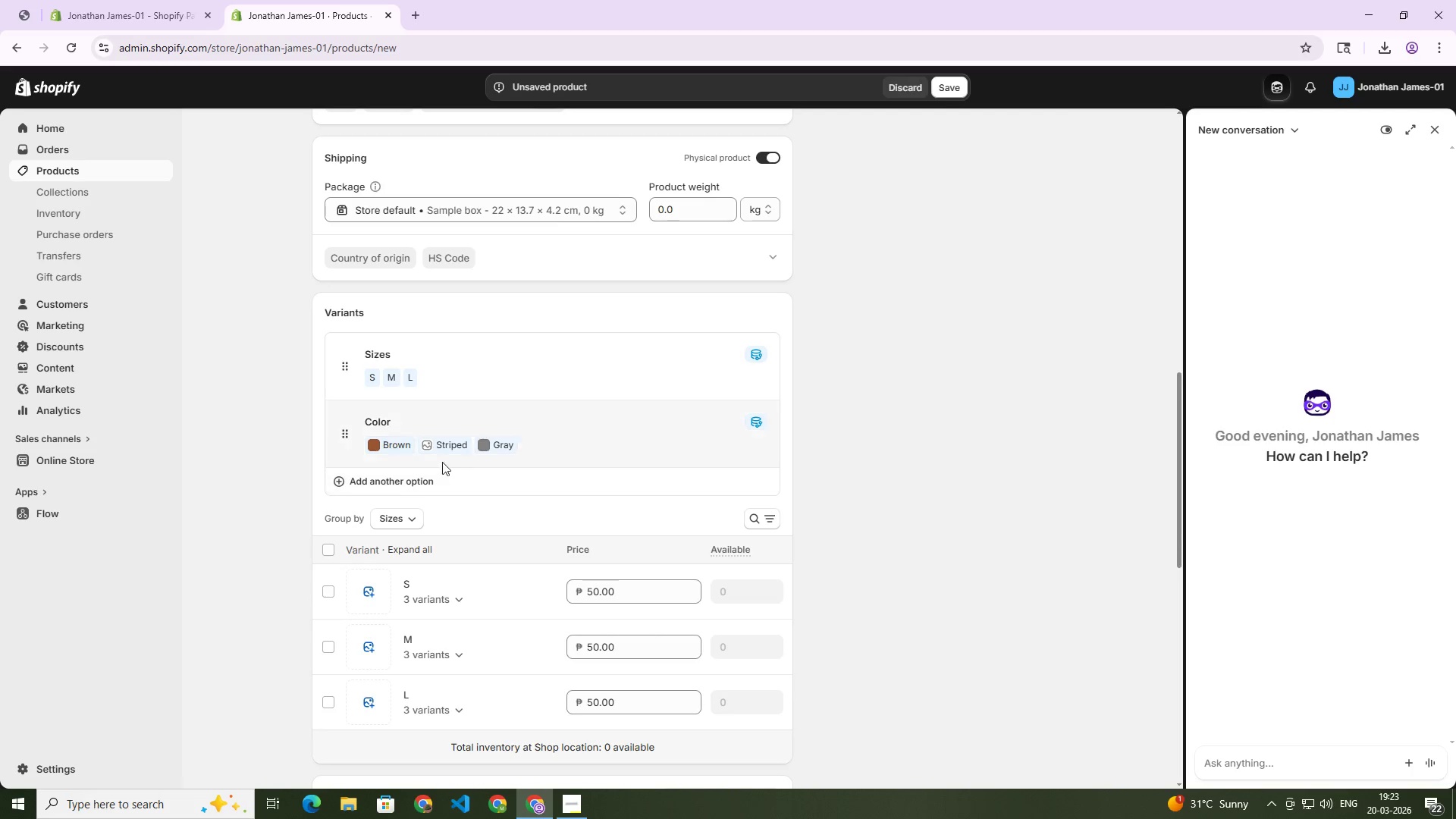 
left_click([432, 444])
 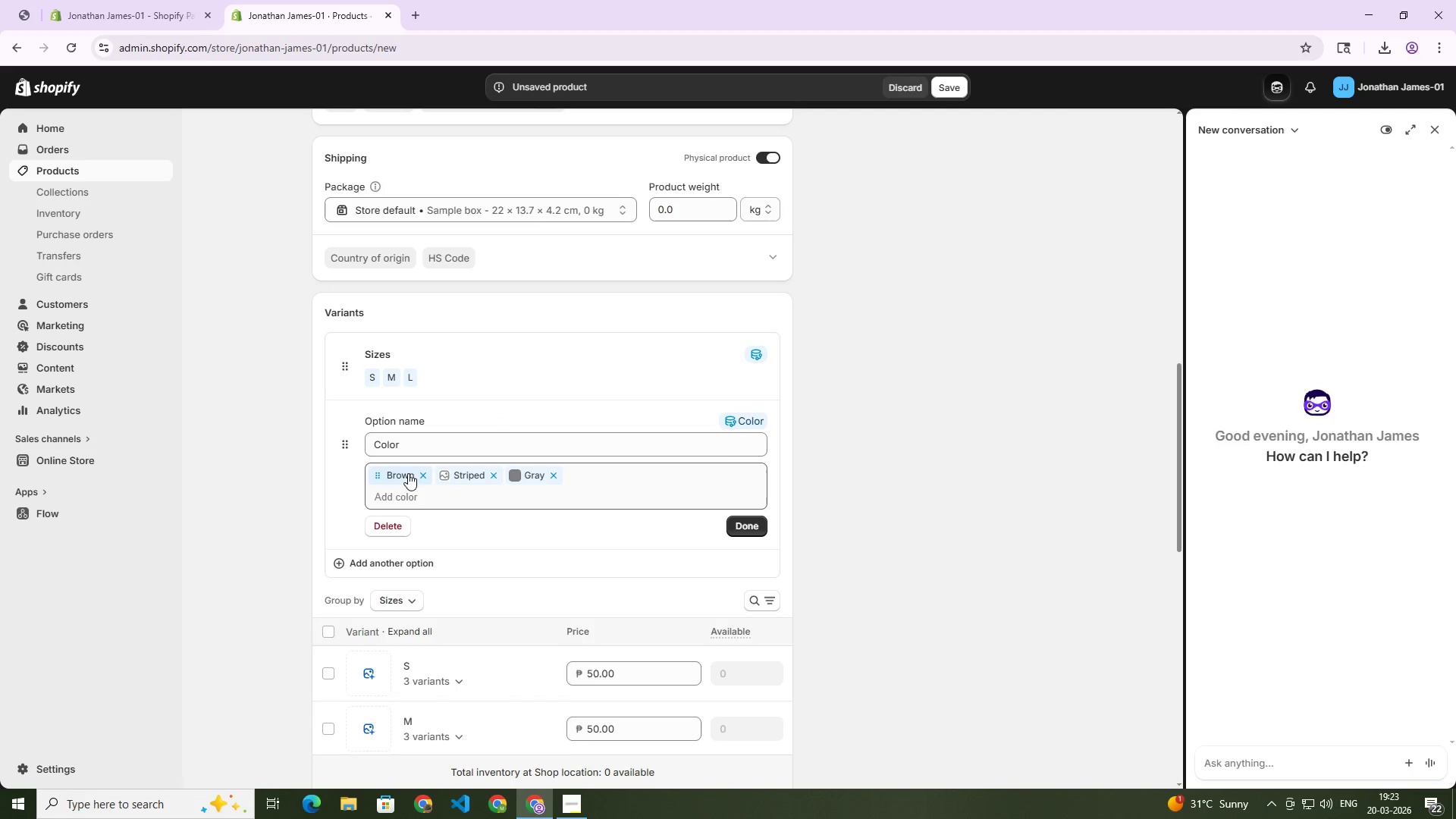 
left_click([421, 473])
 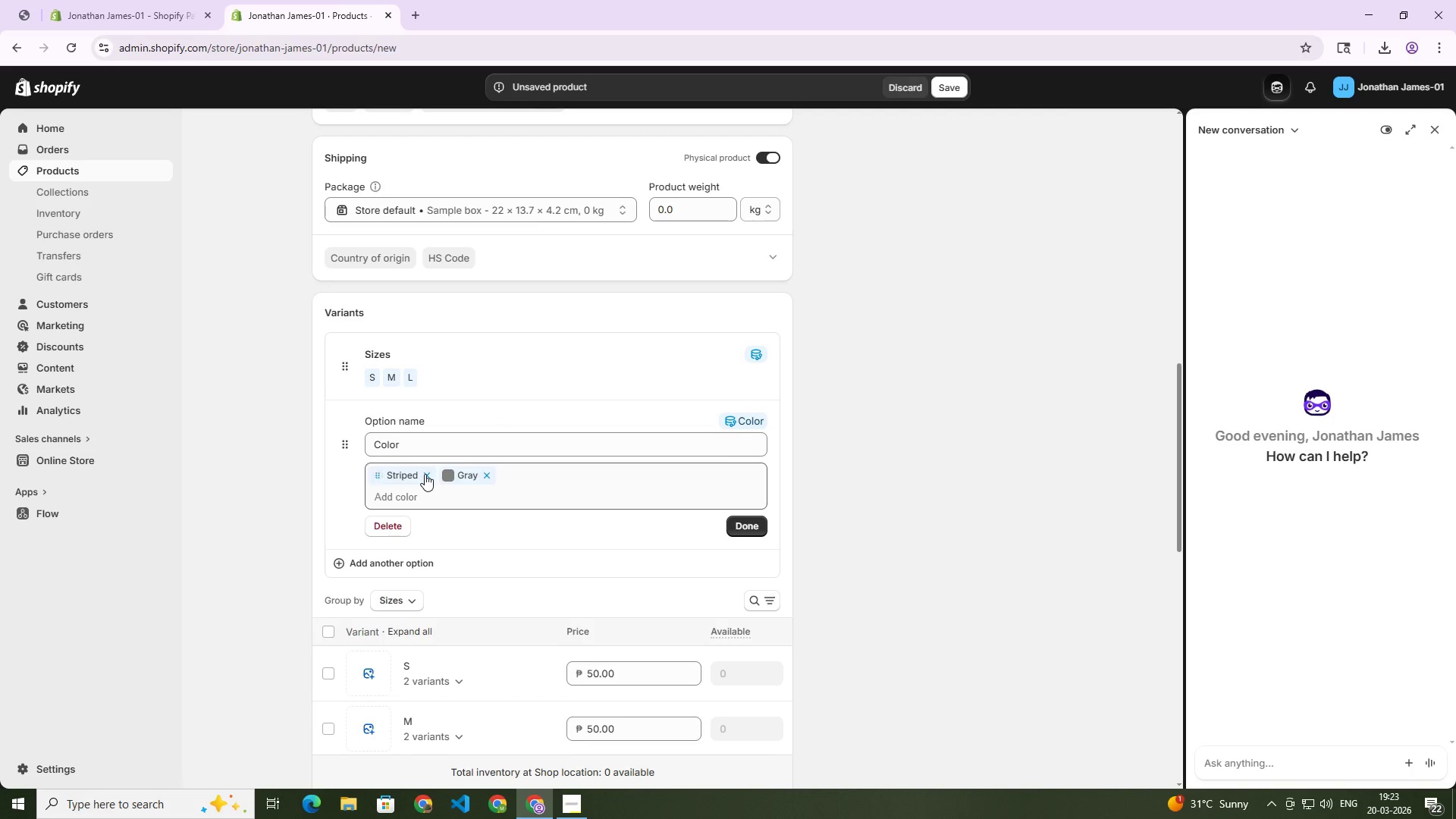 
left_click([423, 474])
 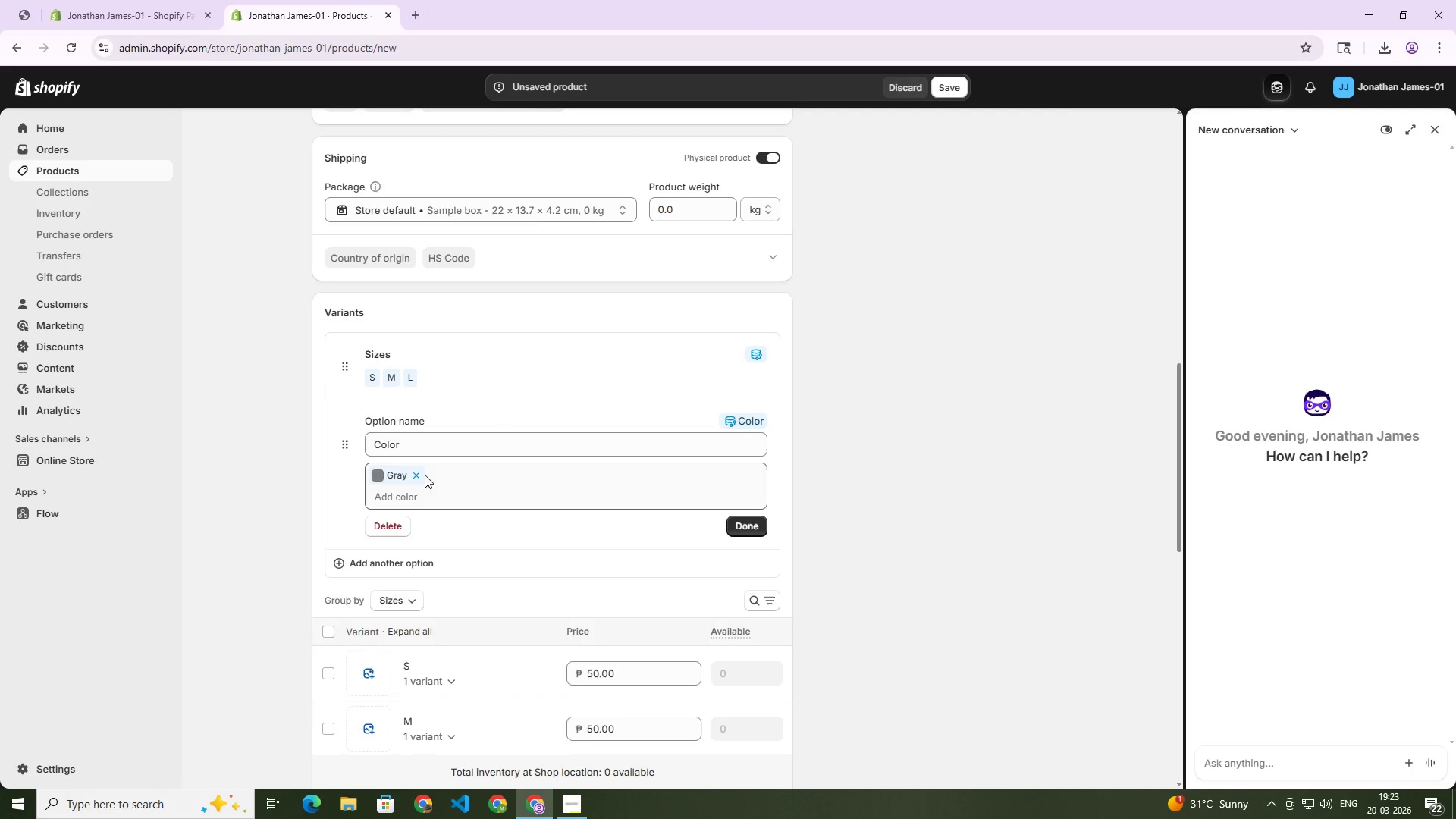 
left_click([418, 474])
 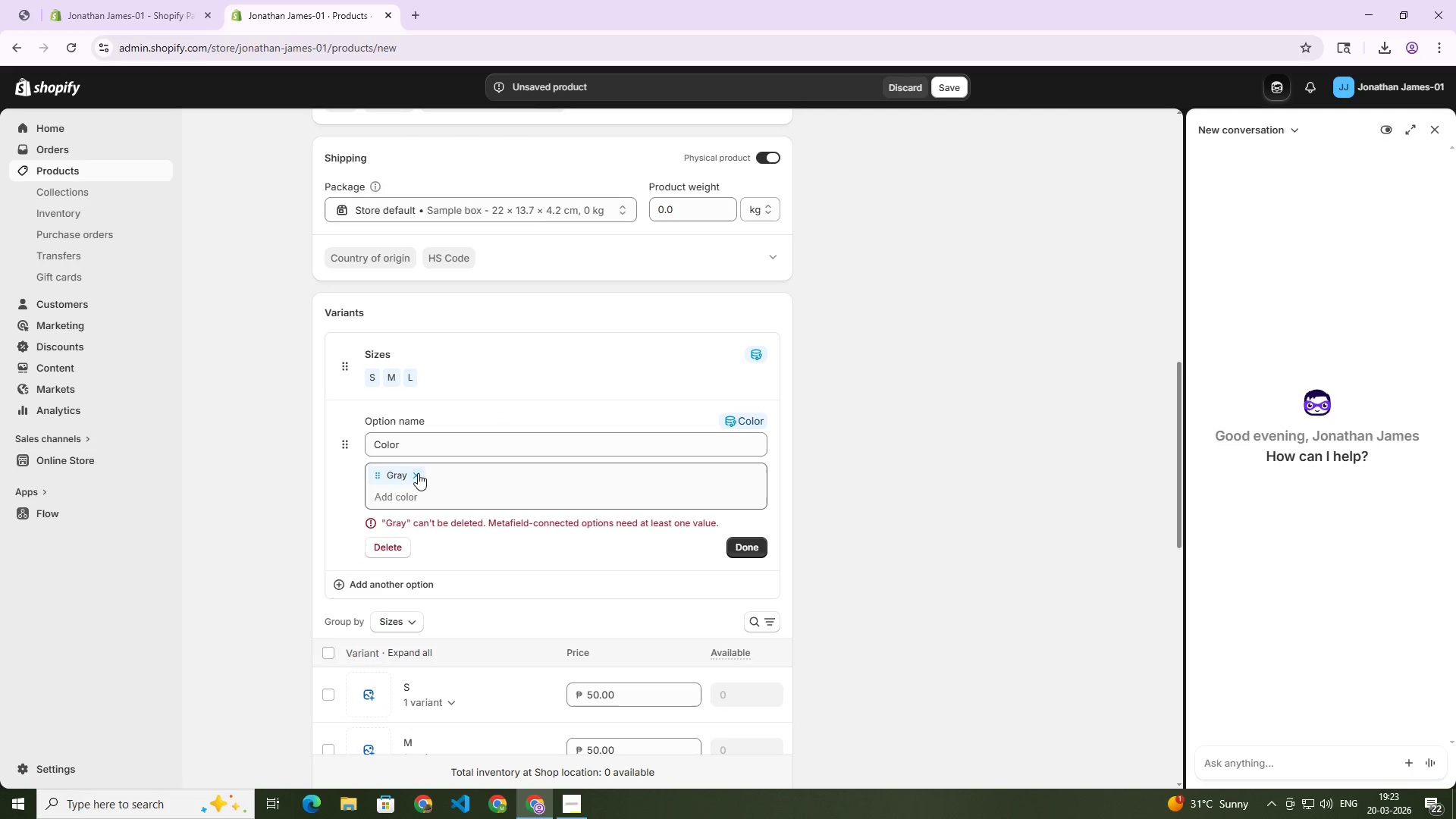 
left_click([418, 473])
 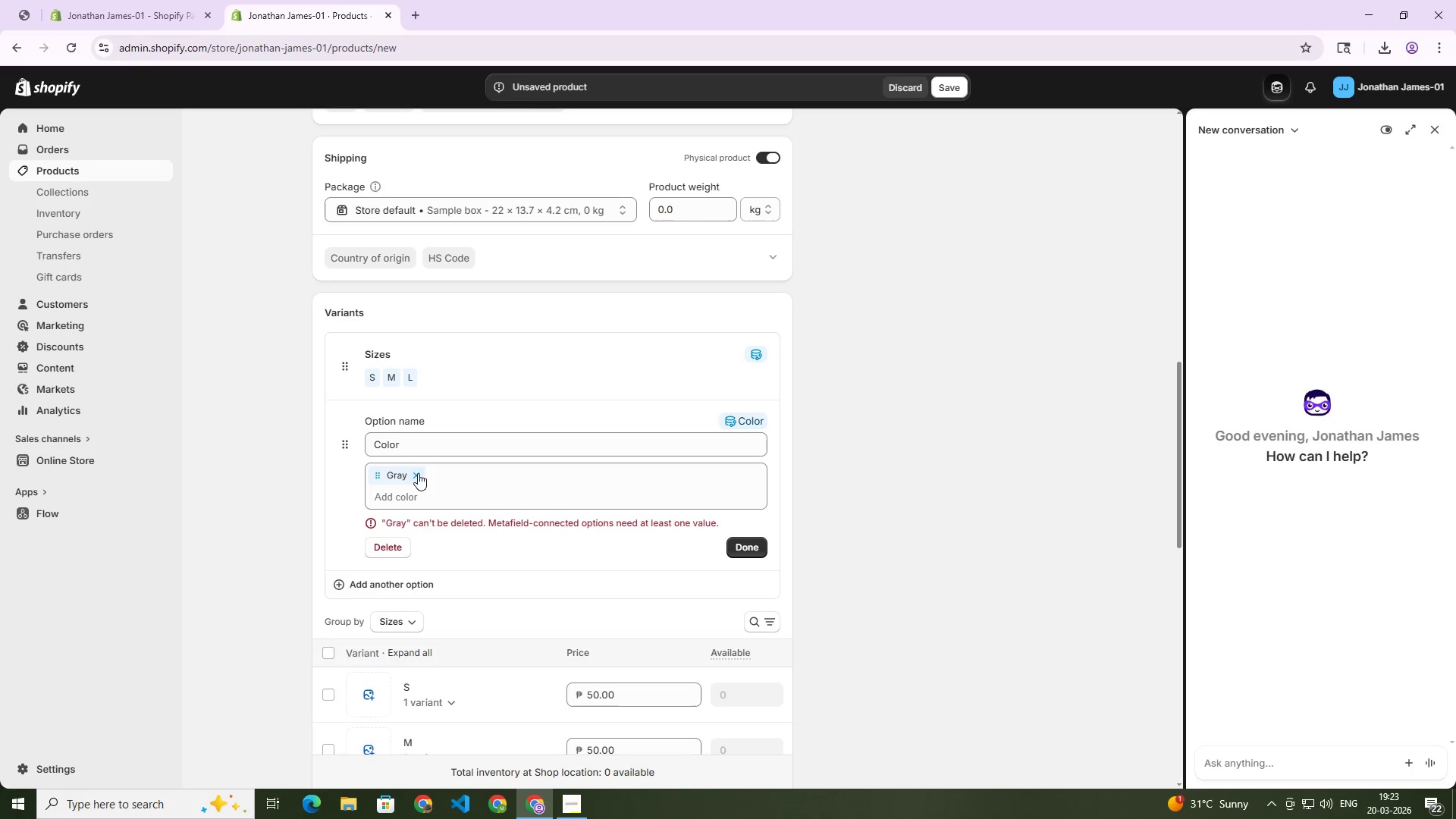 
left_click([413, 475])
 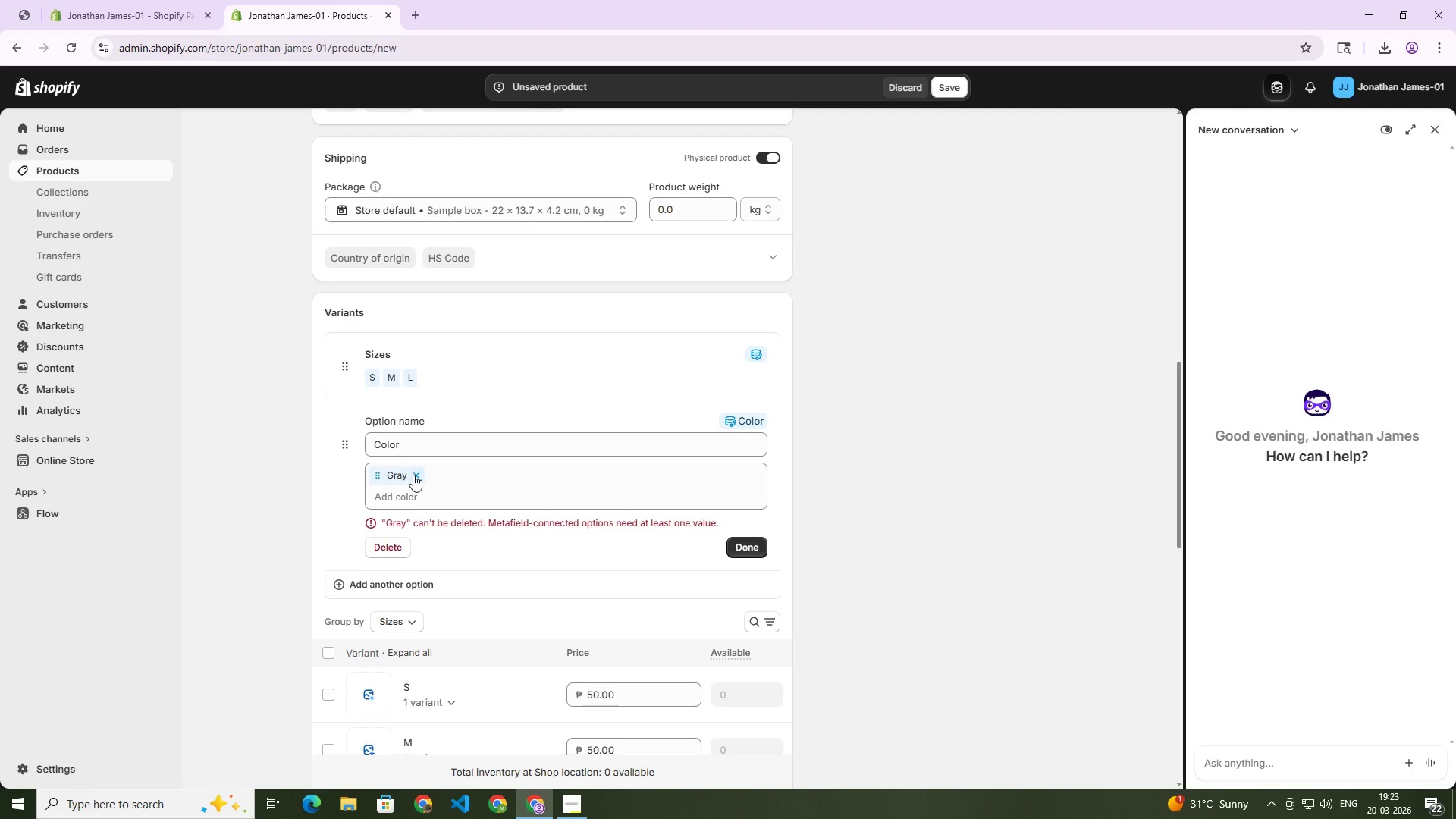 
left_click([416, 472])
 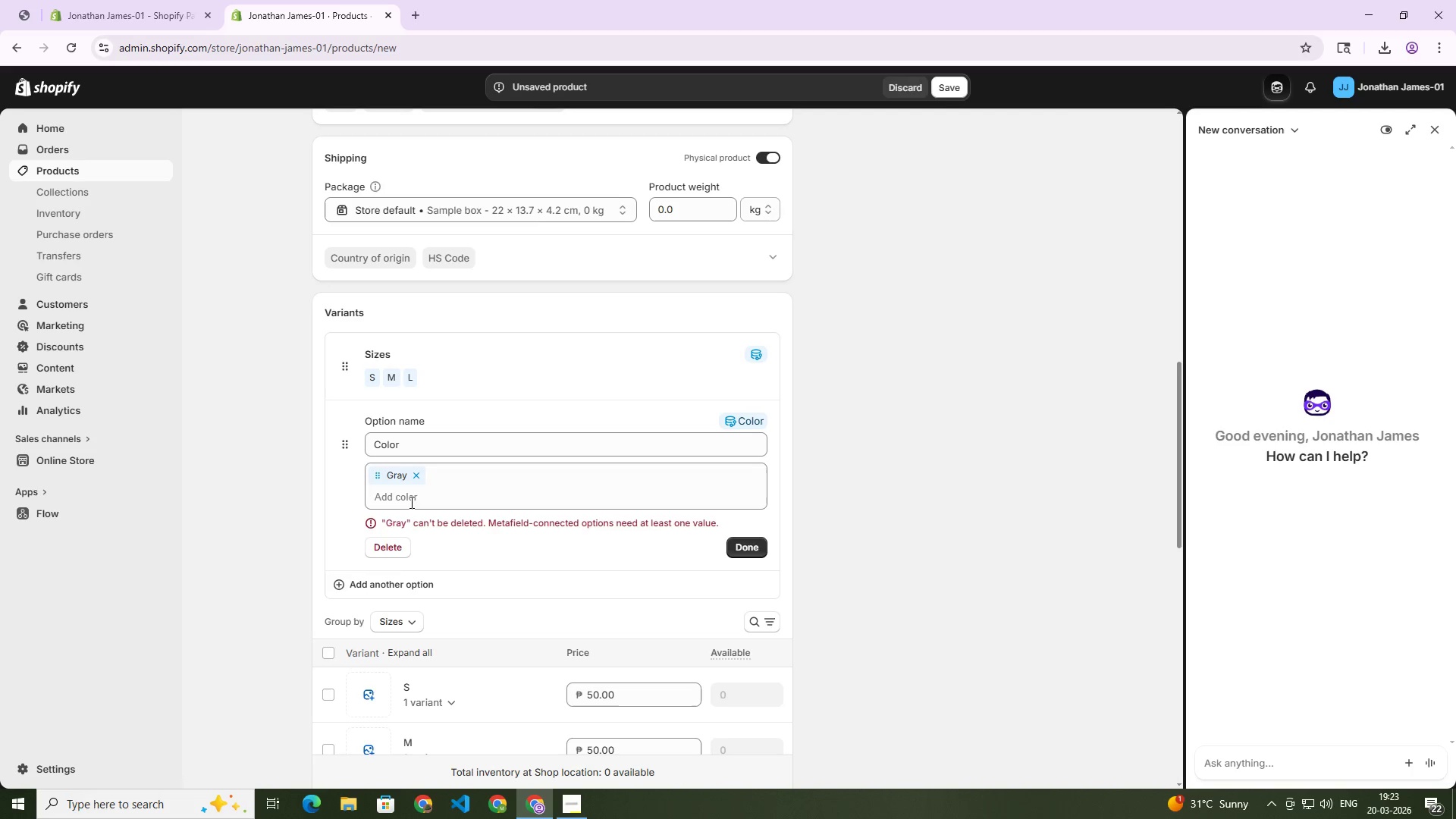 
left_click([410, 502])
 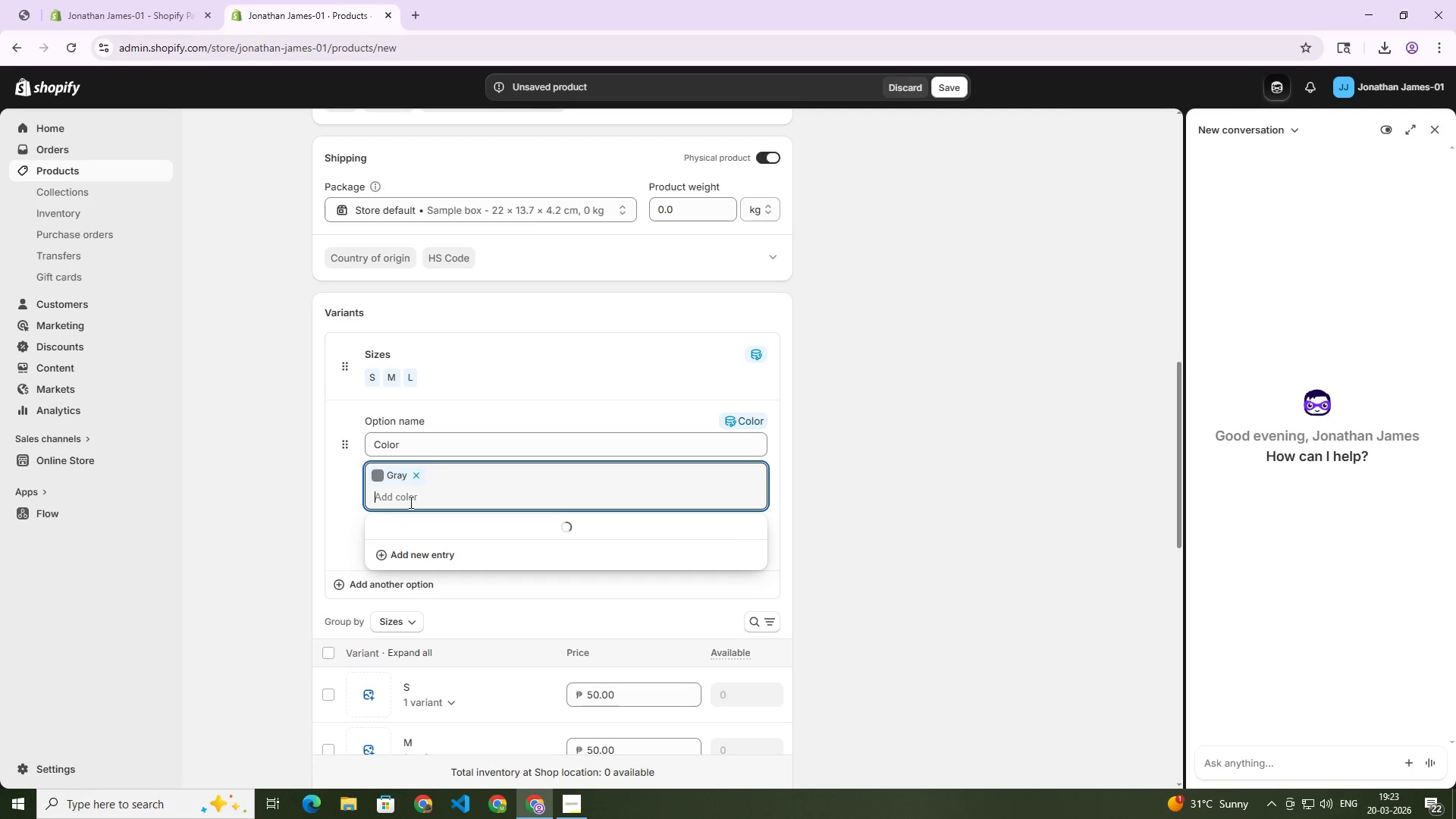 
type(slat)
 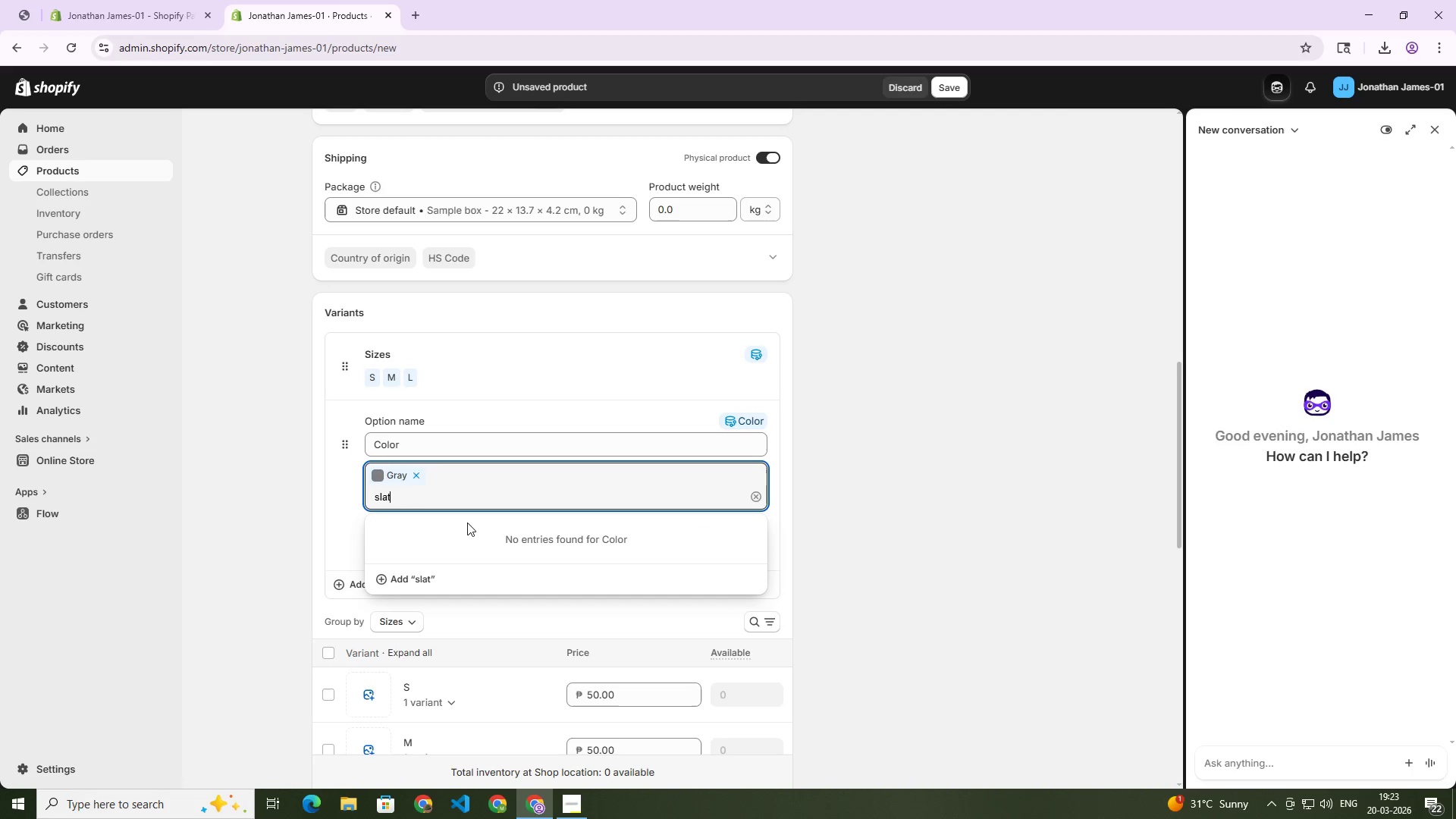 
key(E)
 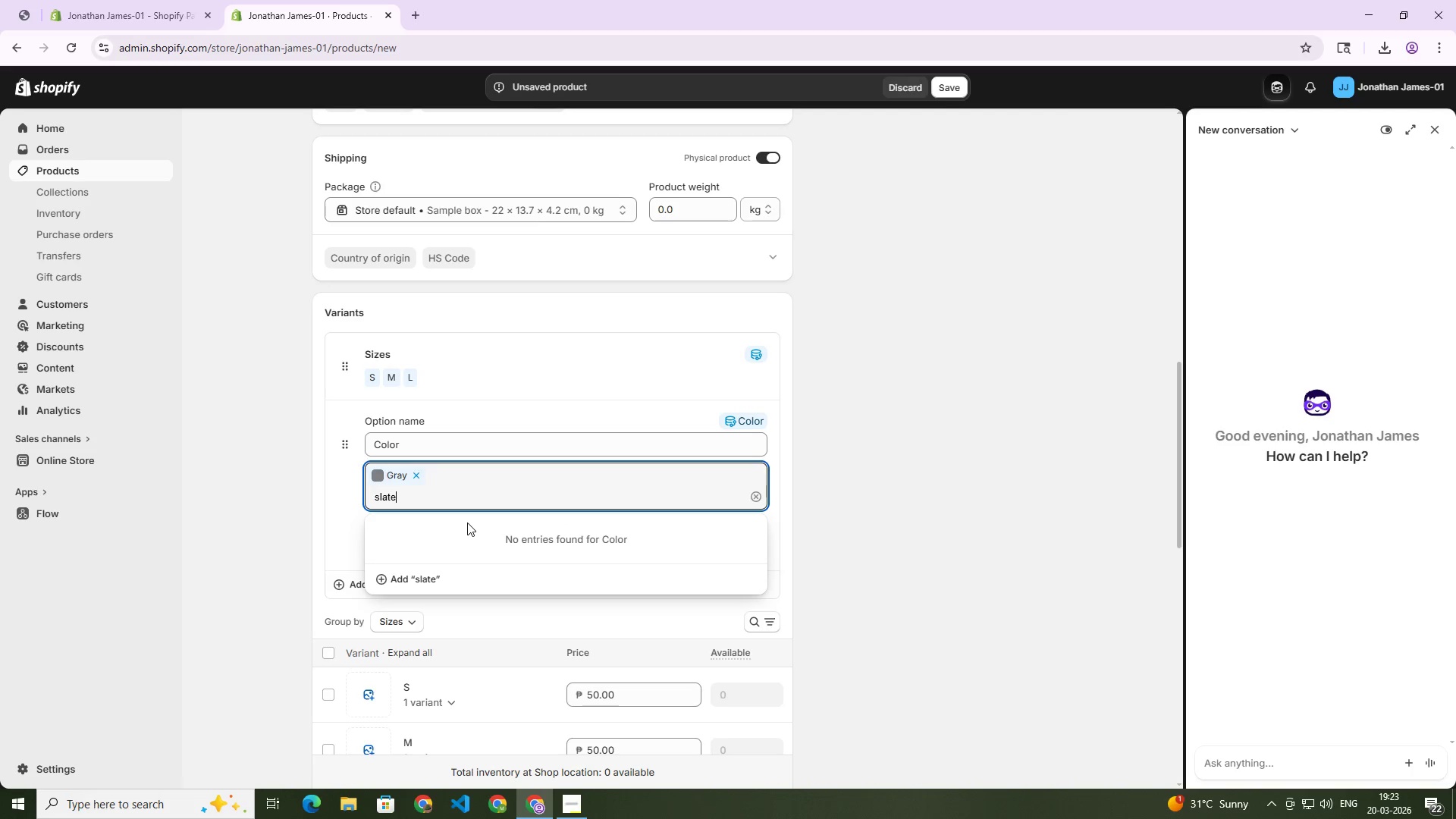 
key(Enter)
 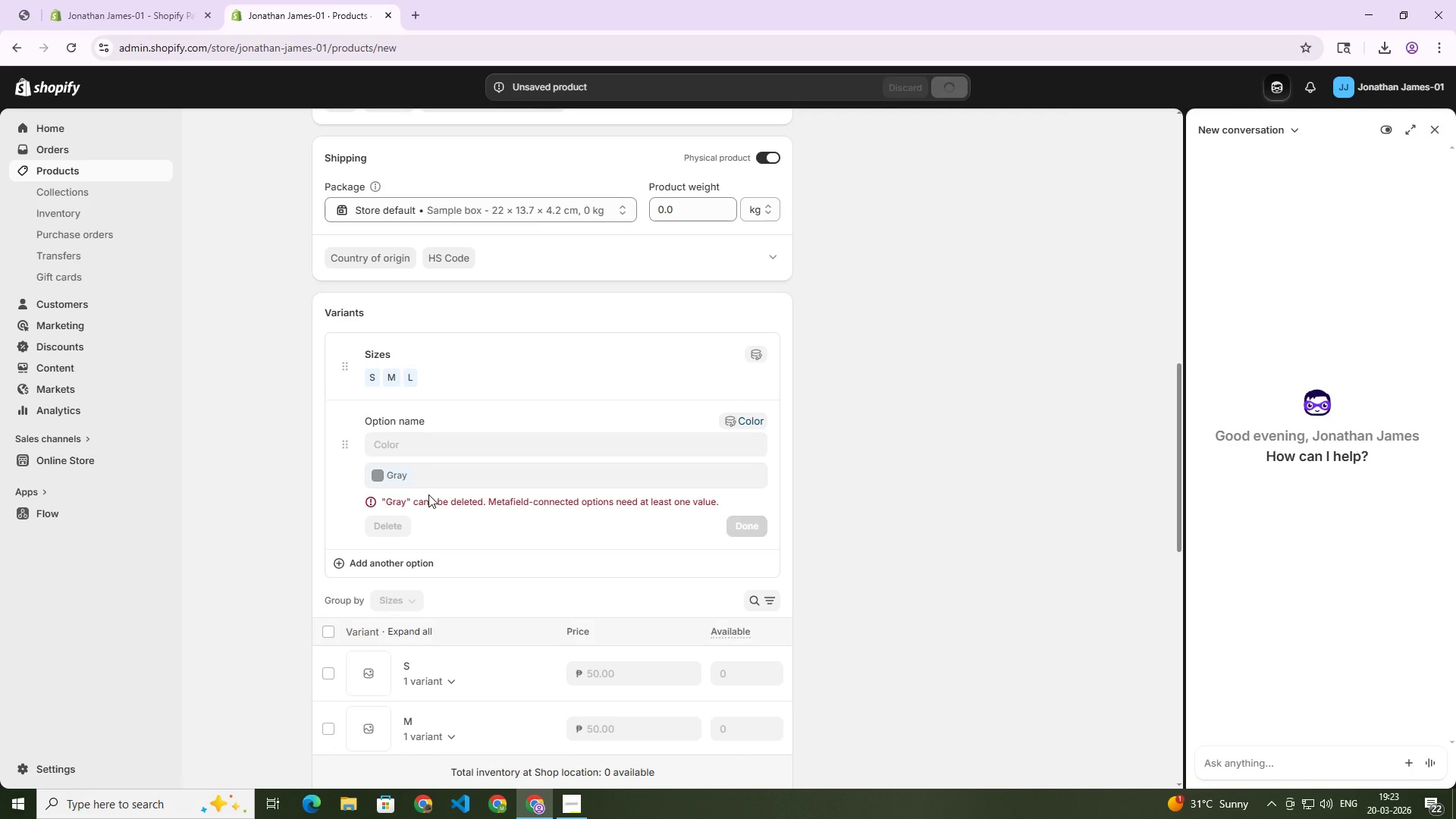 
left_click([426, 477])
 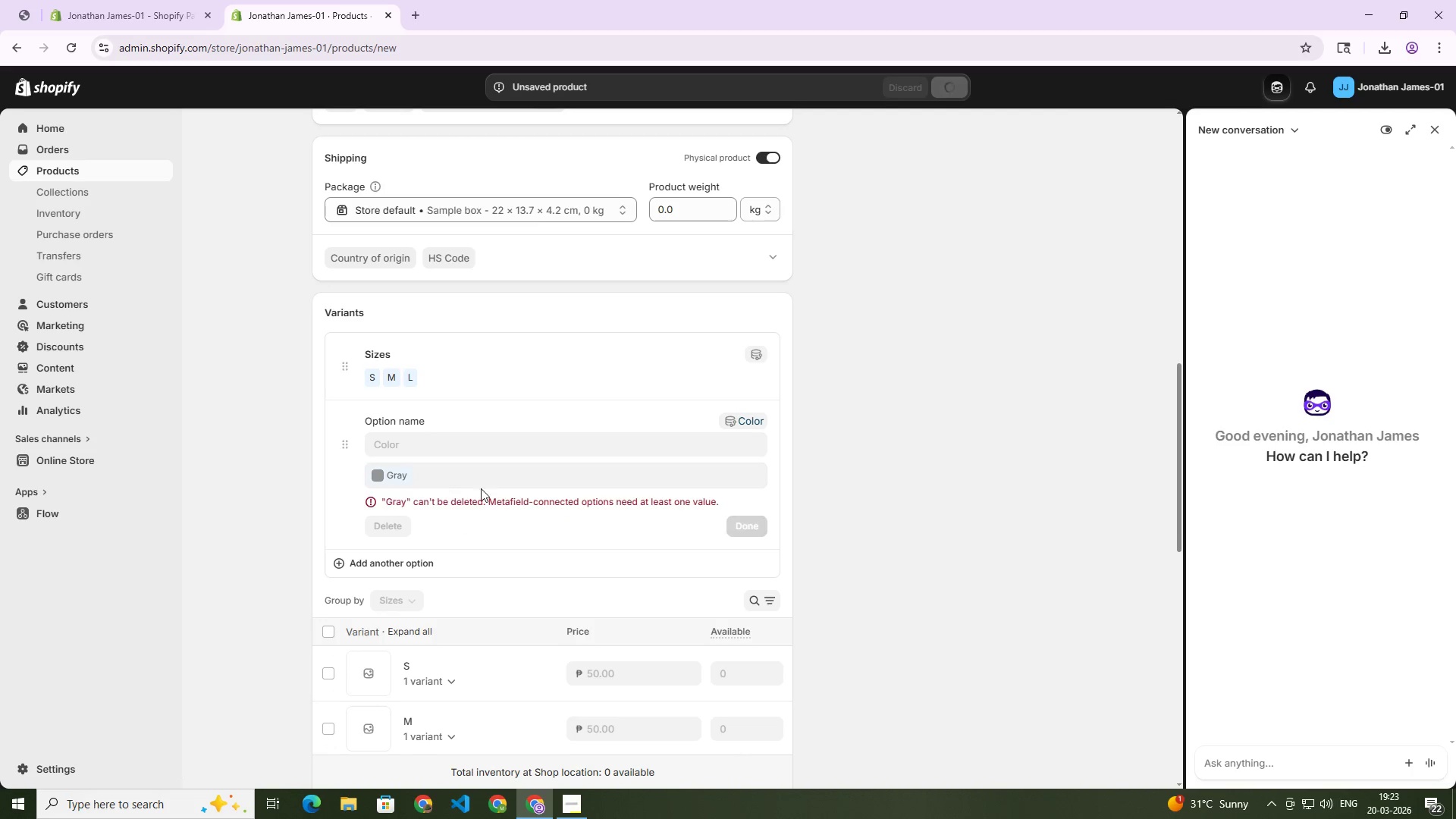 
scroll: coordinate [551, 498], scroll_direction: down, amount: 1.0
 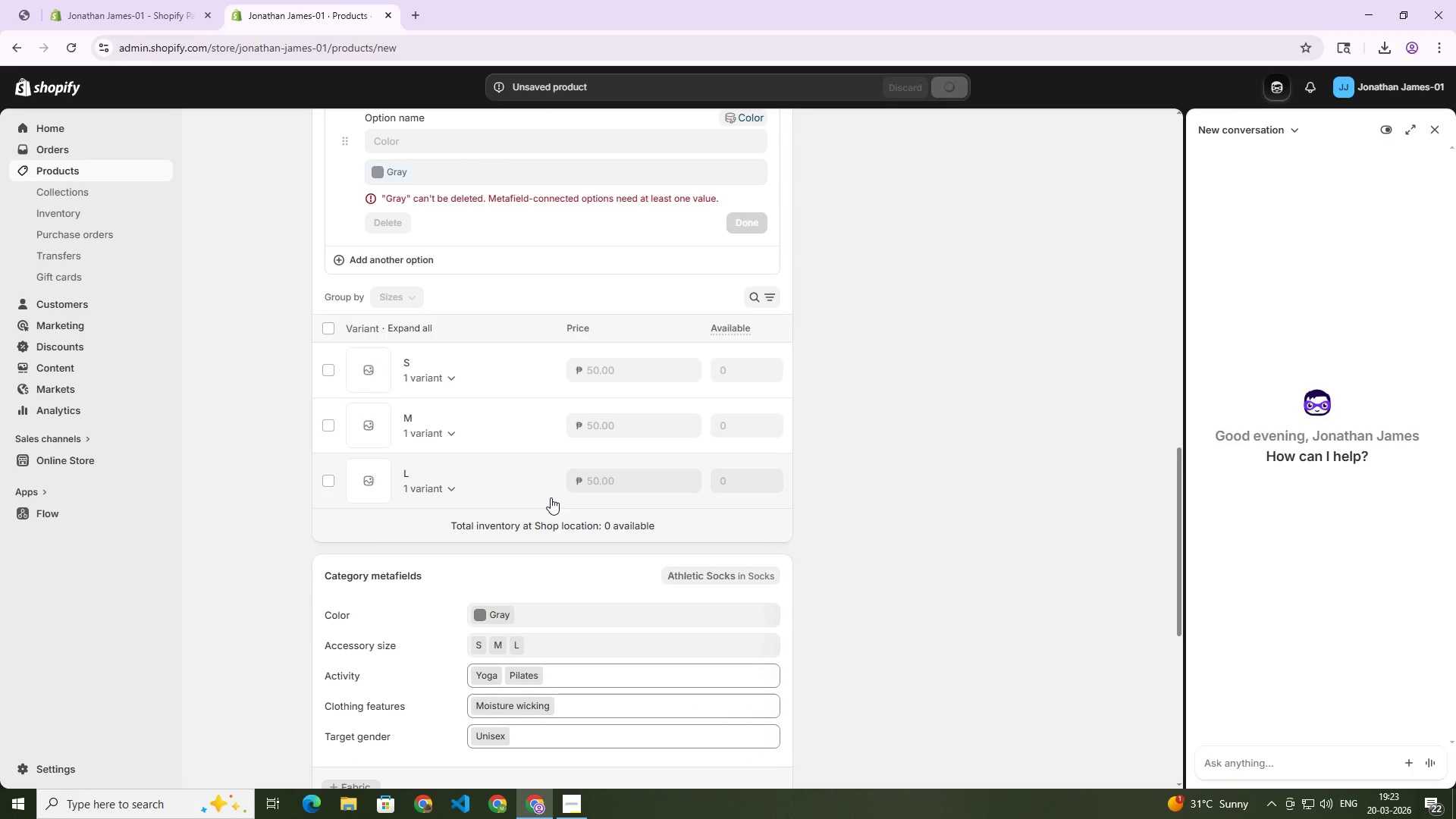 
scroll: coordinate [522, 607], scroll_direction: up, amount: 3.0
 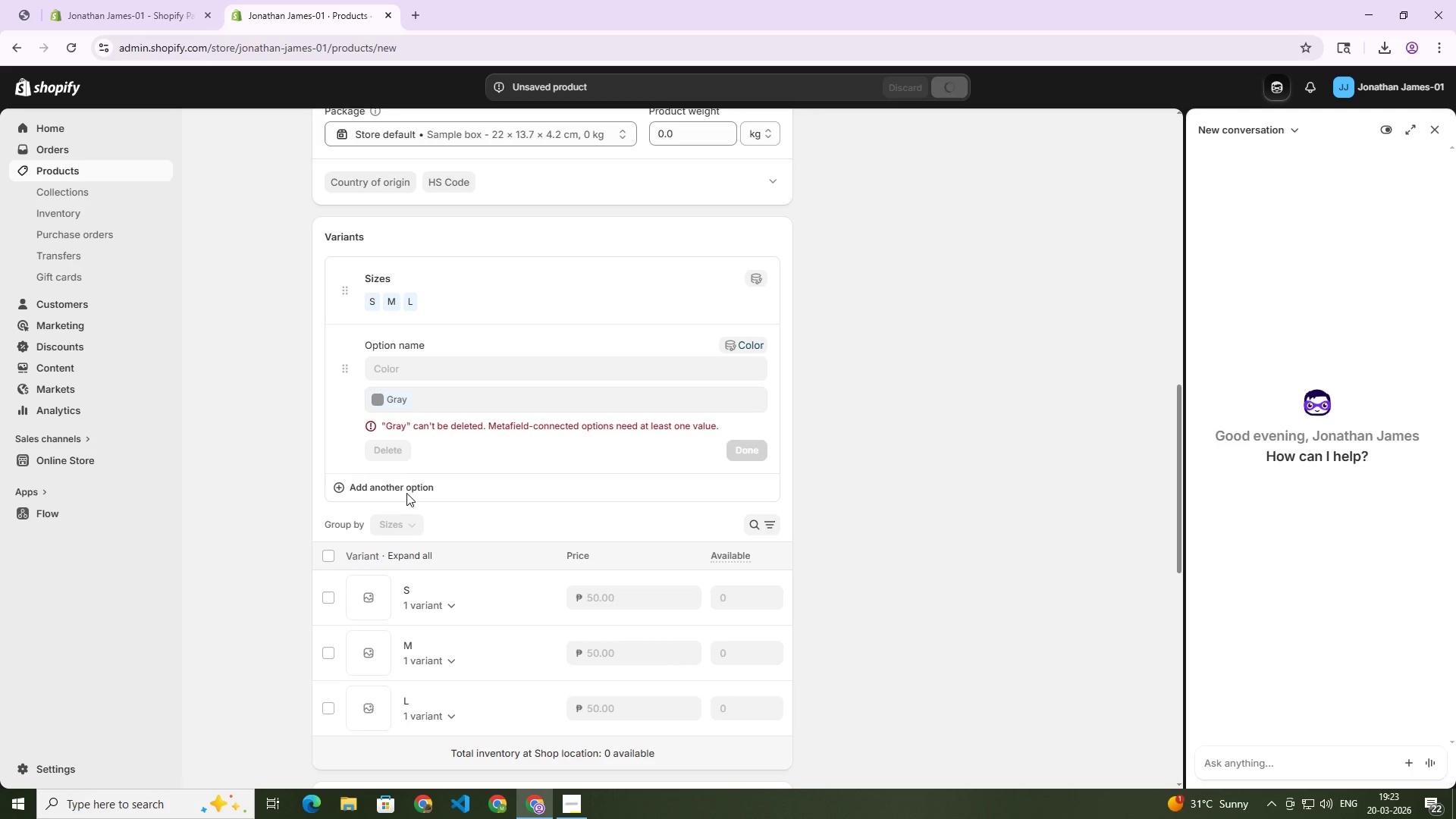 
left_click([407, 486])
 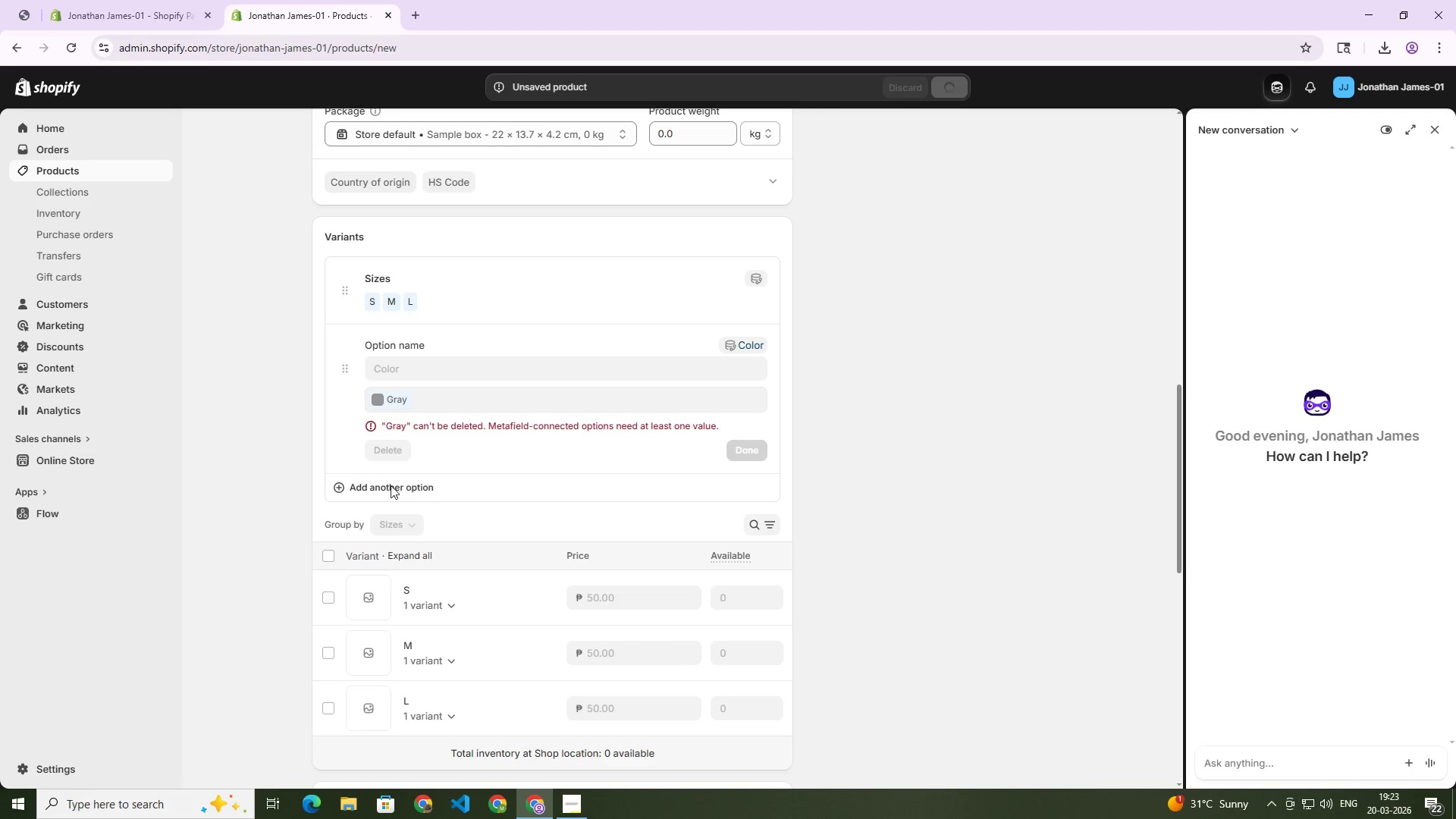 
left_click([384, 485])
 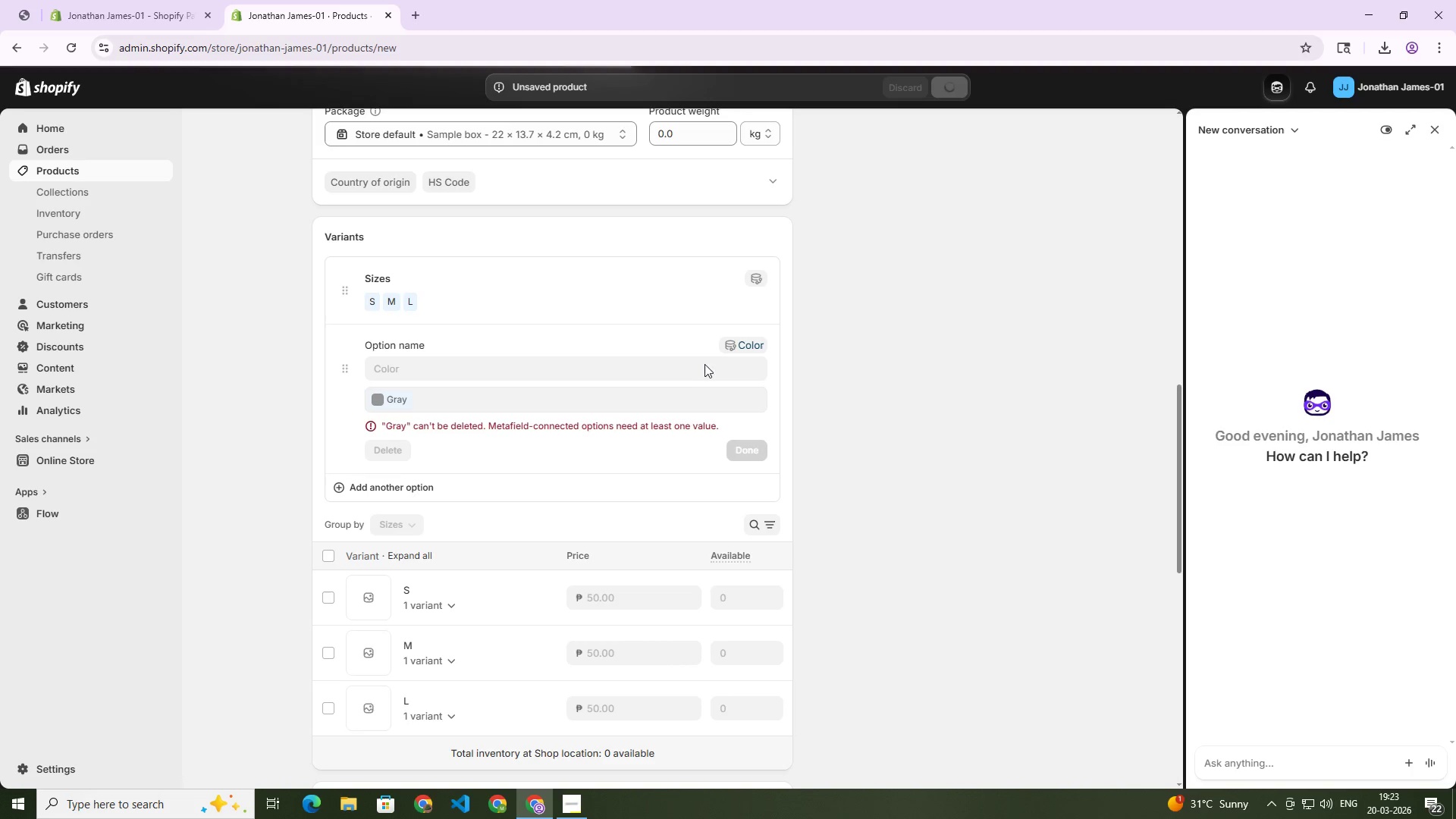 
scroll: coordinate [736, 350], scroll_direction: up, amount: 2.0
 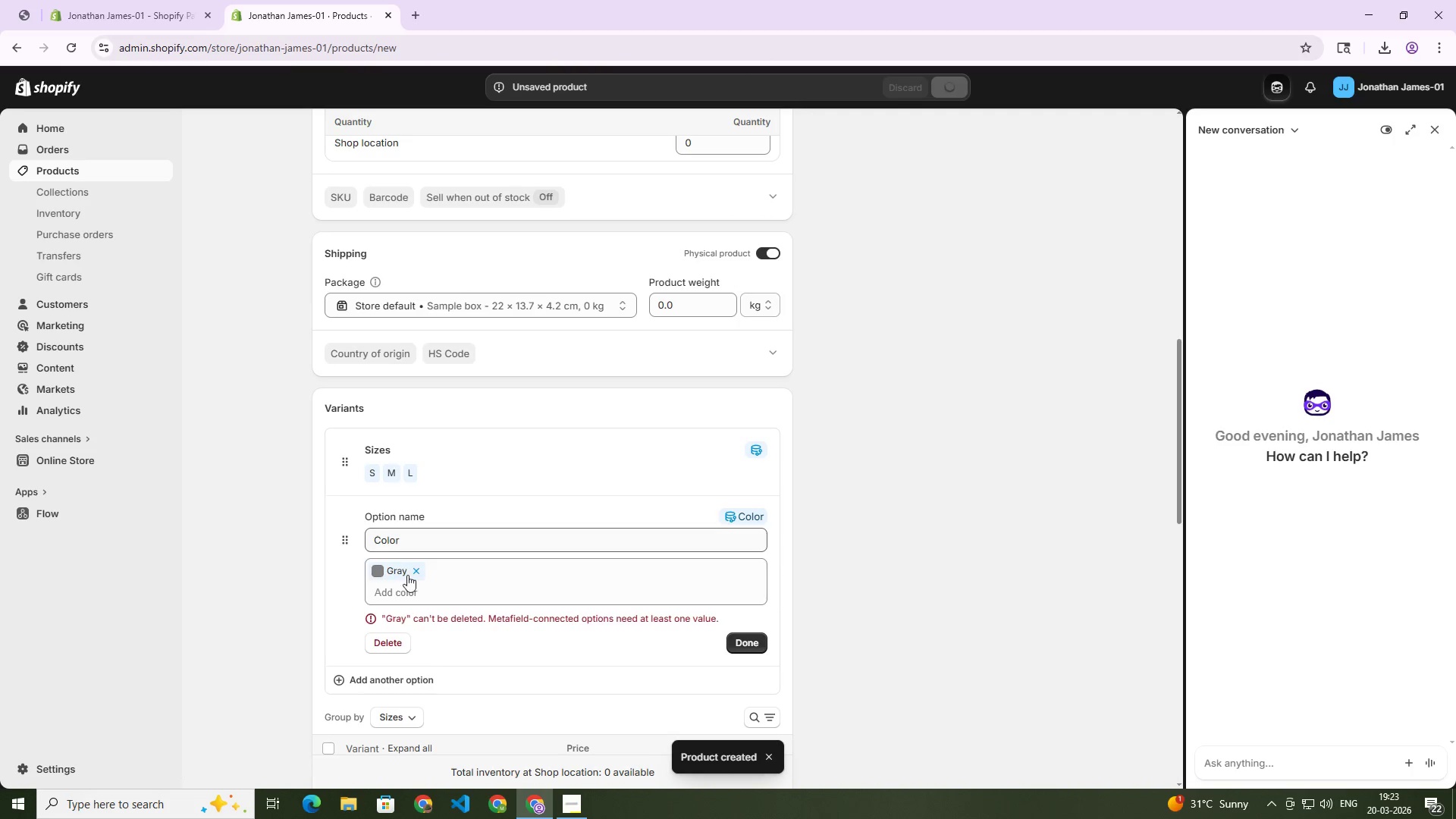 
left_click([416, 570])
 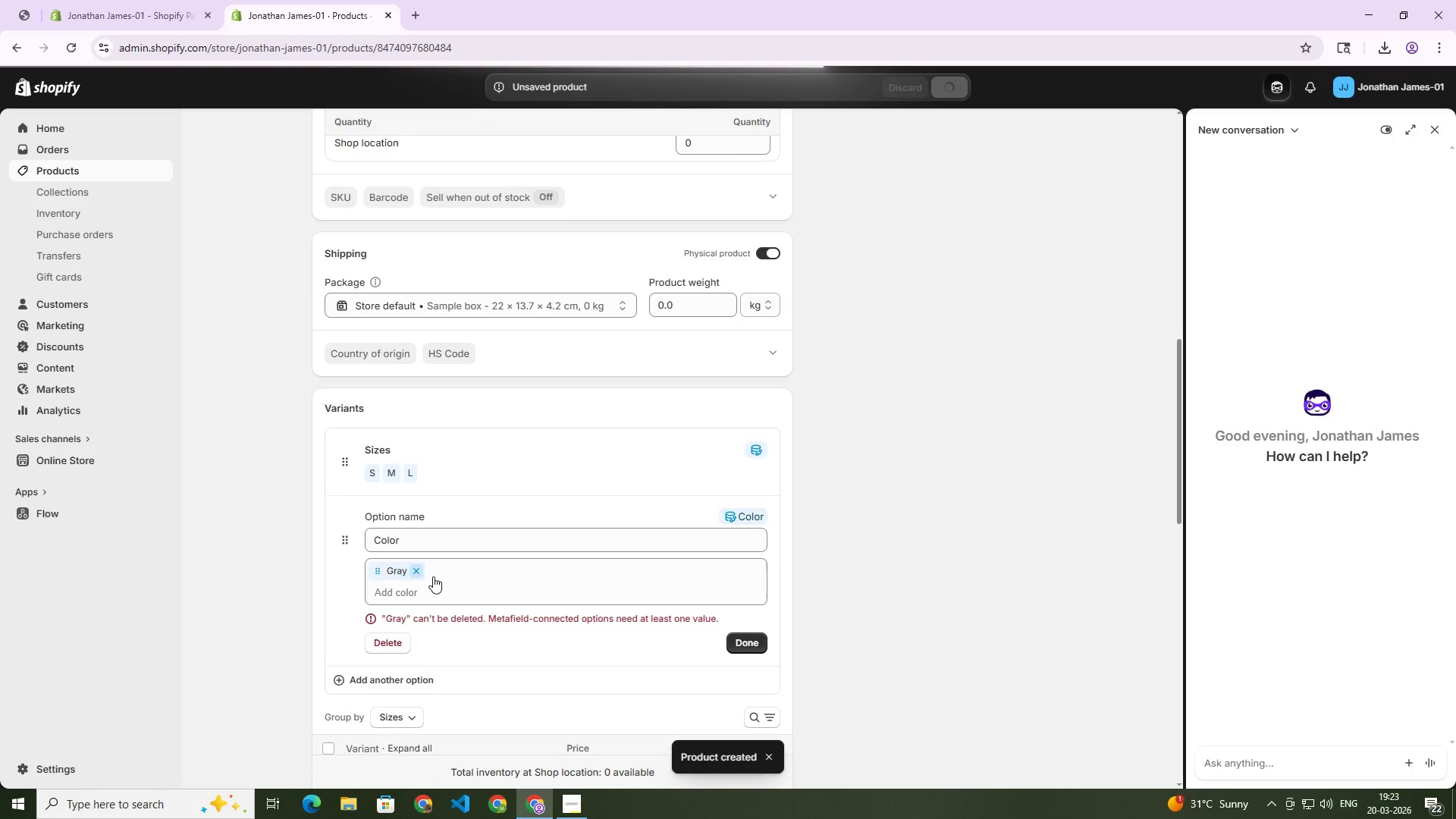 
left_click([417, 588])
 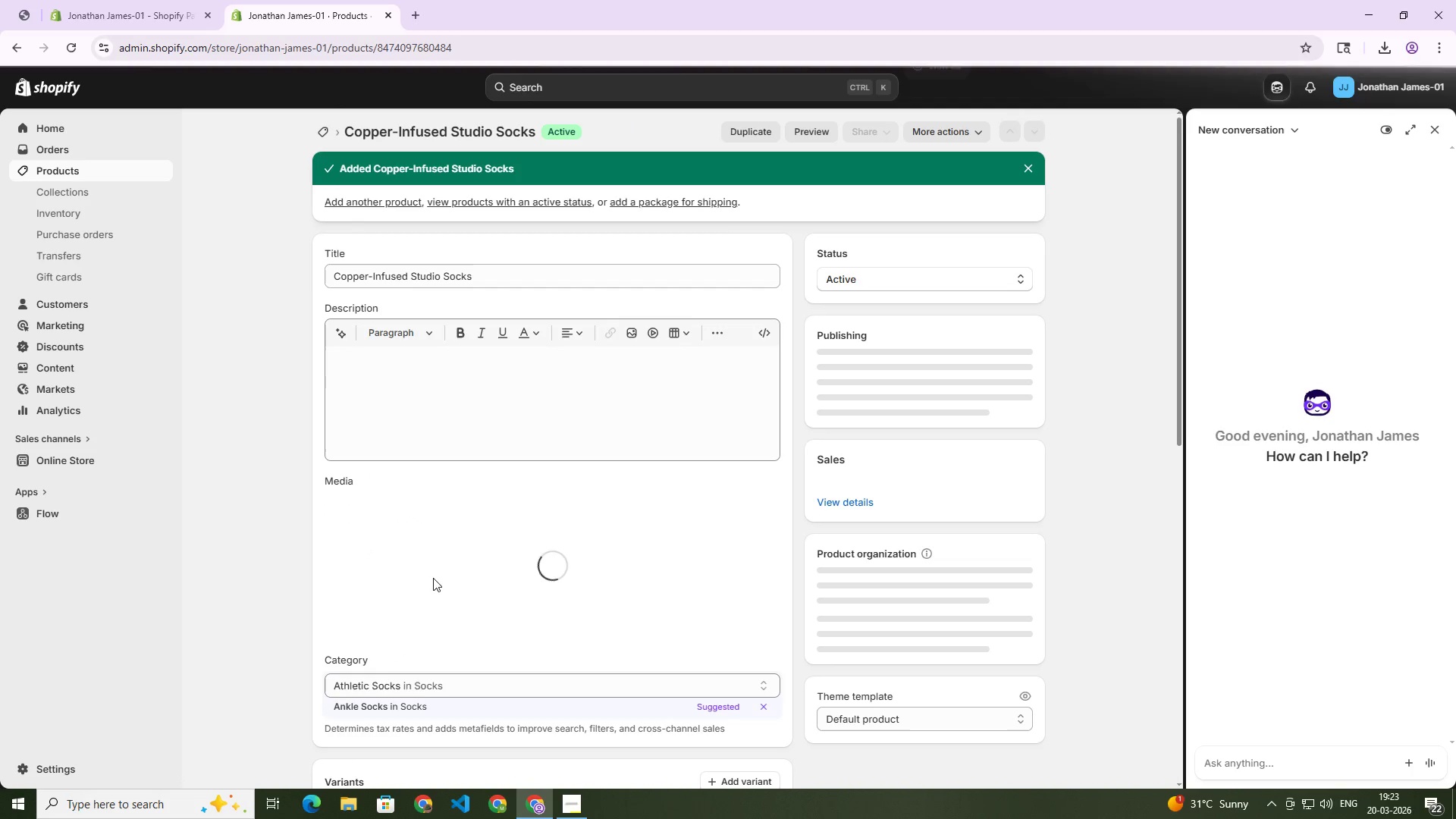 
scroll: coordinate [437, 576], scroll_direction: down, amount: 7.0
 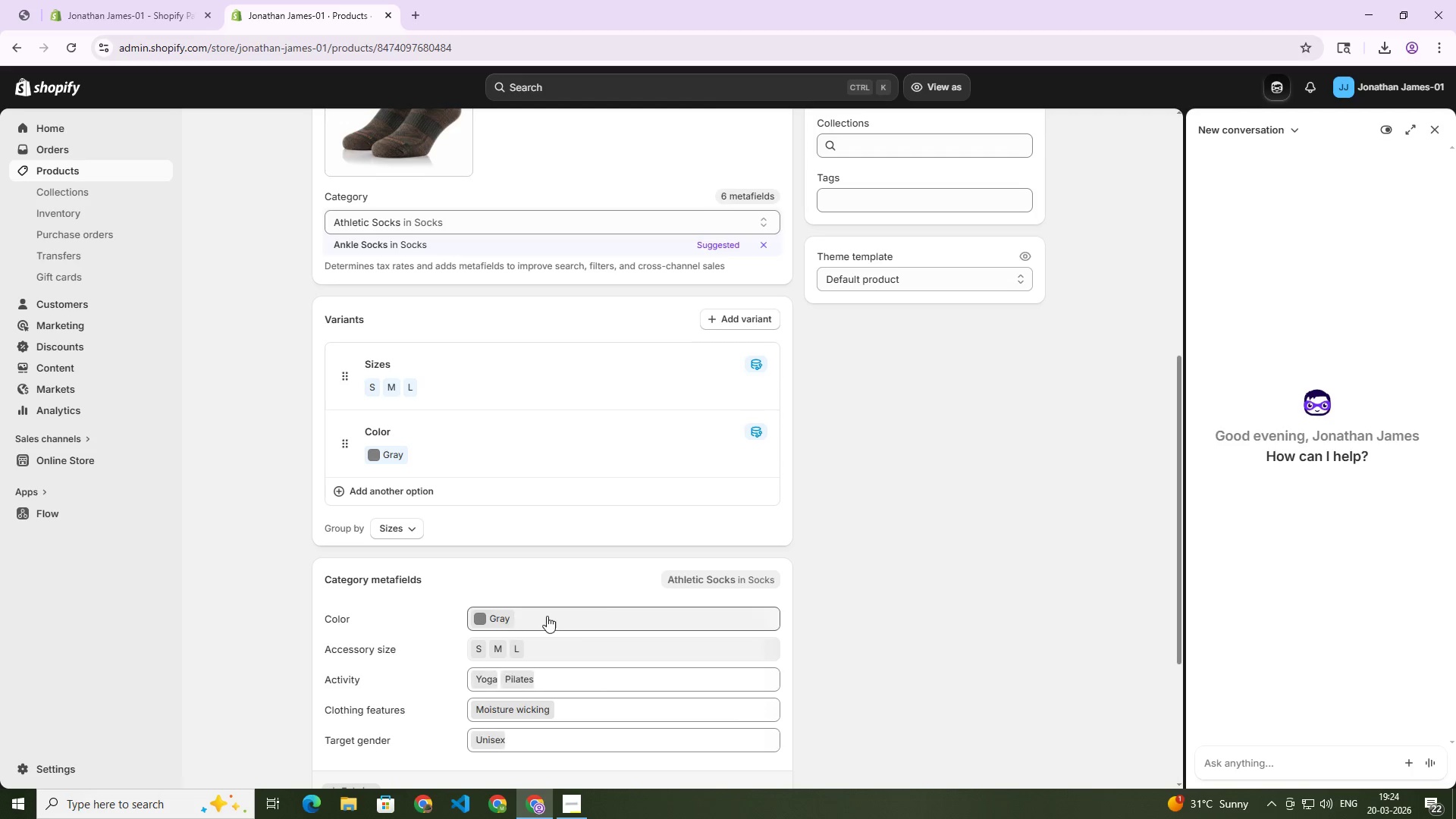 
left_click([547, 616])
 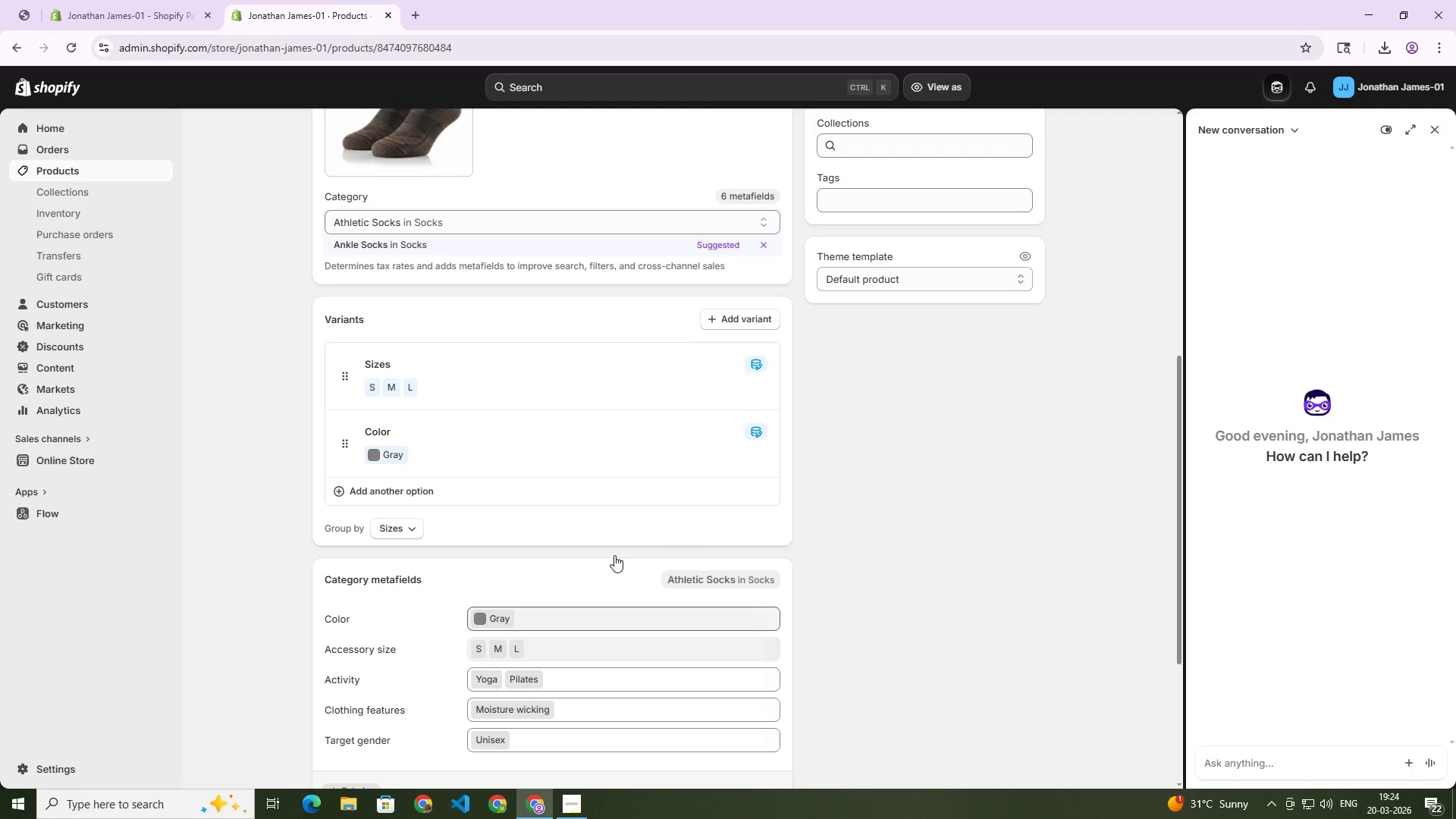 
scroll: coordinate [703, 535], scroll_direction: down, amount: 4.0
 